 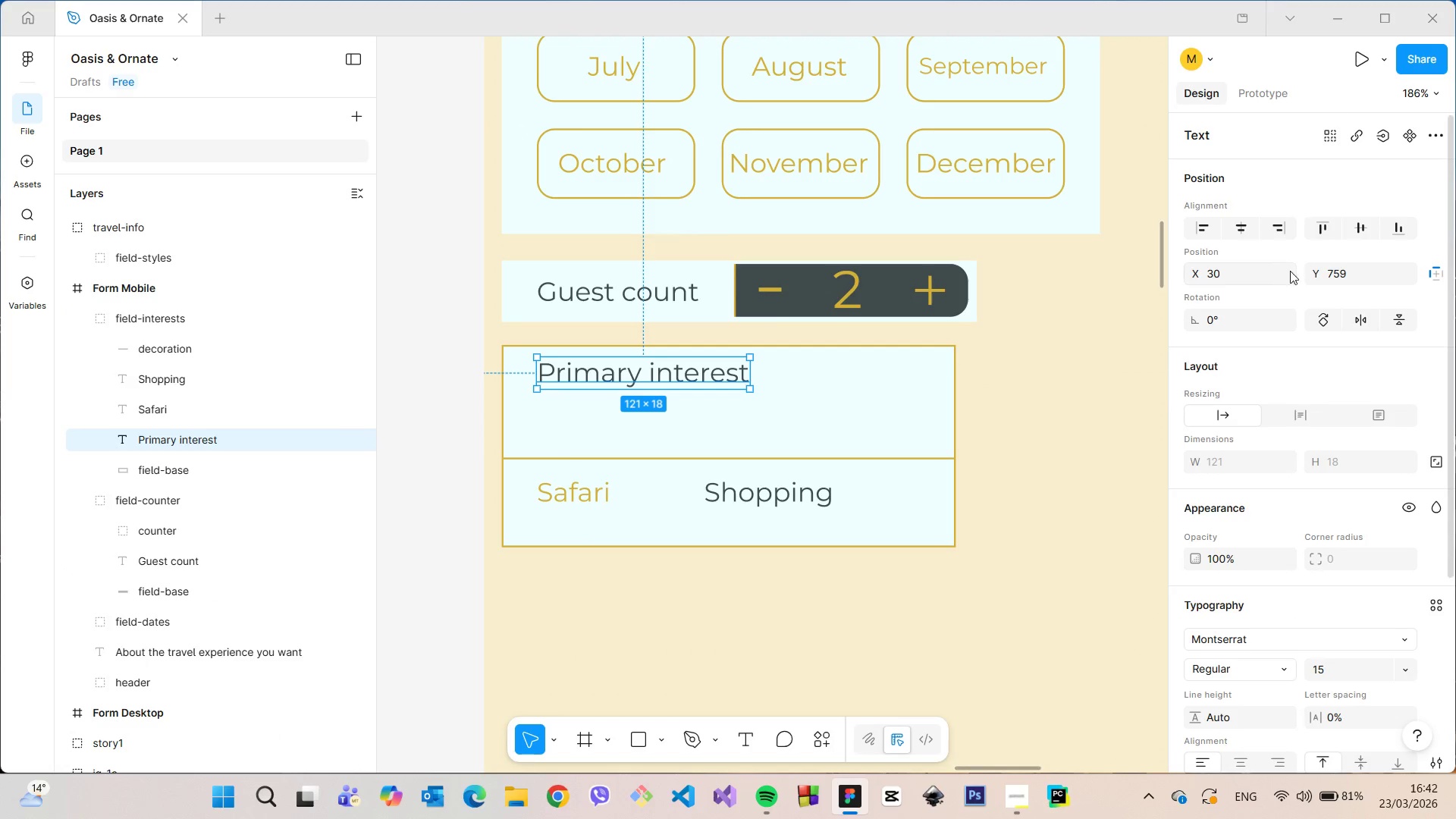 
left_click([1369, 275])
 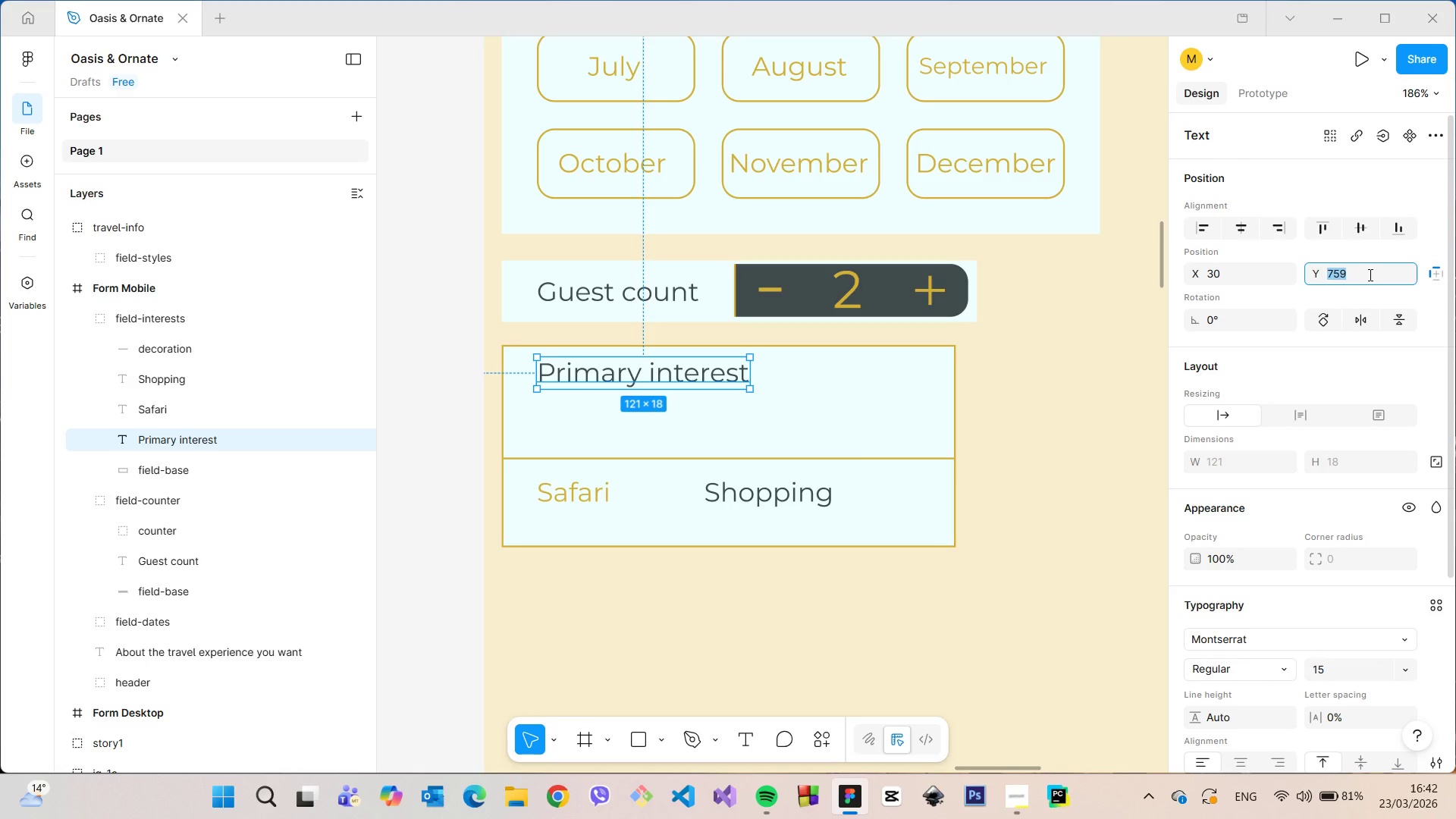 
key(ArrowUp)
 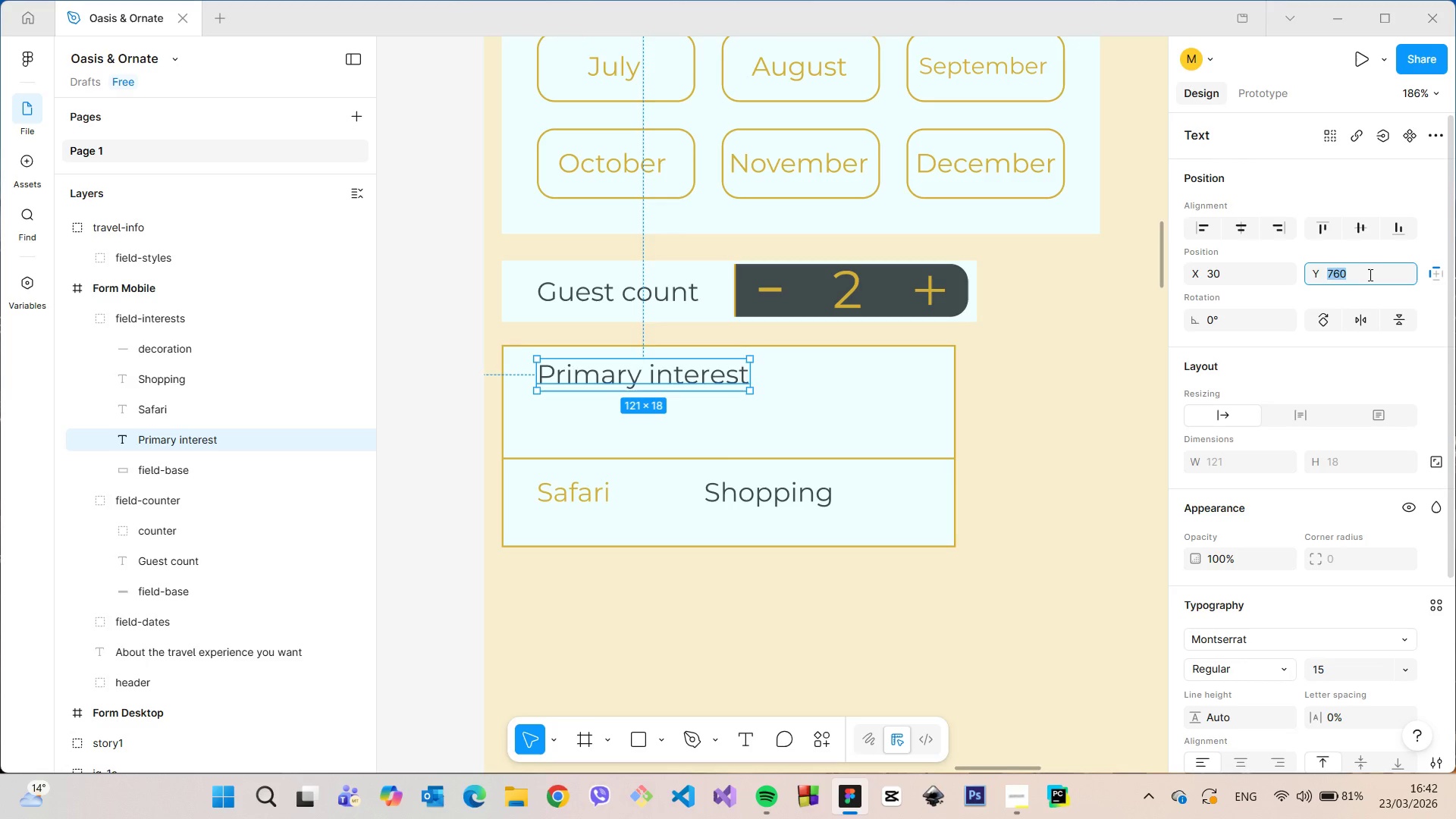 
key(ArrowUp)
 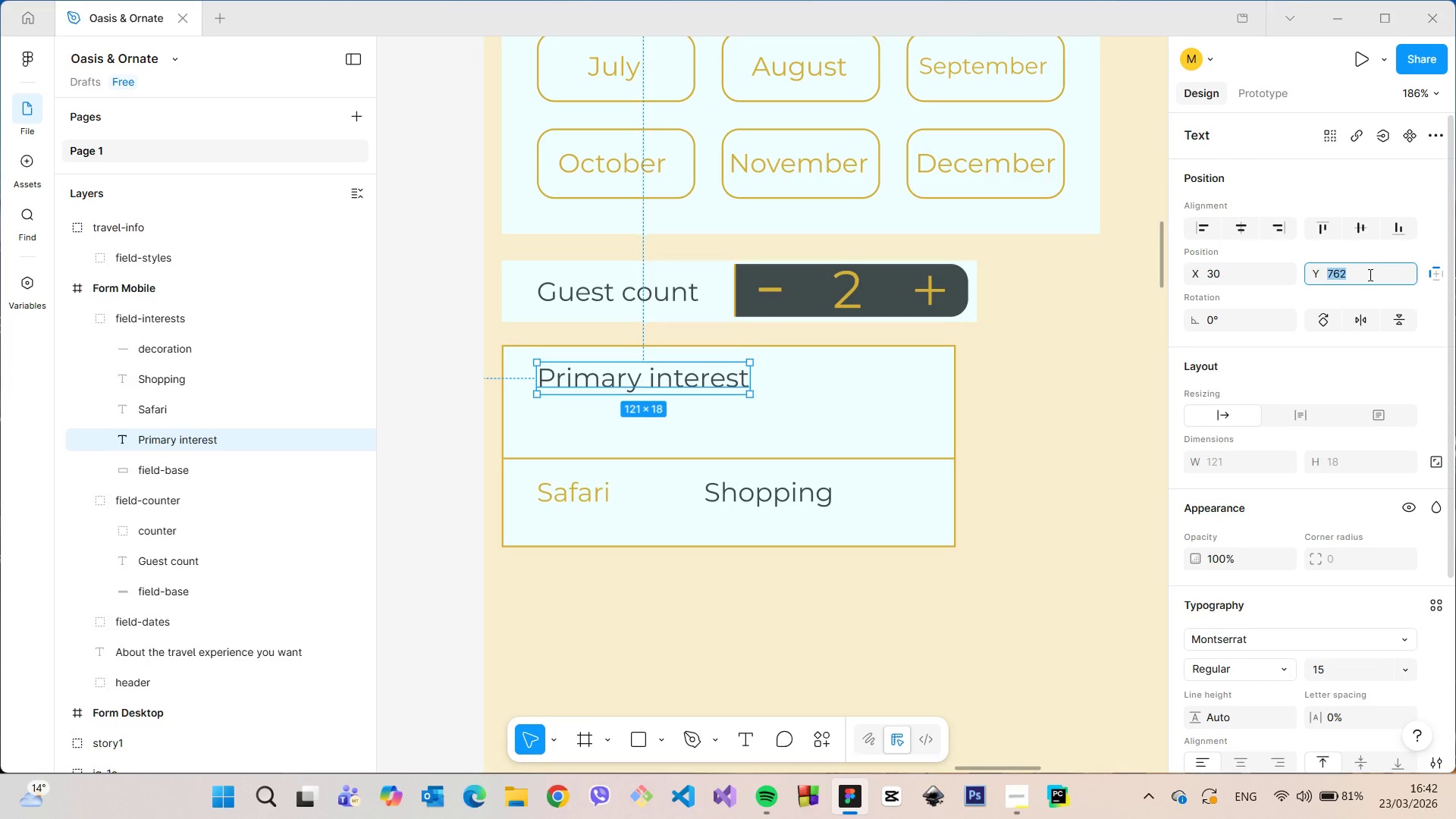 
key(ArrowUp)
 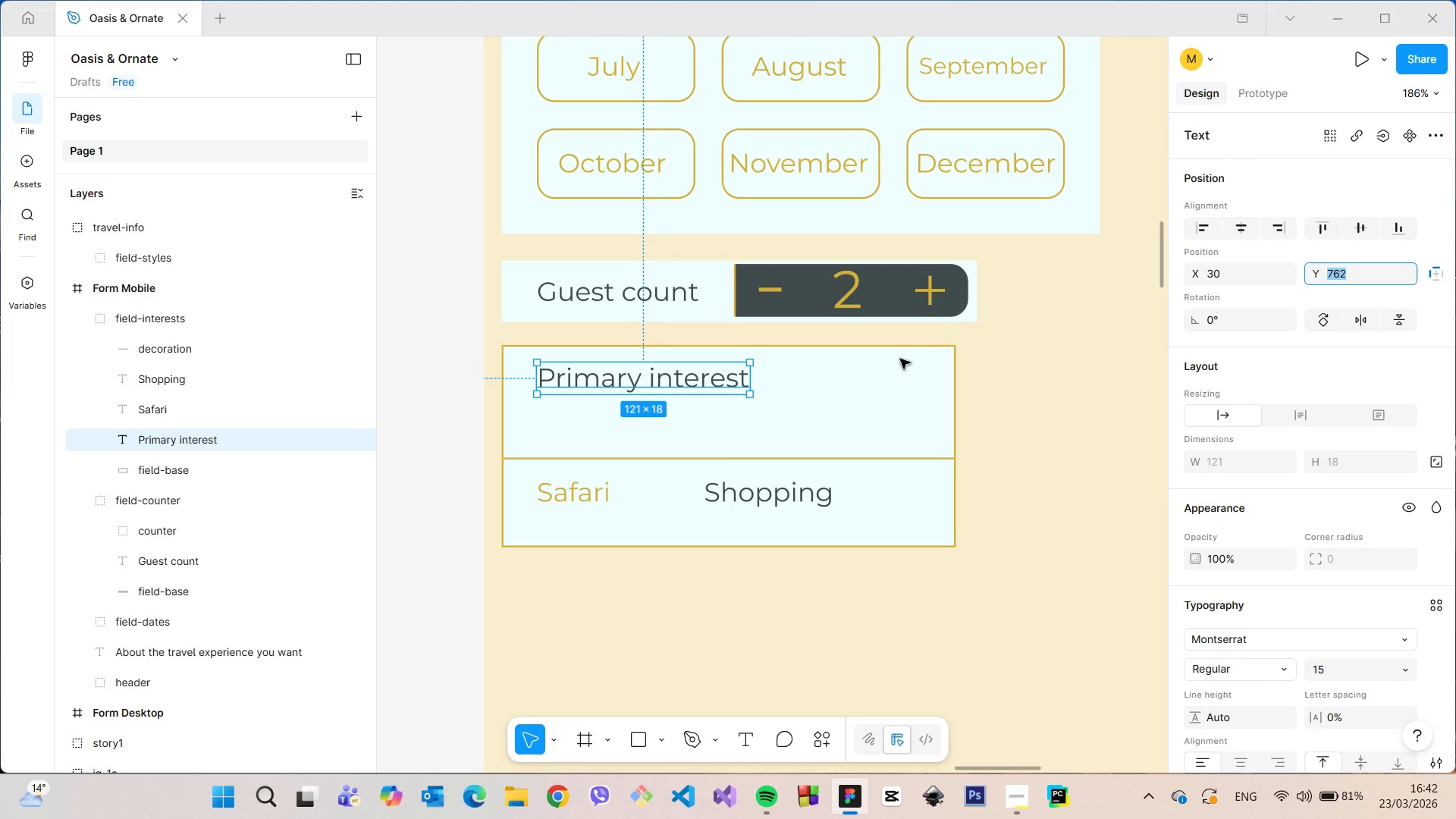 
hold_key(key=AltLeft, duration=0.84)
 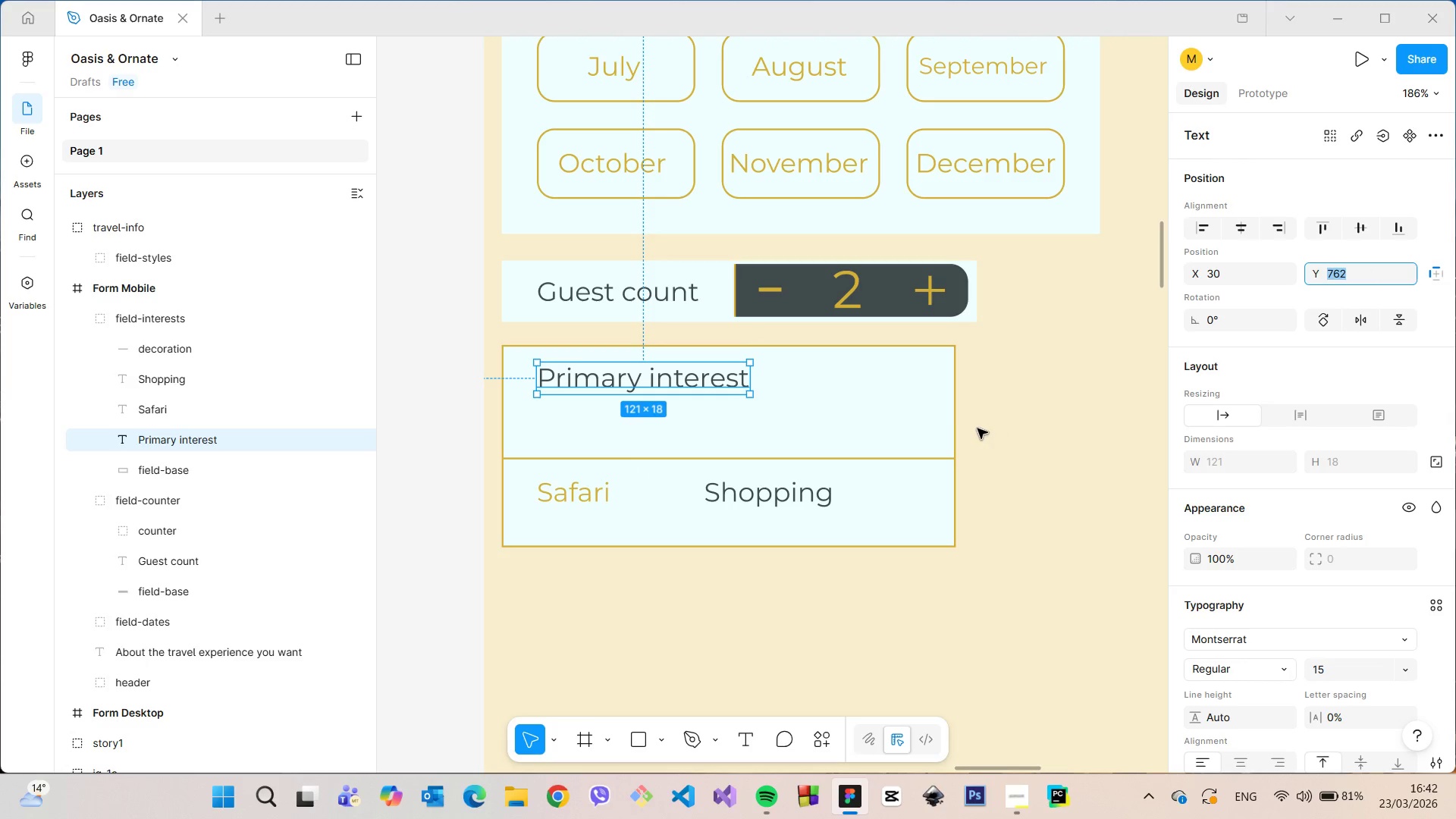 
left_click([945, 431])
 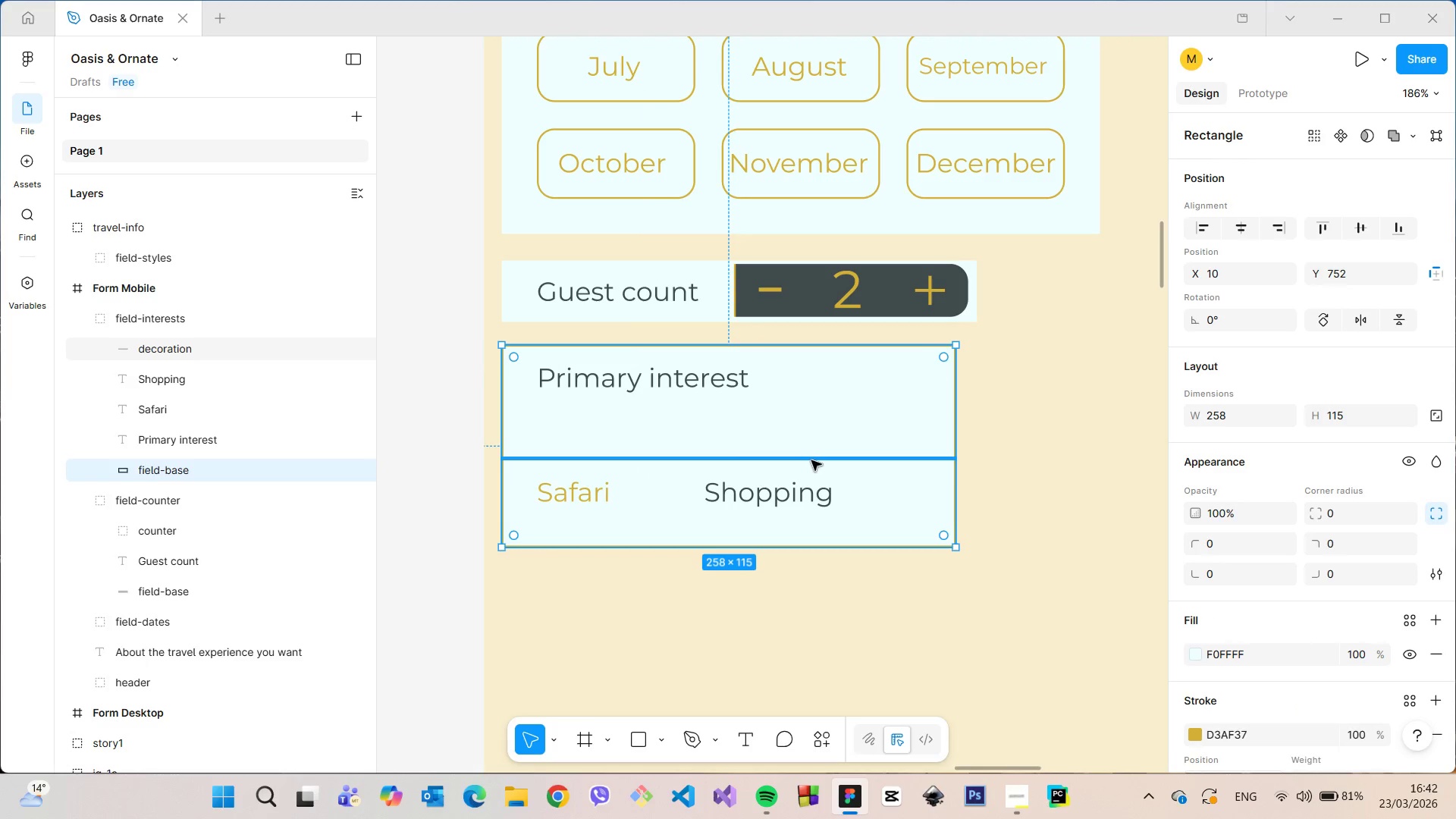 
left_click([811, 460])
 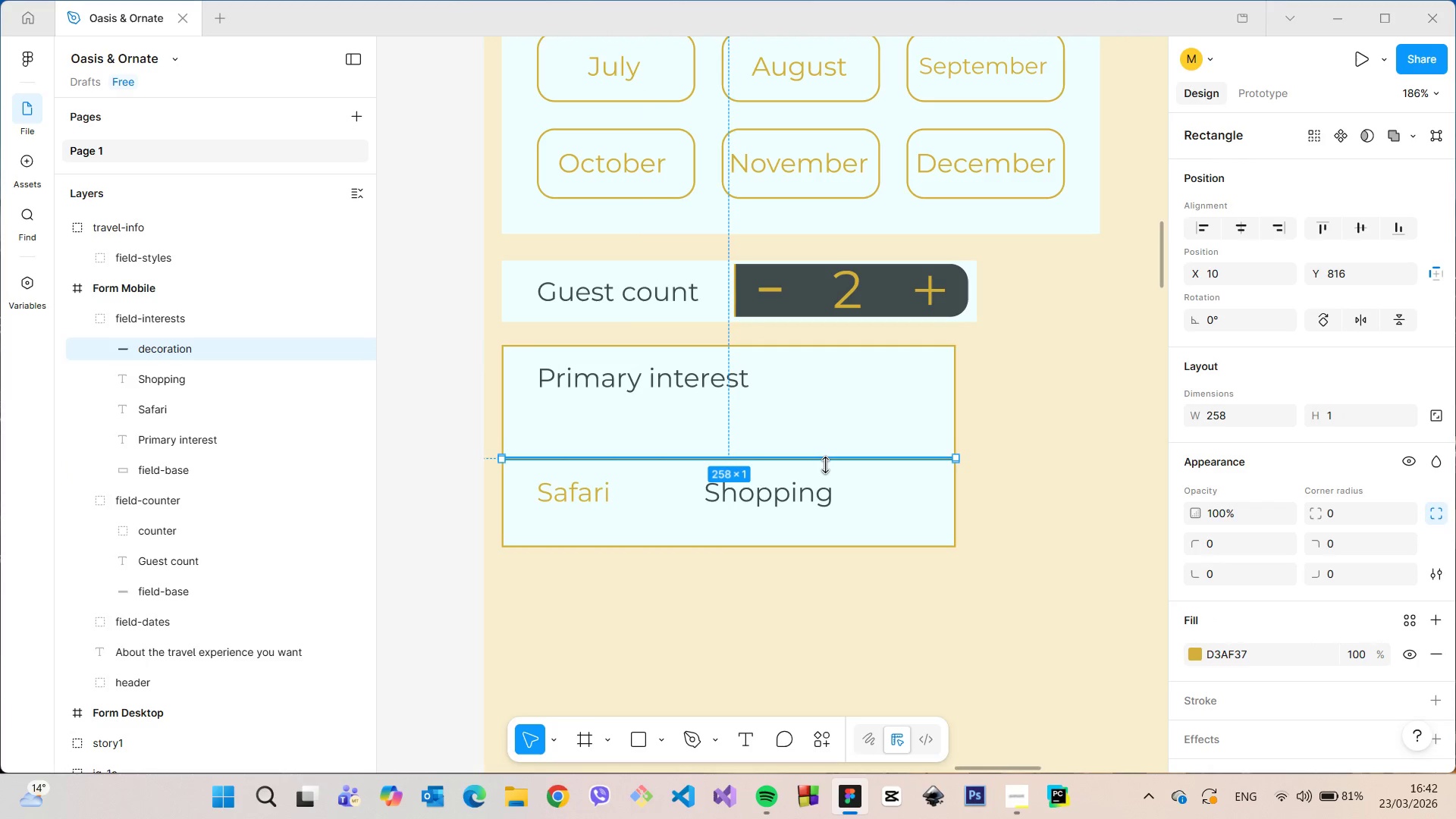 
left_click_drag(start_coordinate=[825, 458], to_coordinate=[827, 410])
 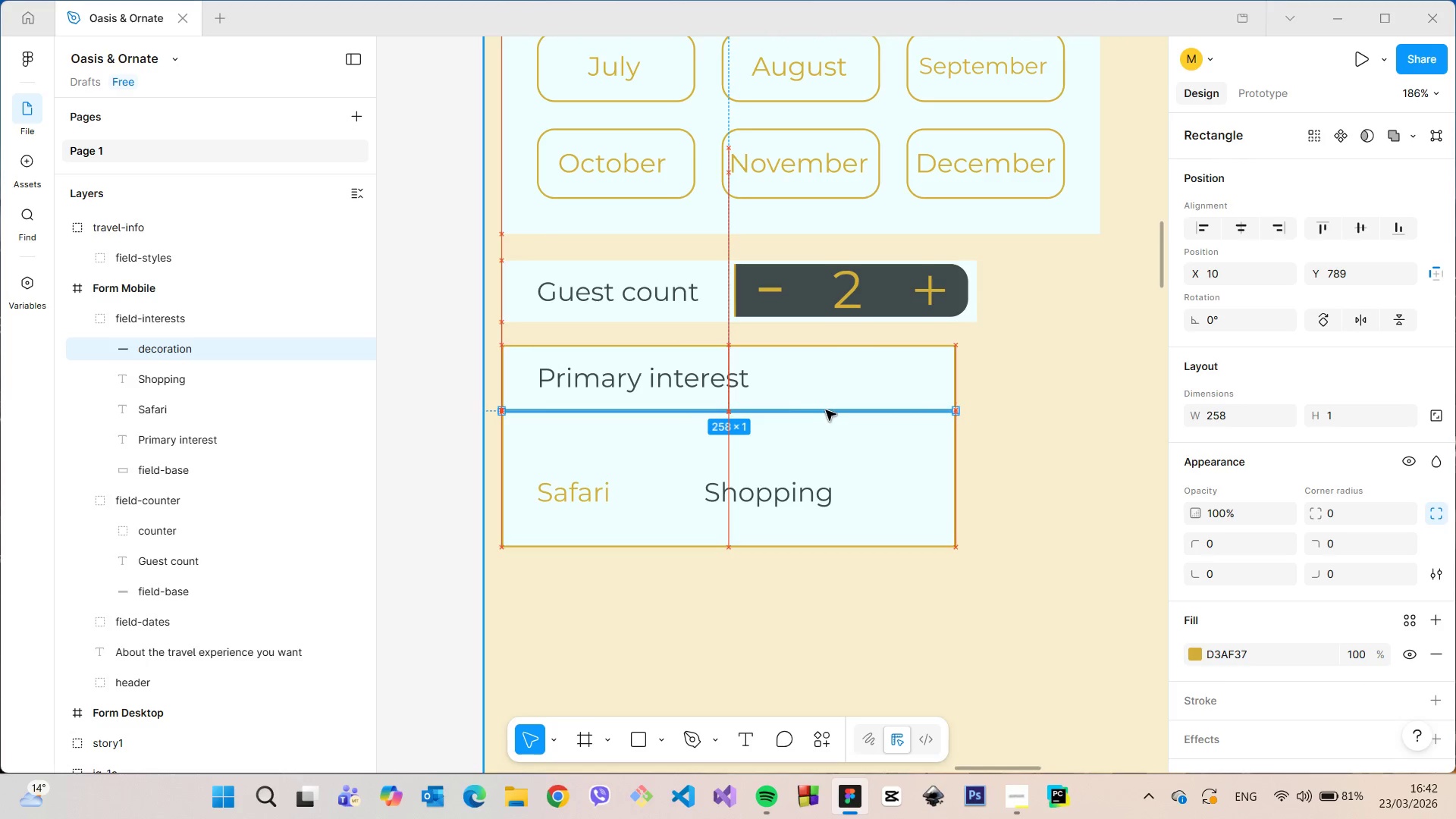 
hold_key(key=AltLeft, duration=0.97)
 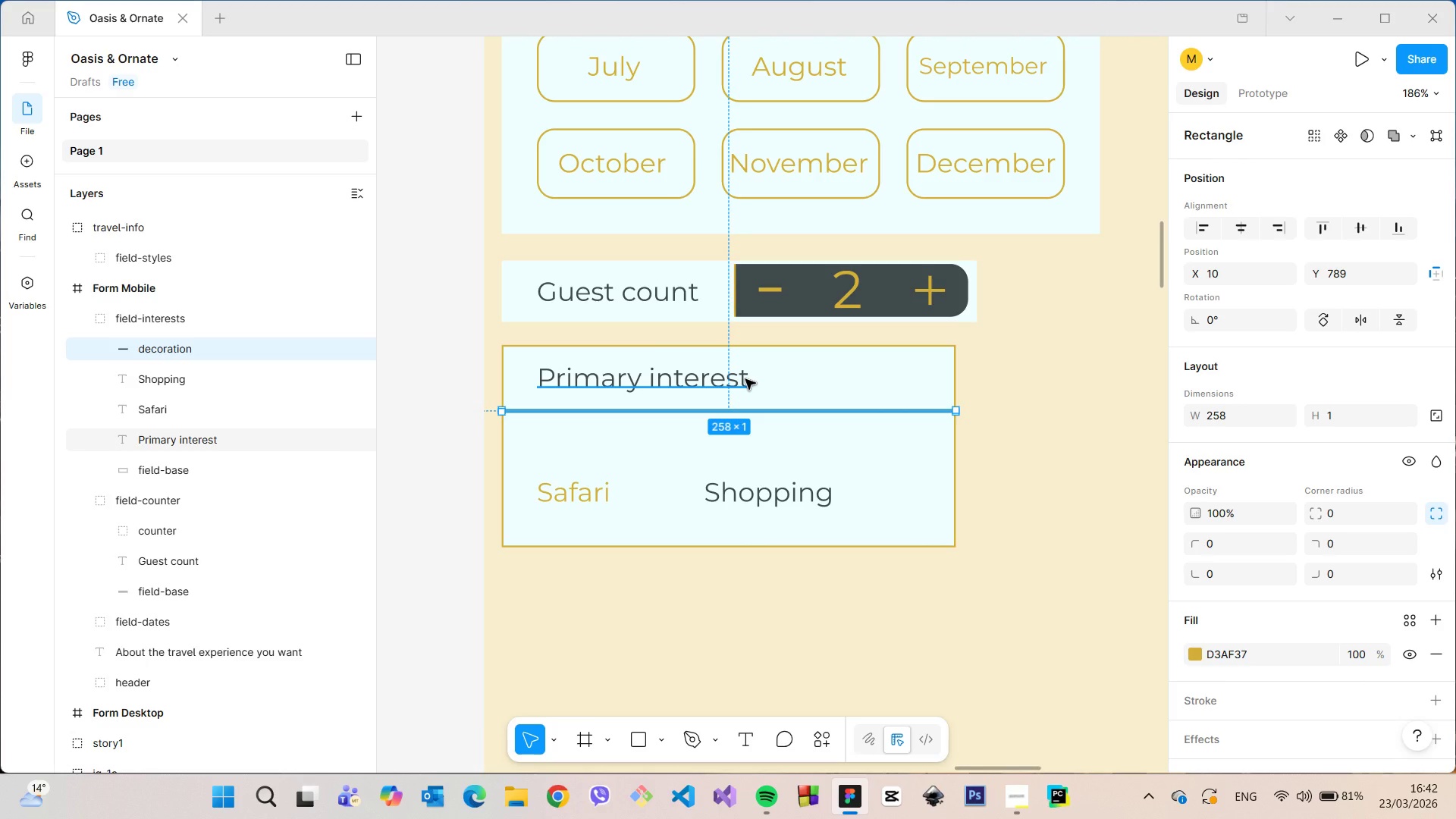 
left_click([745, 379])
 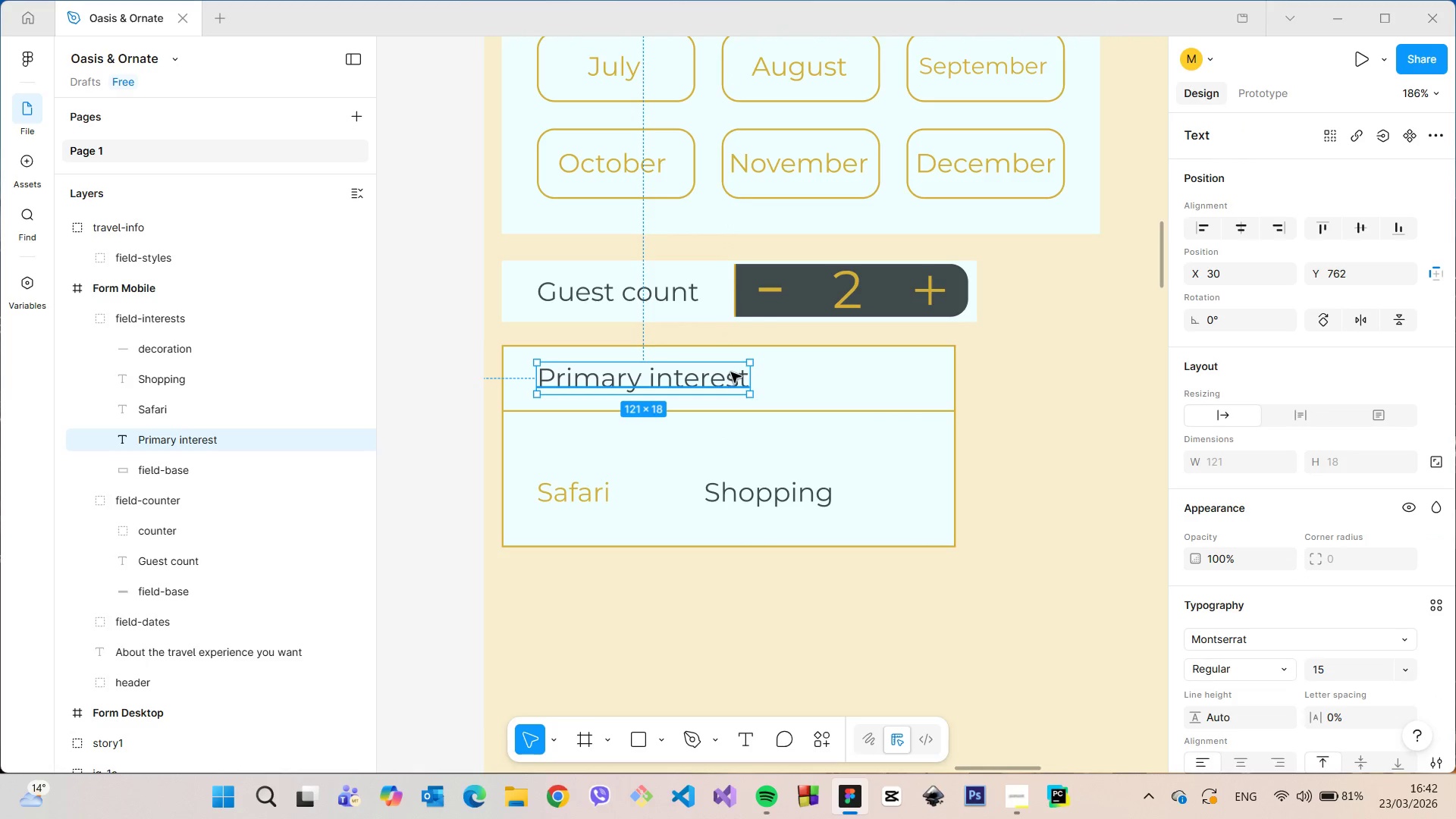 
hold_key(key=AltLeft, duration=0.61)
 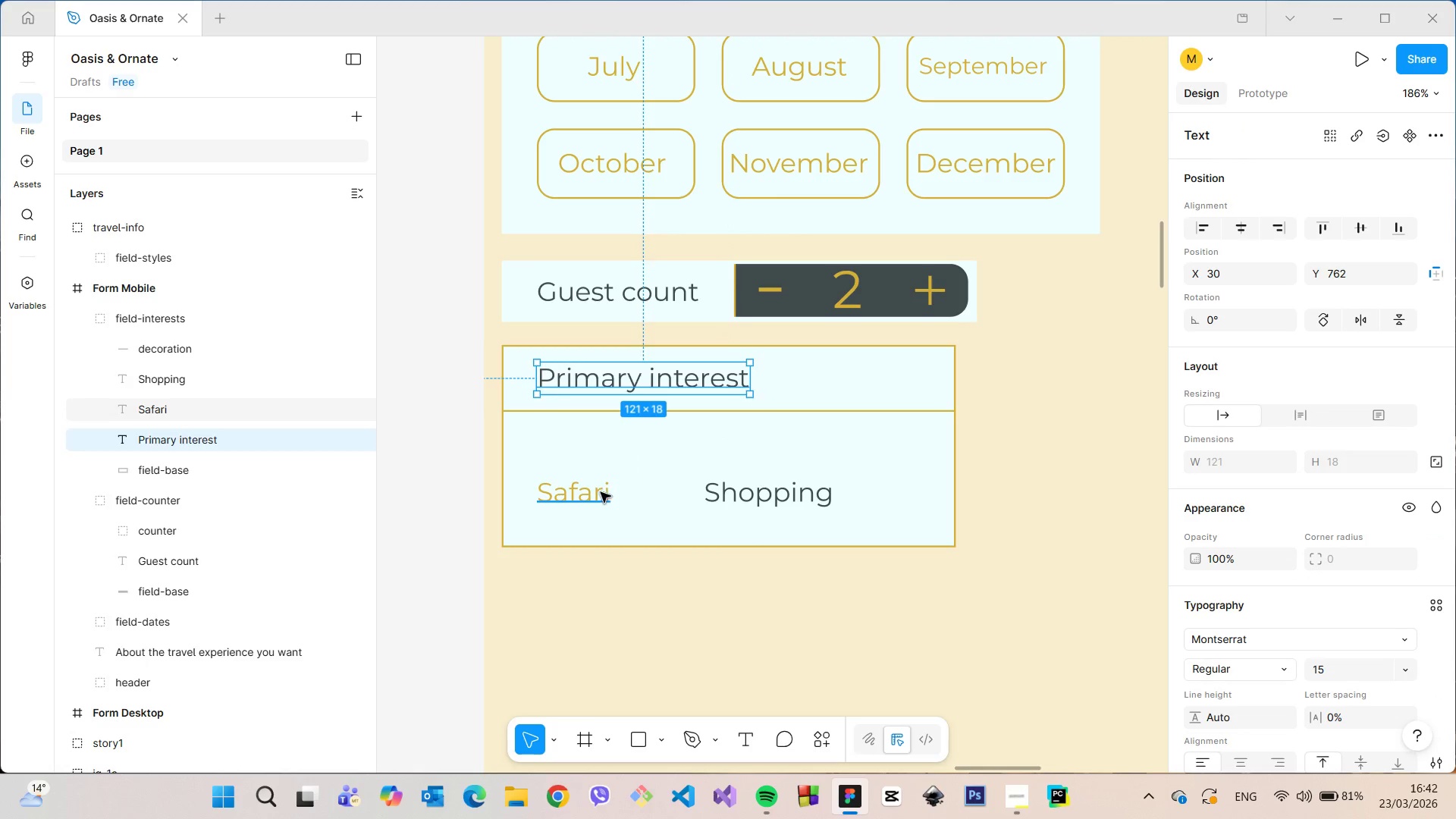 
left_click_drag(start_coordinate=[580, 491], to_coordinate=[579, 441])
 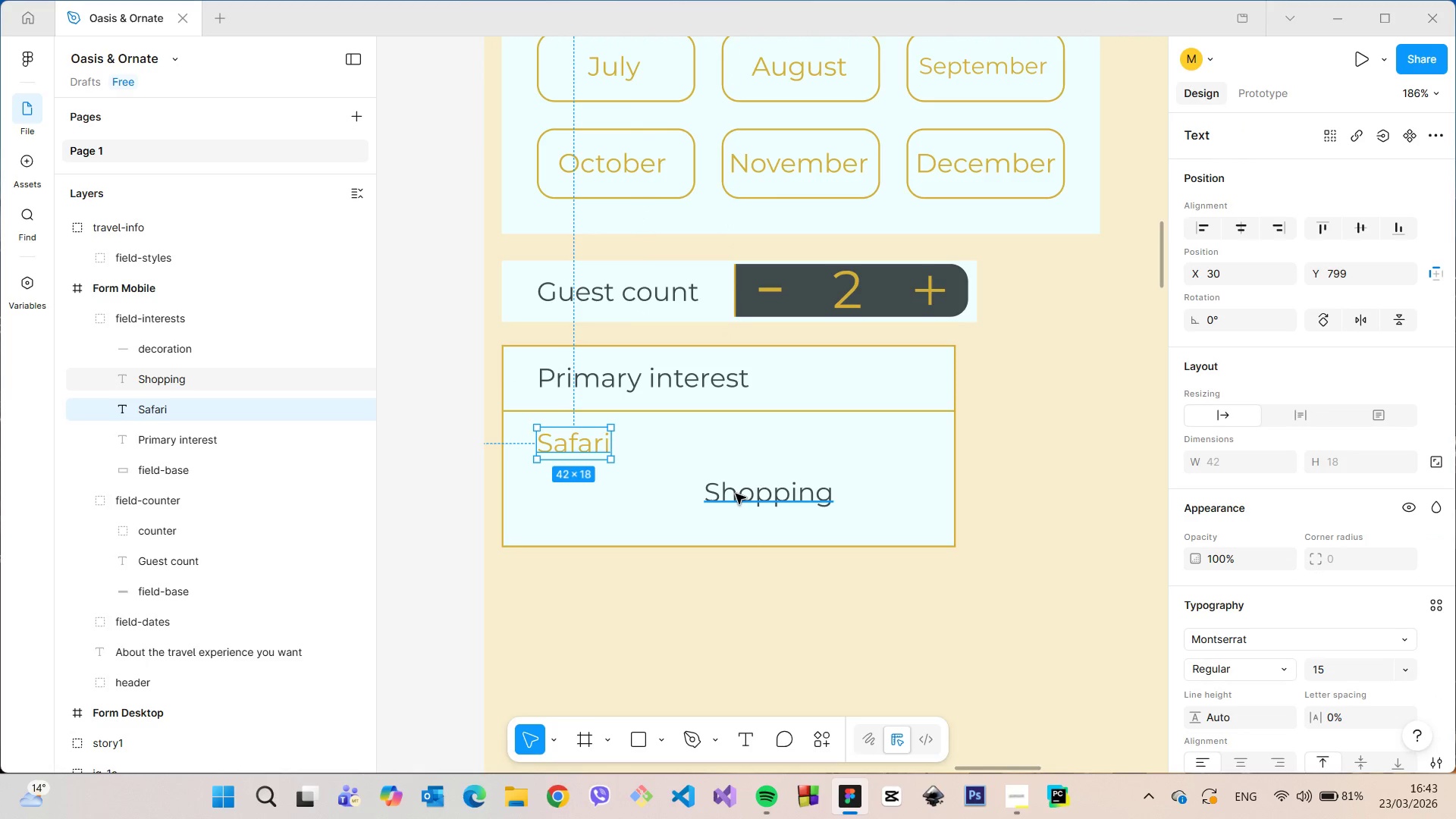 
left_click([736, 494])
 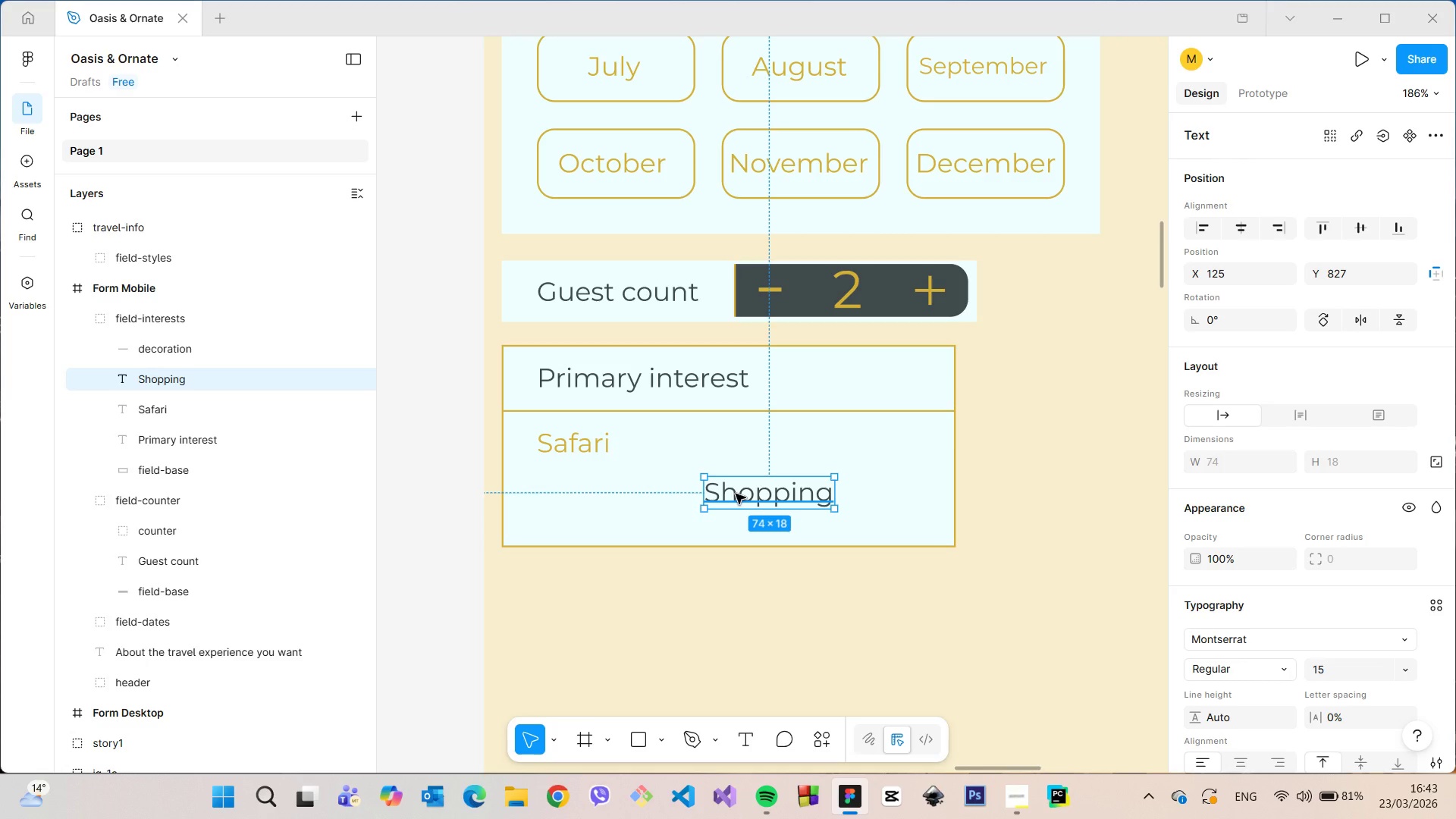 
left_click_drag(start_coordinate=[736, 494], to_coordinate=[686, 444])
 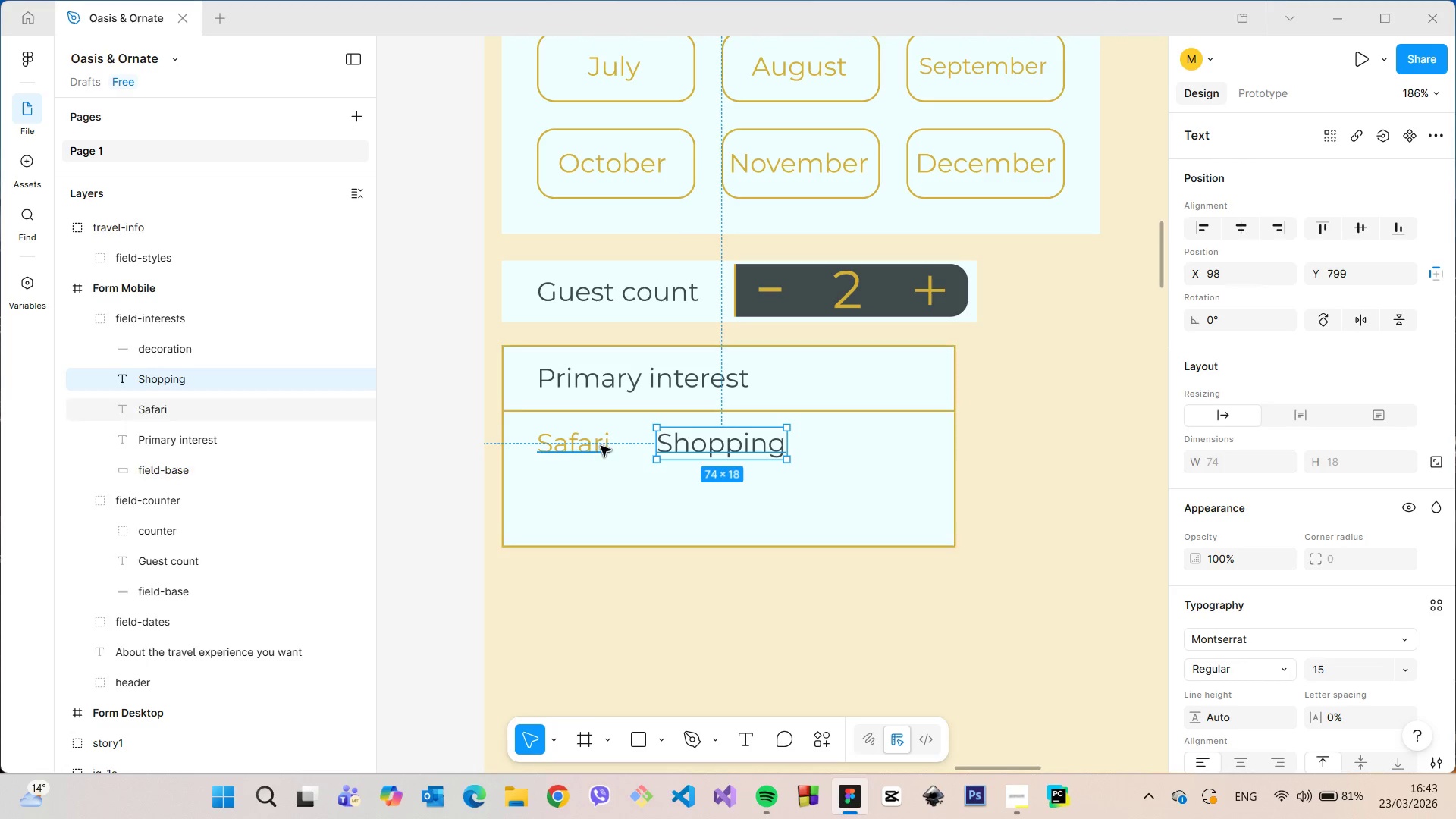 
left_click([601, 446])
 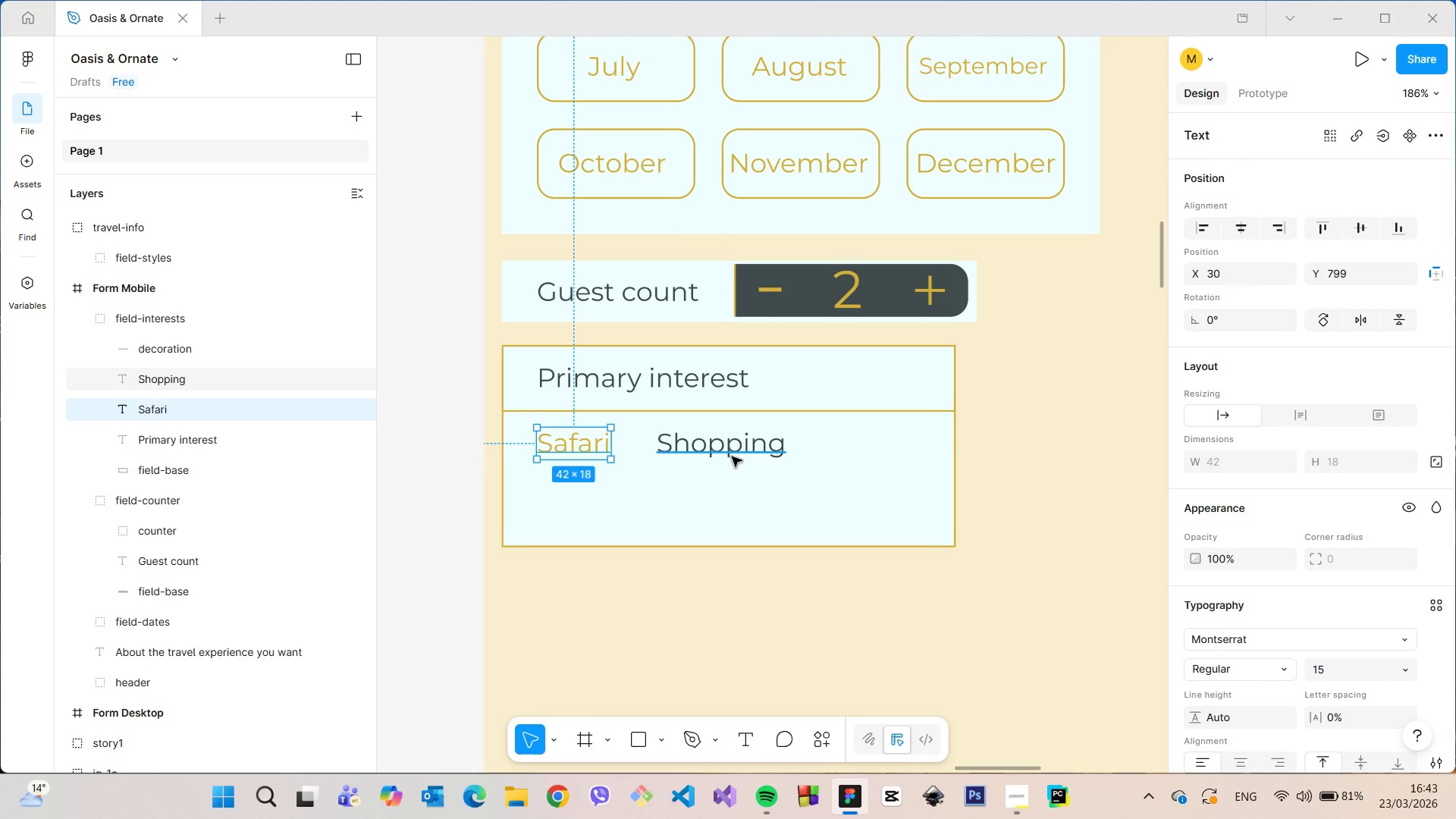 
left_click([732, 457])
 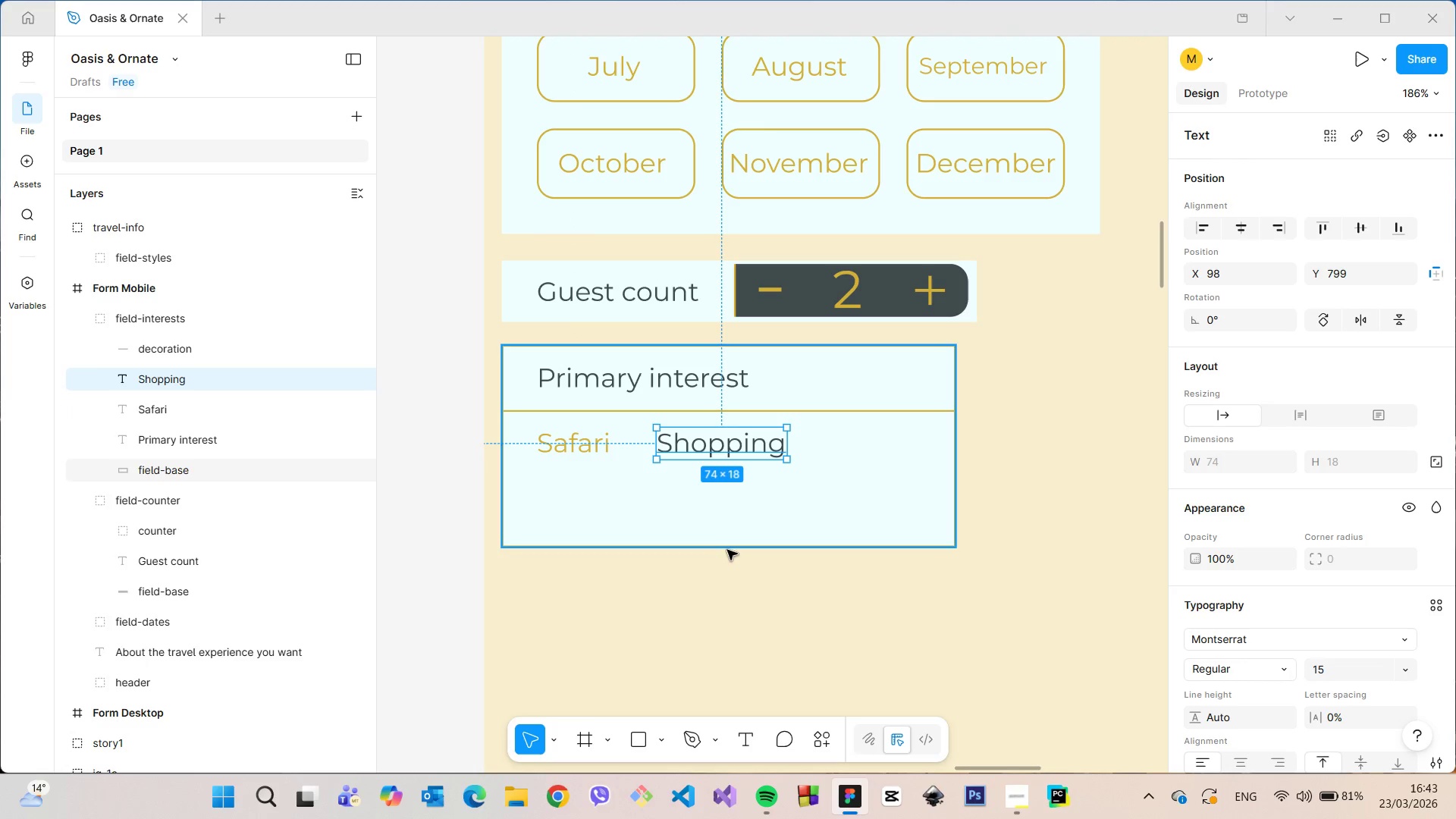 
left_click([726, 551])
 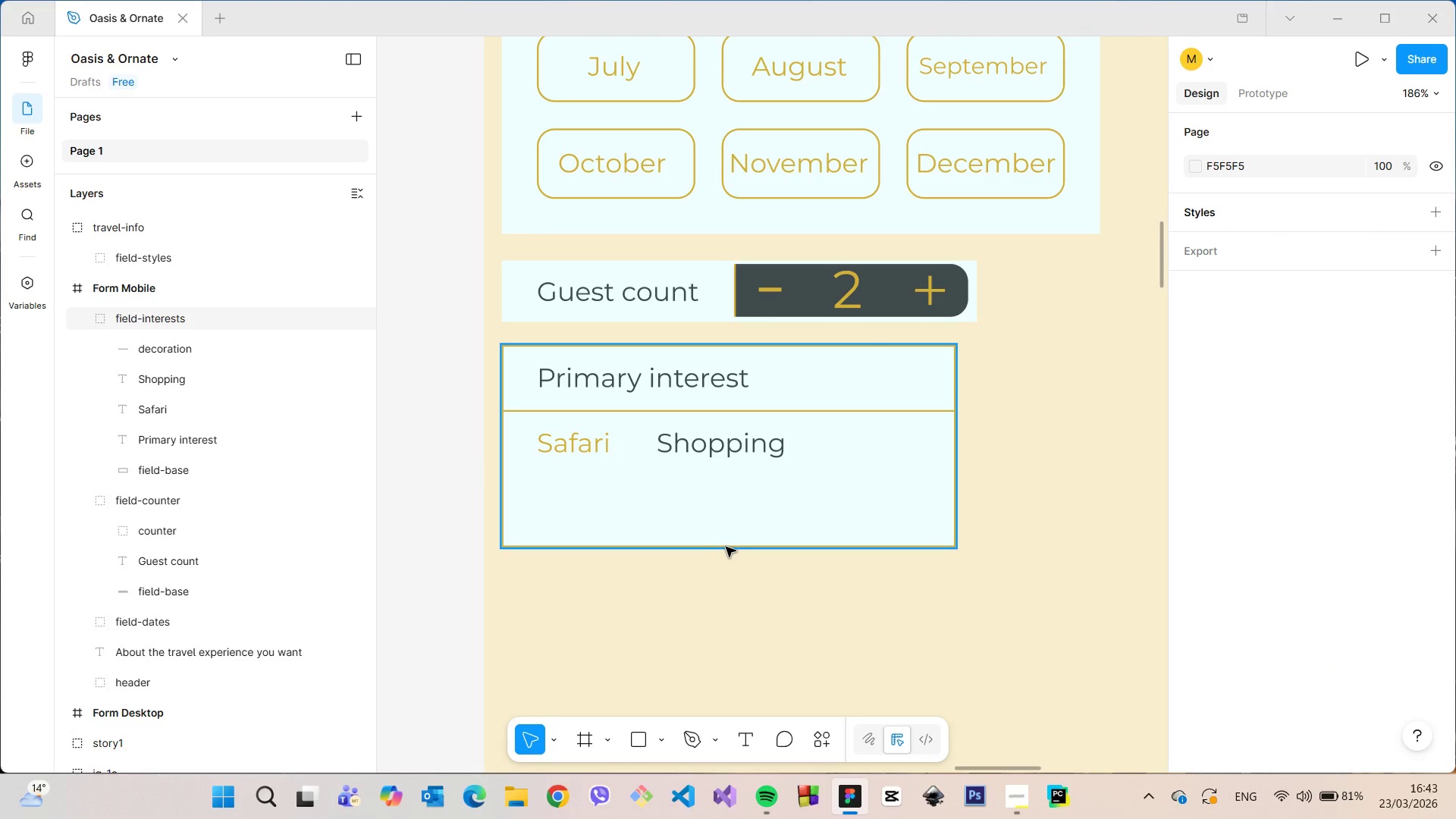 
left_click([726, 547])
 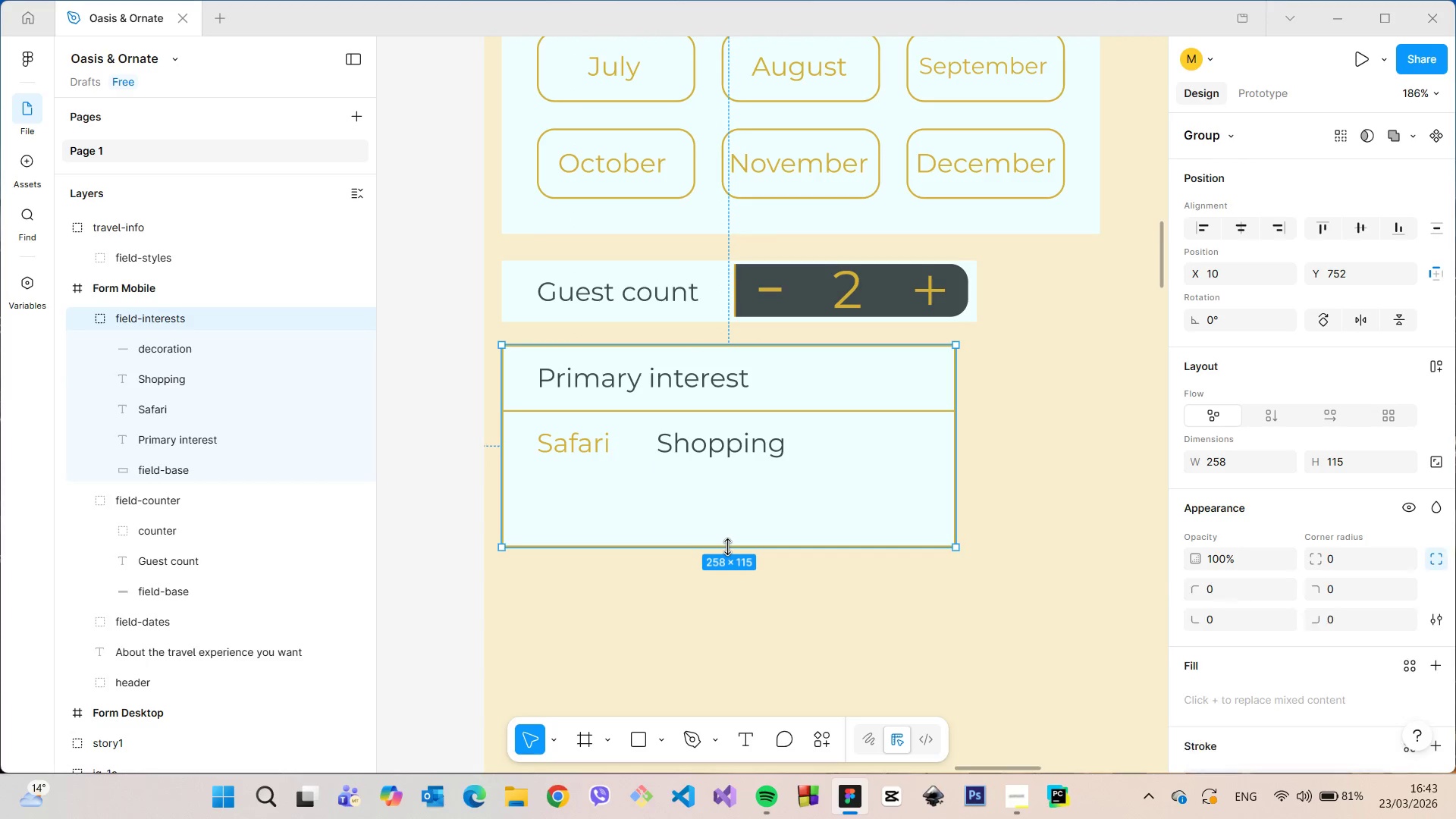 
left_click_drag(start_coordinate=[727, 547], to_coordinate=[716, 497])
 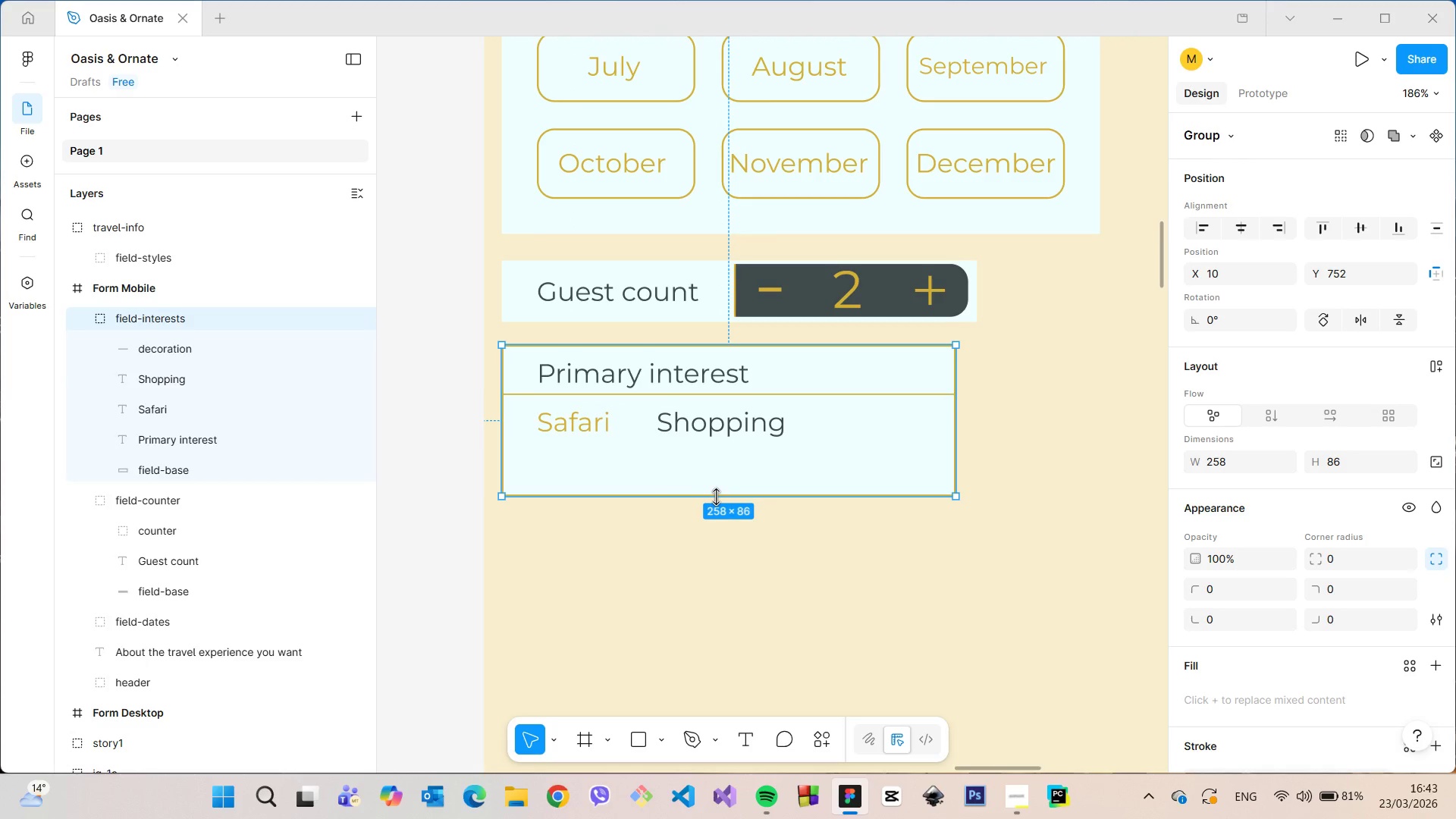 
key(Control+Z)
 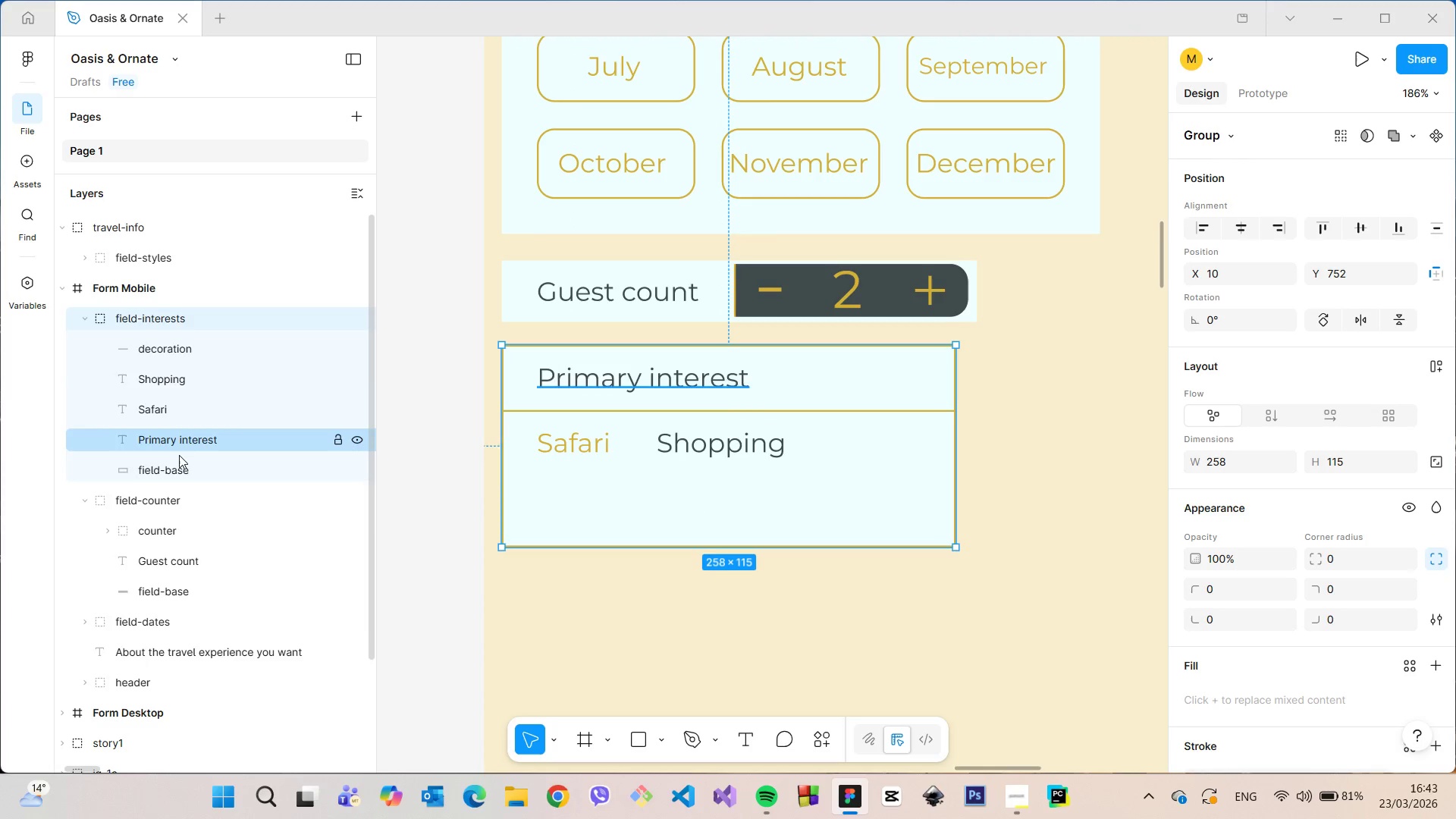 
left_click([183, 472])
 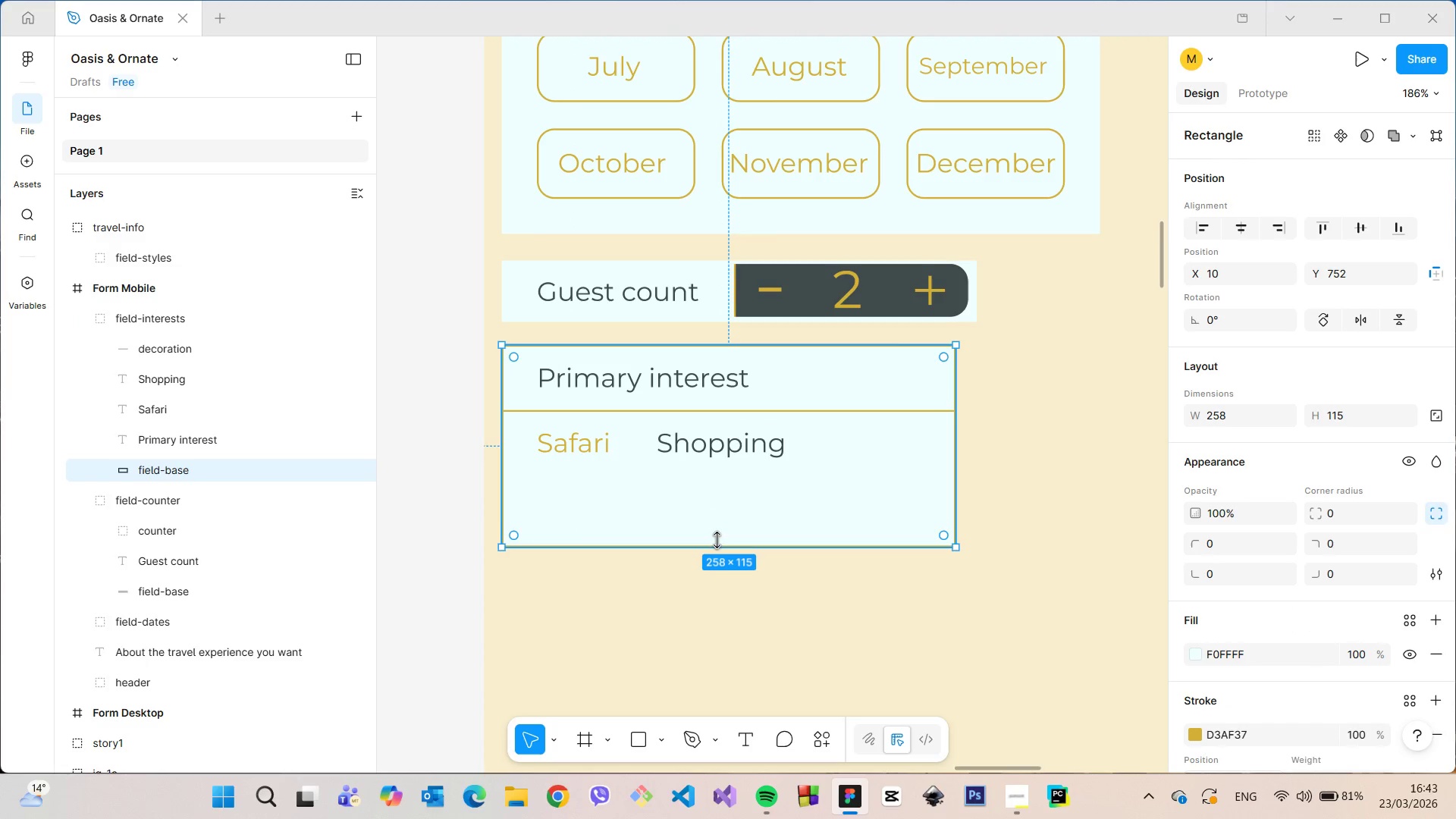 
left_click_drag(start_coordinate=[717, 540], to_coordinate=[714, 479])
 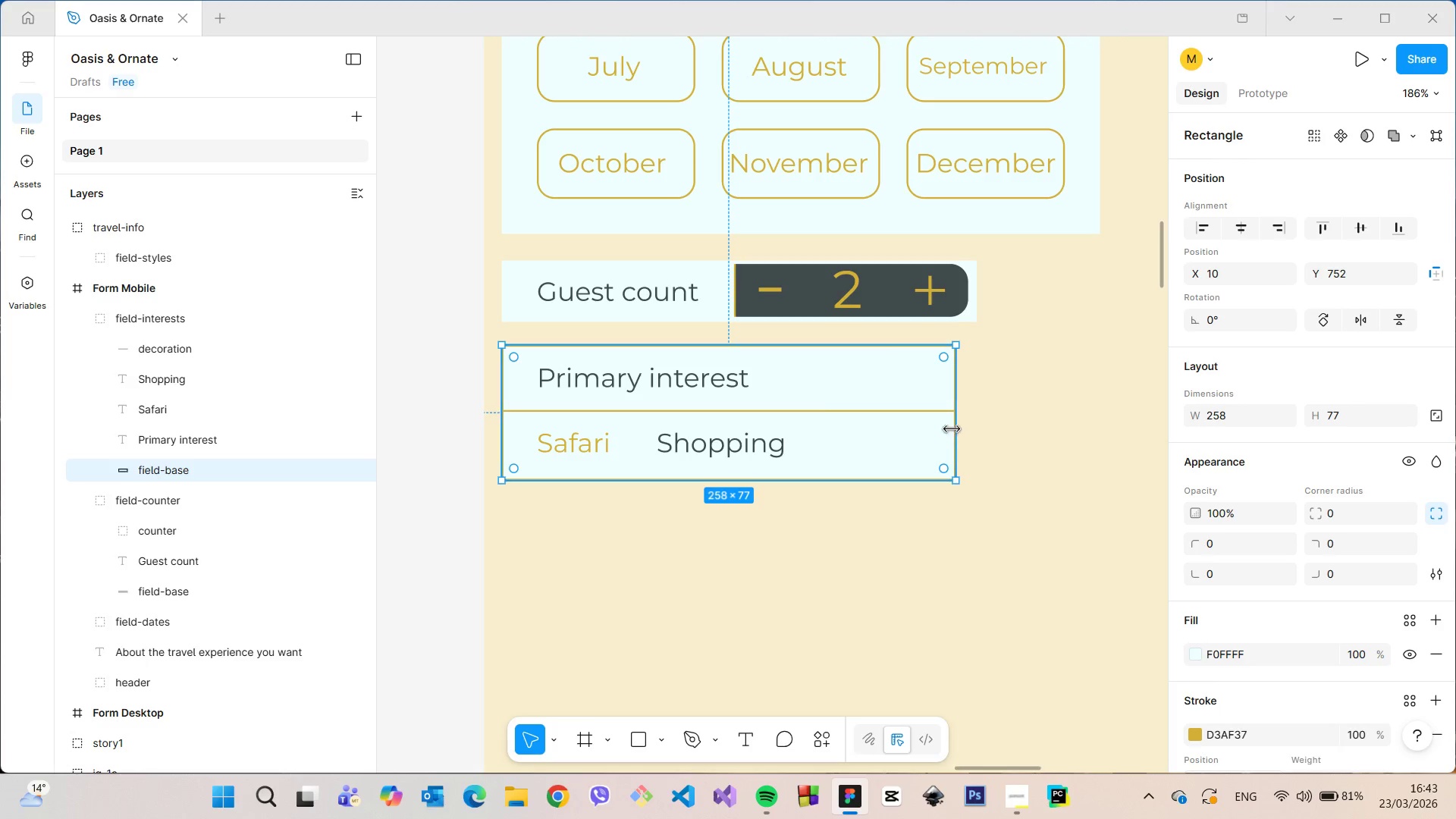 
left_click_drag(start_coordinate=[954, 429], to_coordinate=[815, 432])
 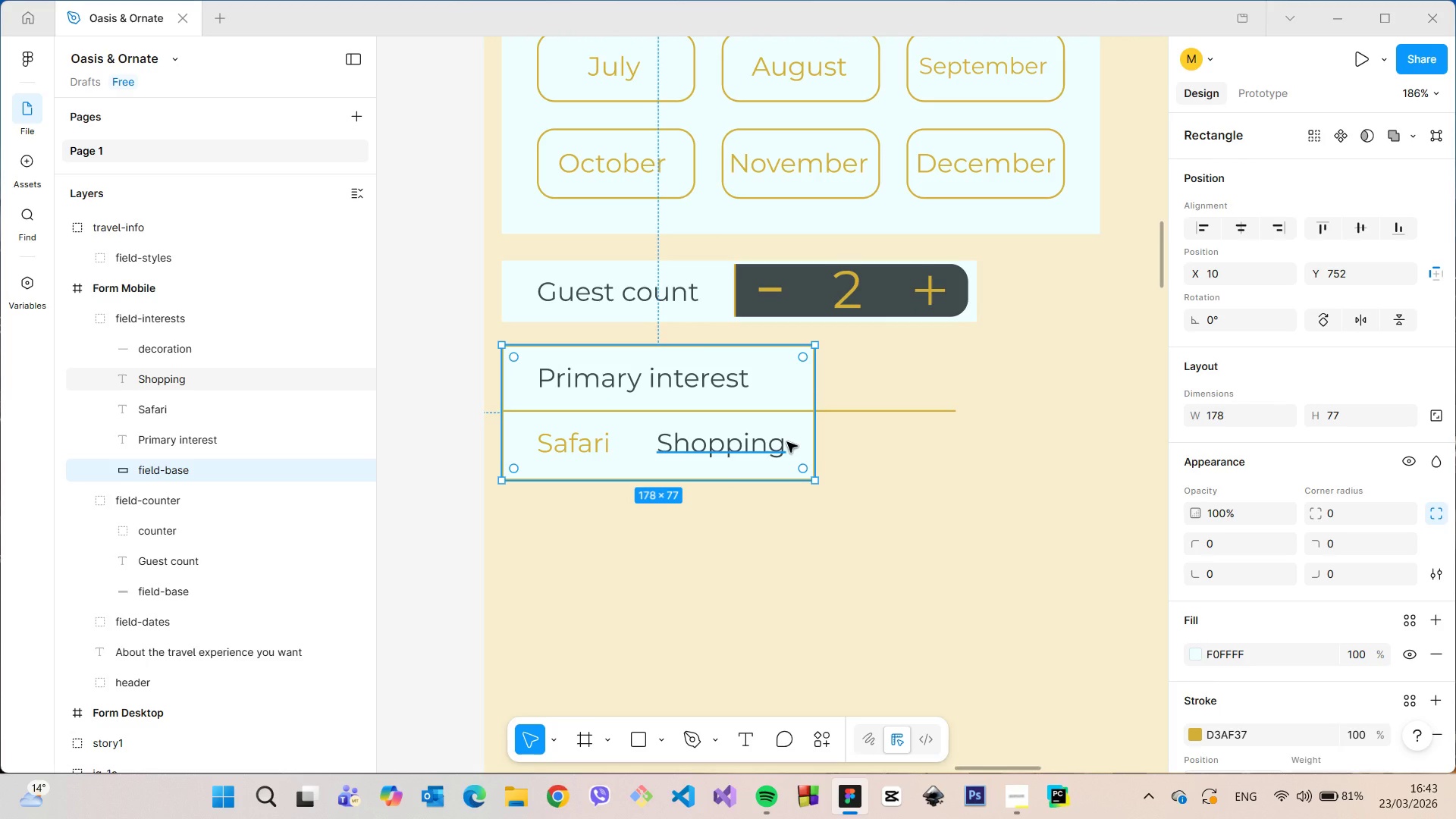 
scroll: coordinate [787, 442], scroll_direction: down, amount: 31.0
 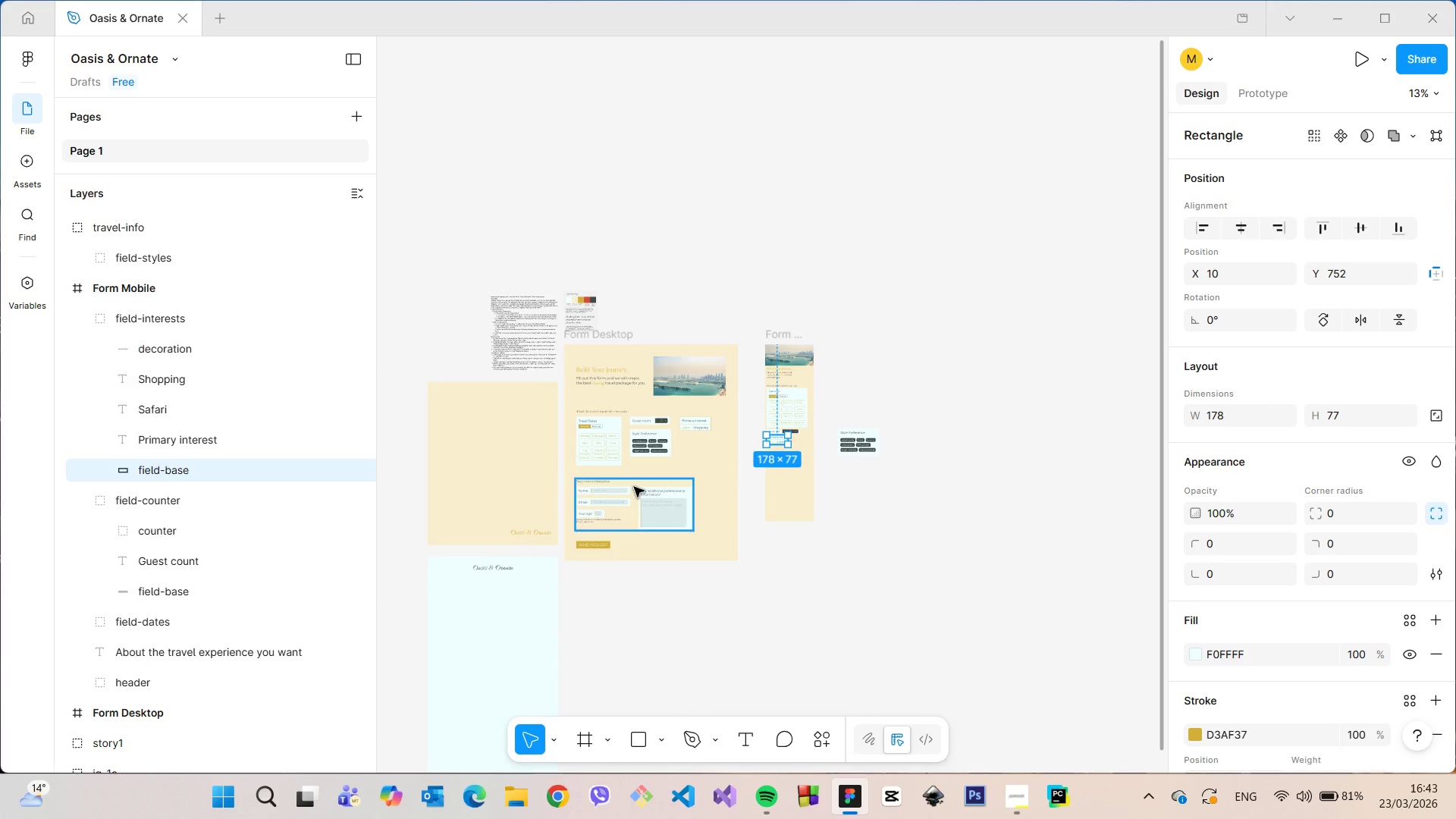 
scroll: coordinate [899, 389], scroll_direction: up, amount: 26.0
 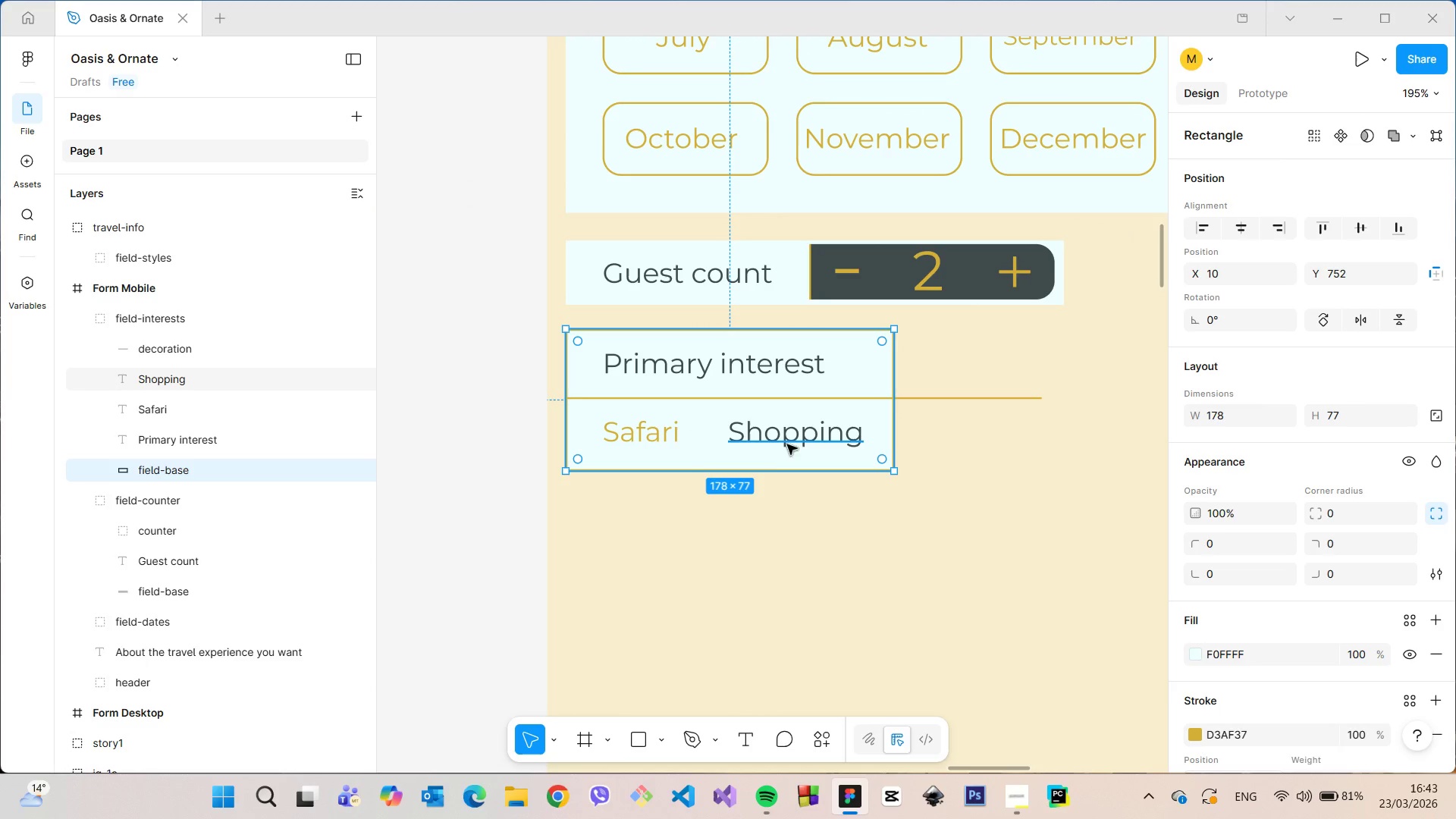 
left_click([784, 443])
 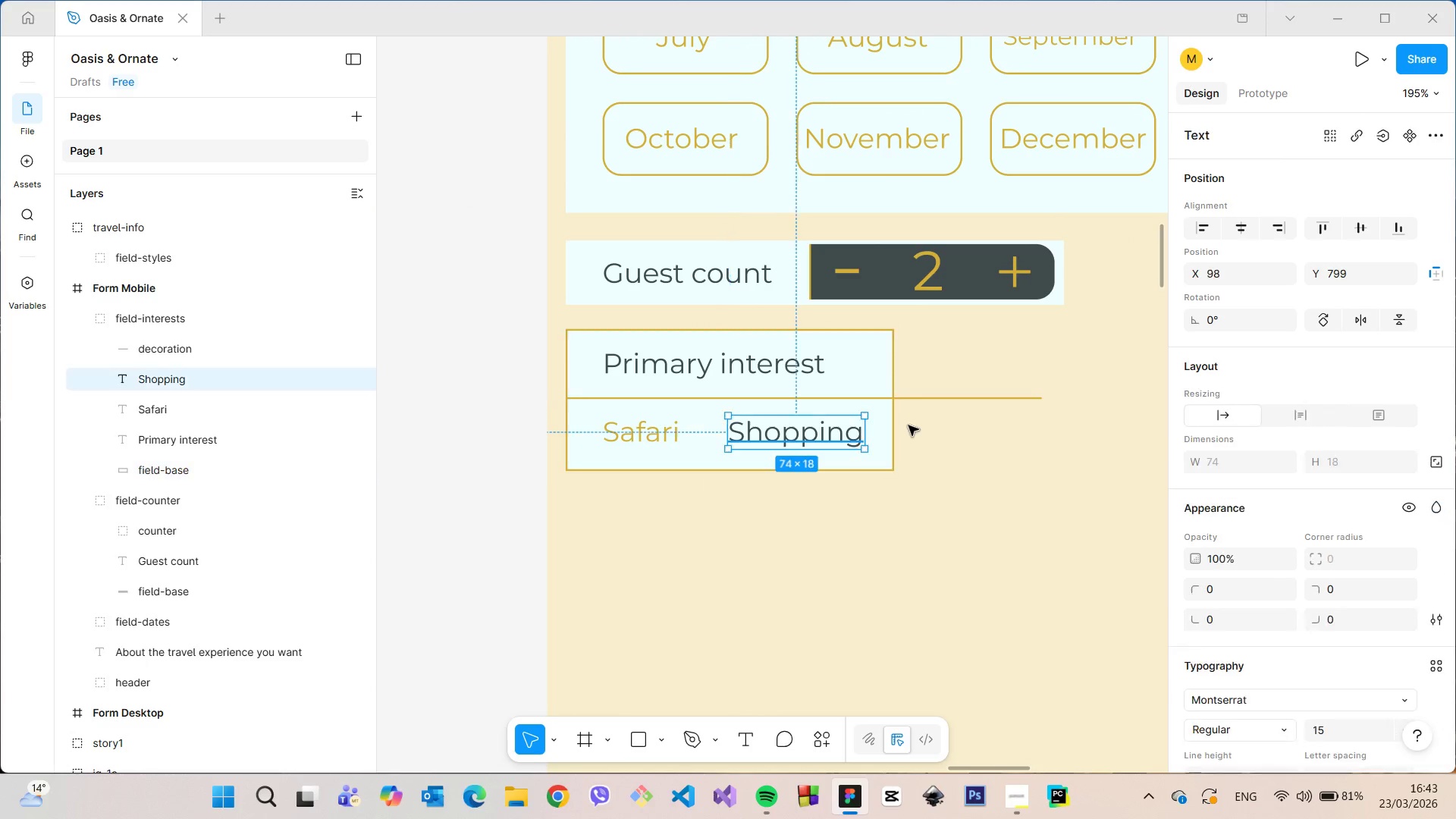 
hold_key(key=AltLeft, duration=0.55)
 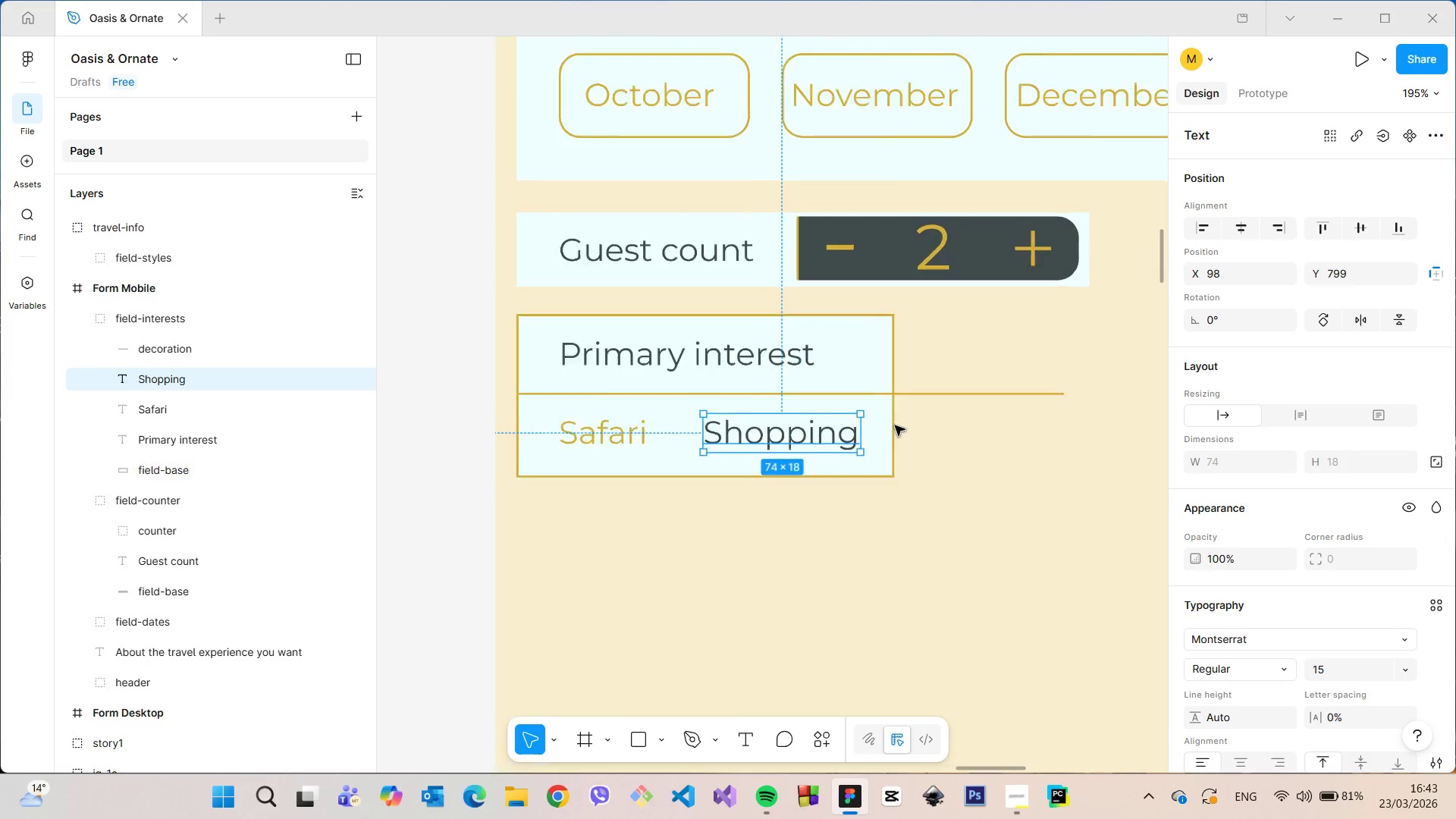 
scroll: coordinate [895, 428], scroll_direction: up, amount: 21.0
 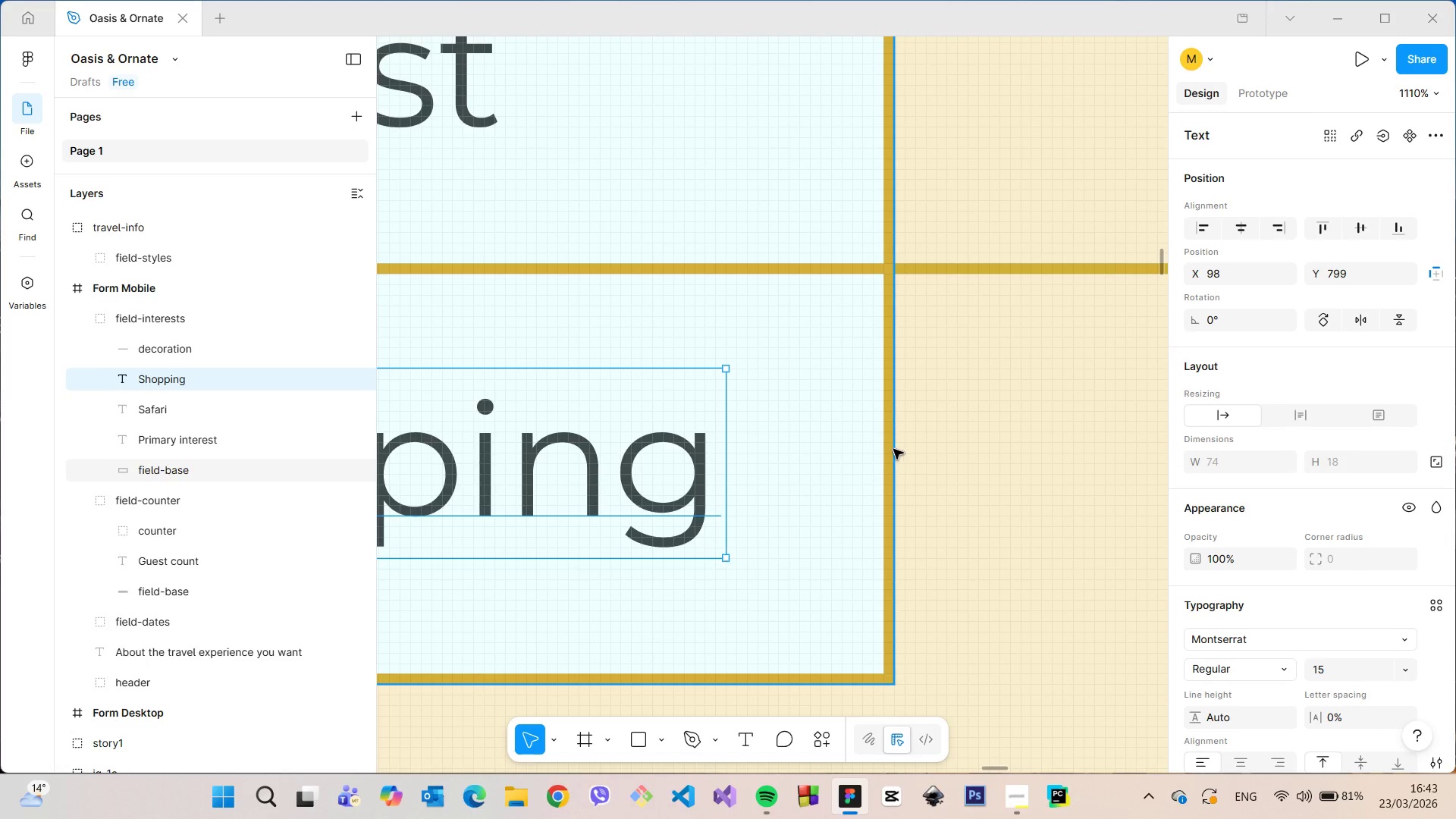 
left_click([893, 449])
 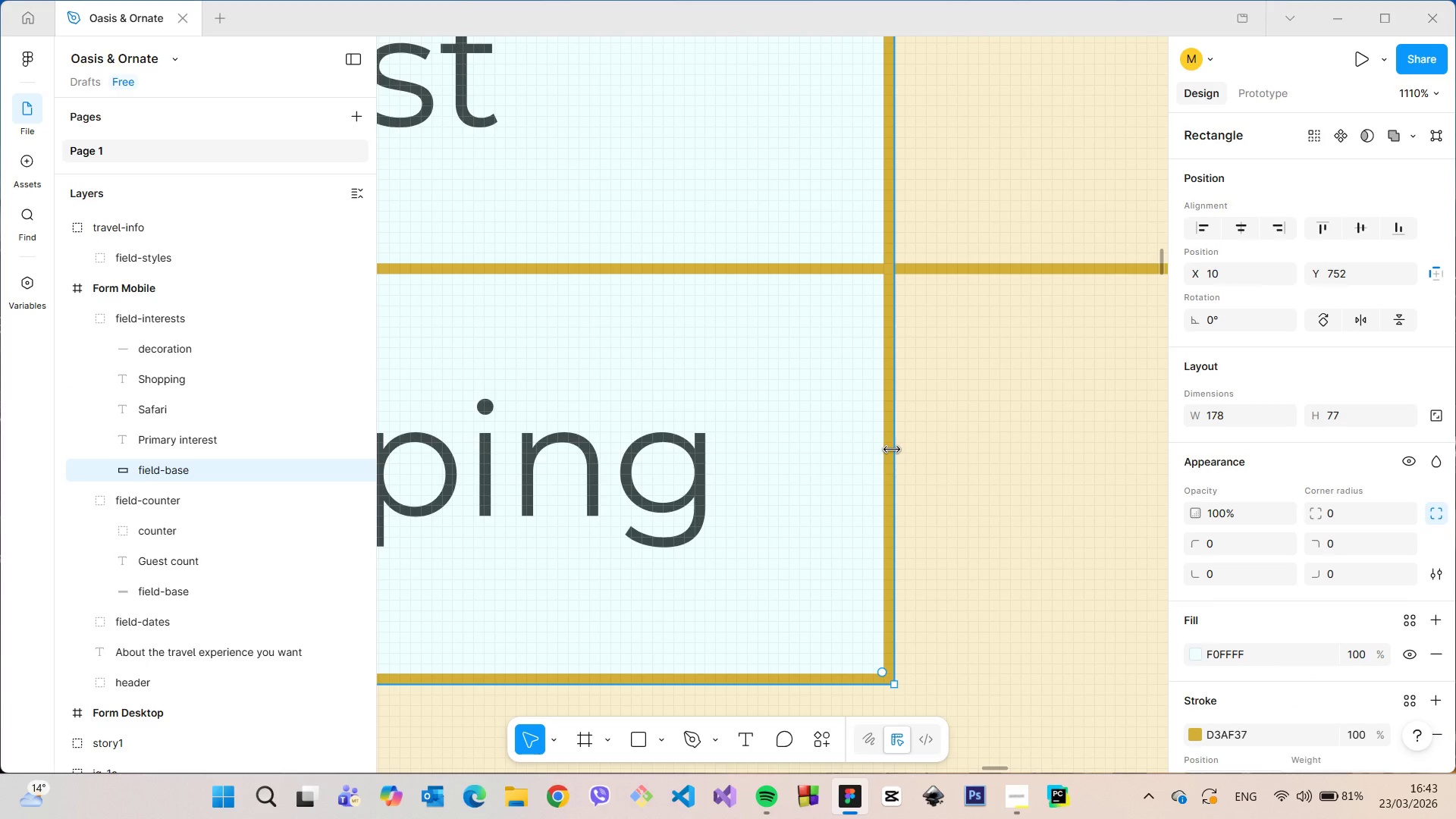 
left_click_drag(start_coordinate=[892, 450], to_coordinate=[936, 451])
 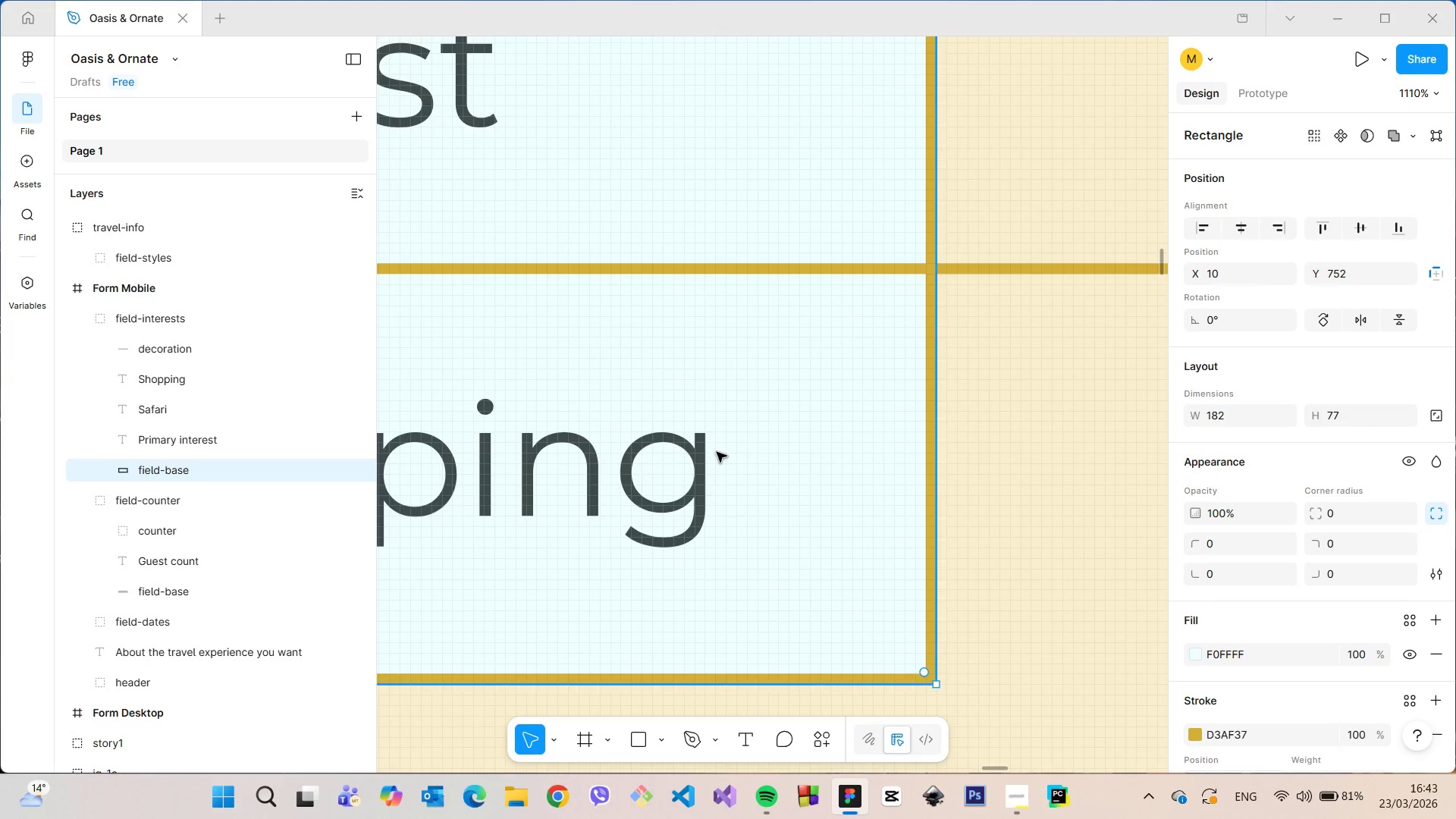 
hold_key(key=AltLeft, duration=0.45)
 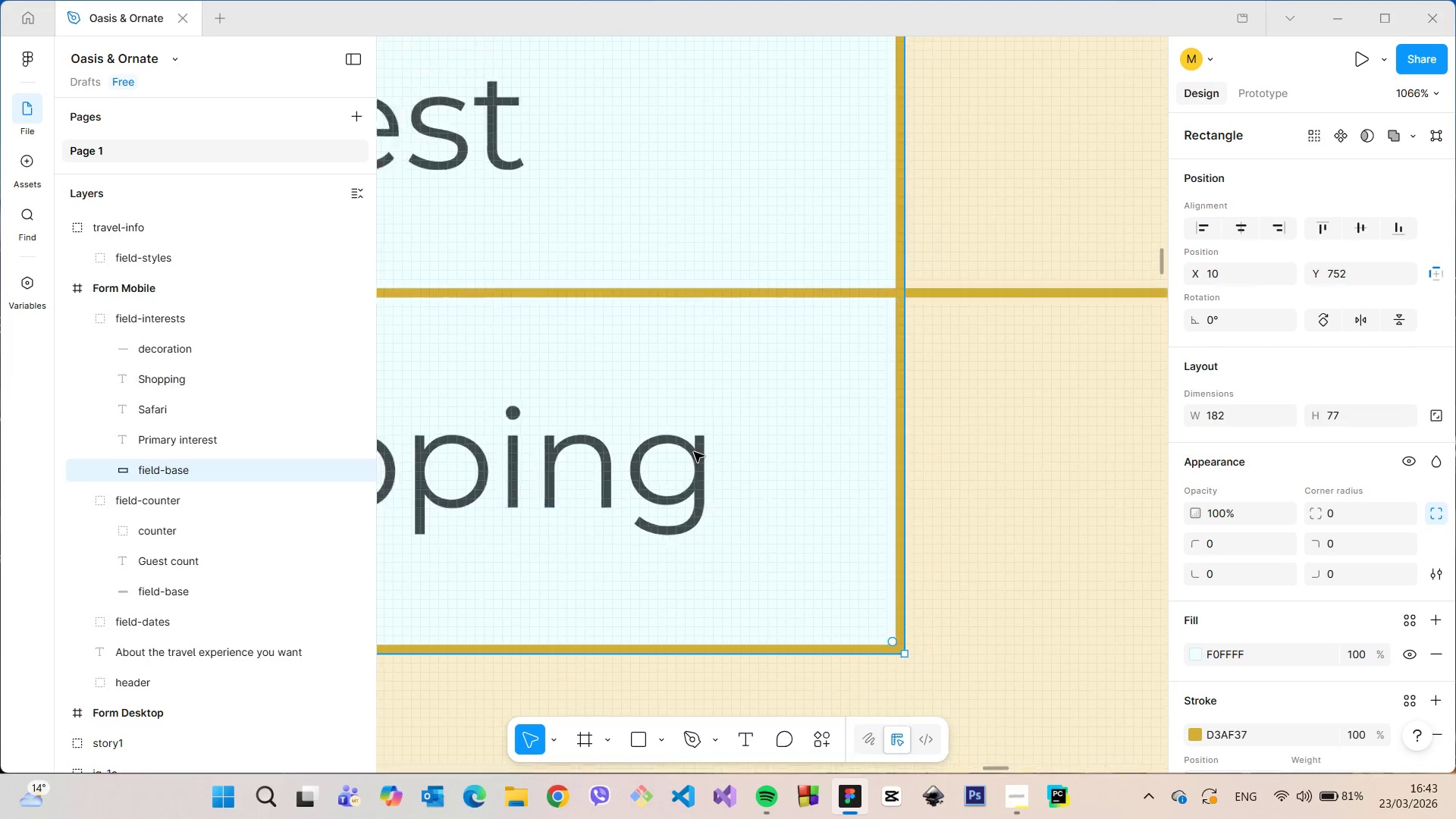 
scroll: coordinate [702, 452], scroll_direction: down, amount: 17.0
 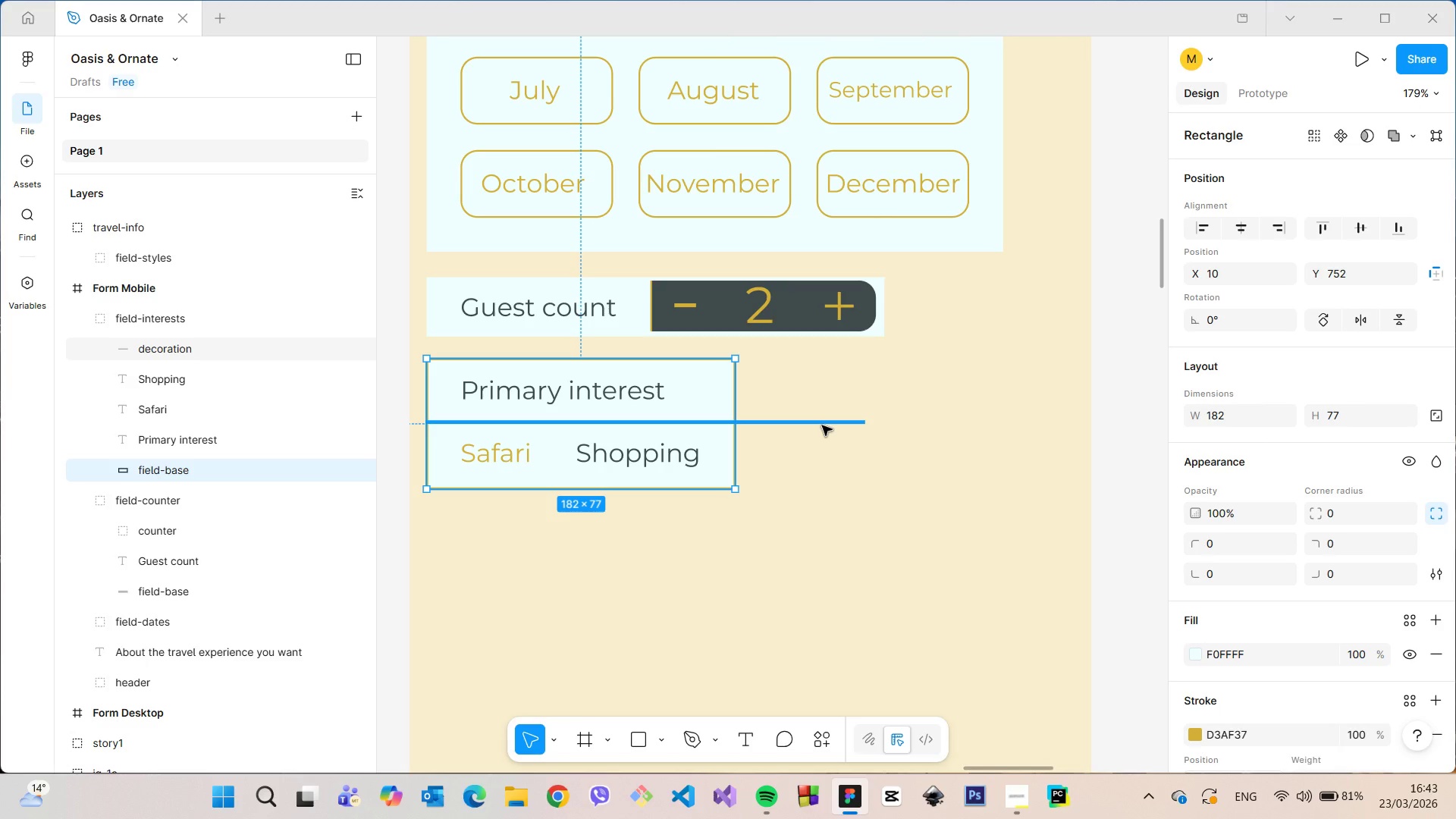 
left_click([822, 425])
 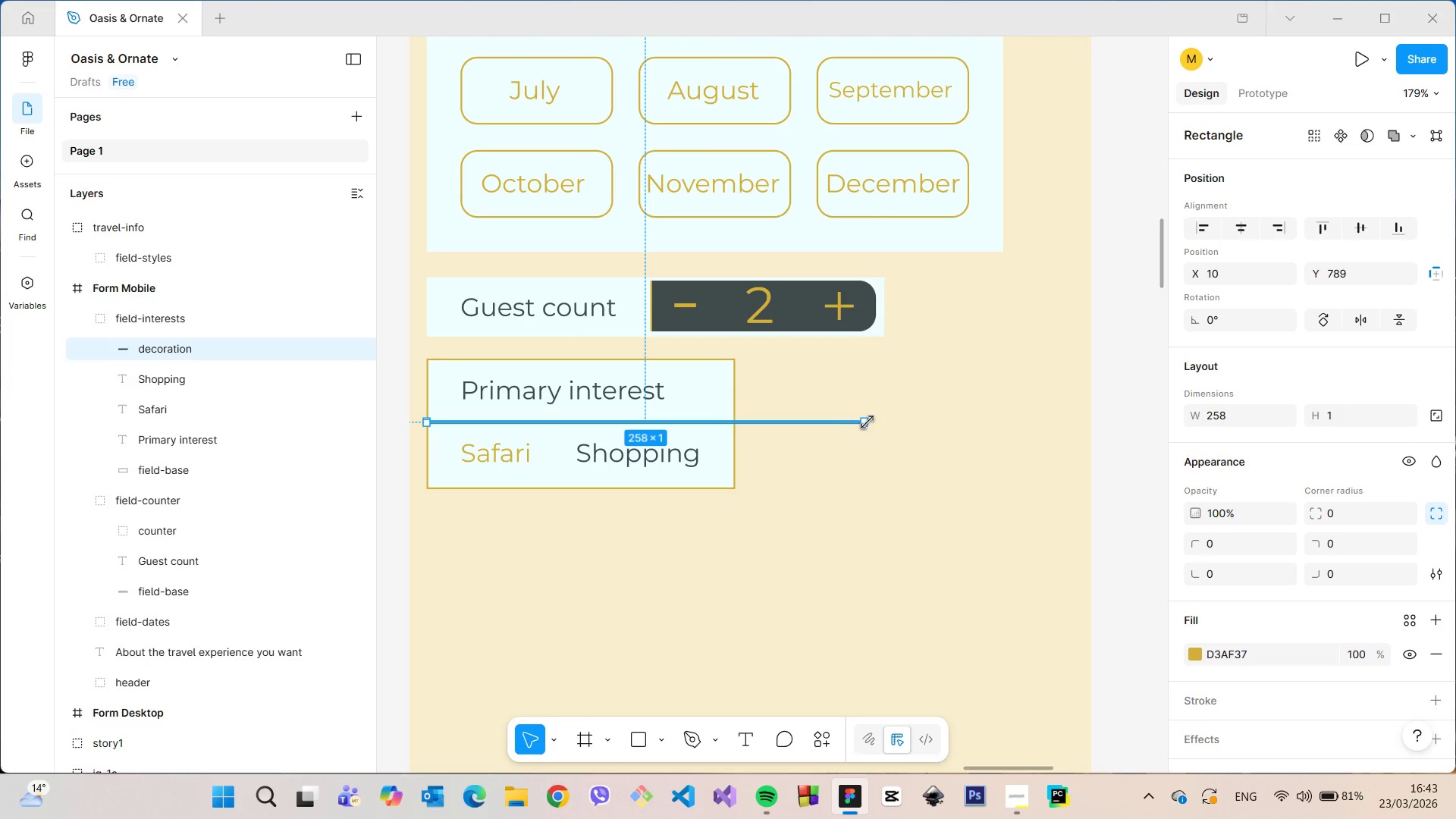 
left_click_drag(start_coordinate=[867, 424], to_coordinate=[734, 426])
 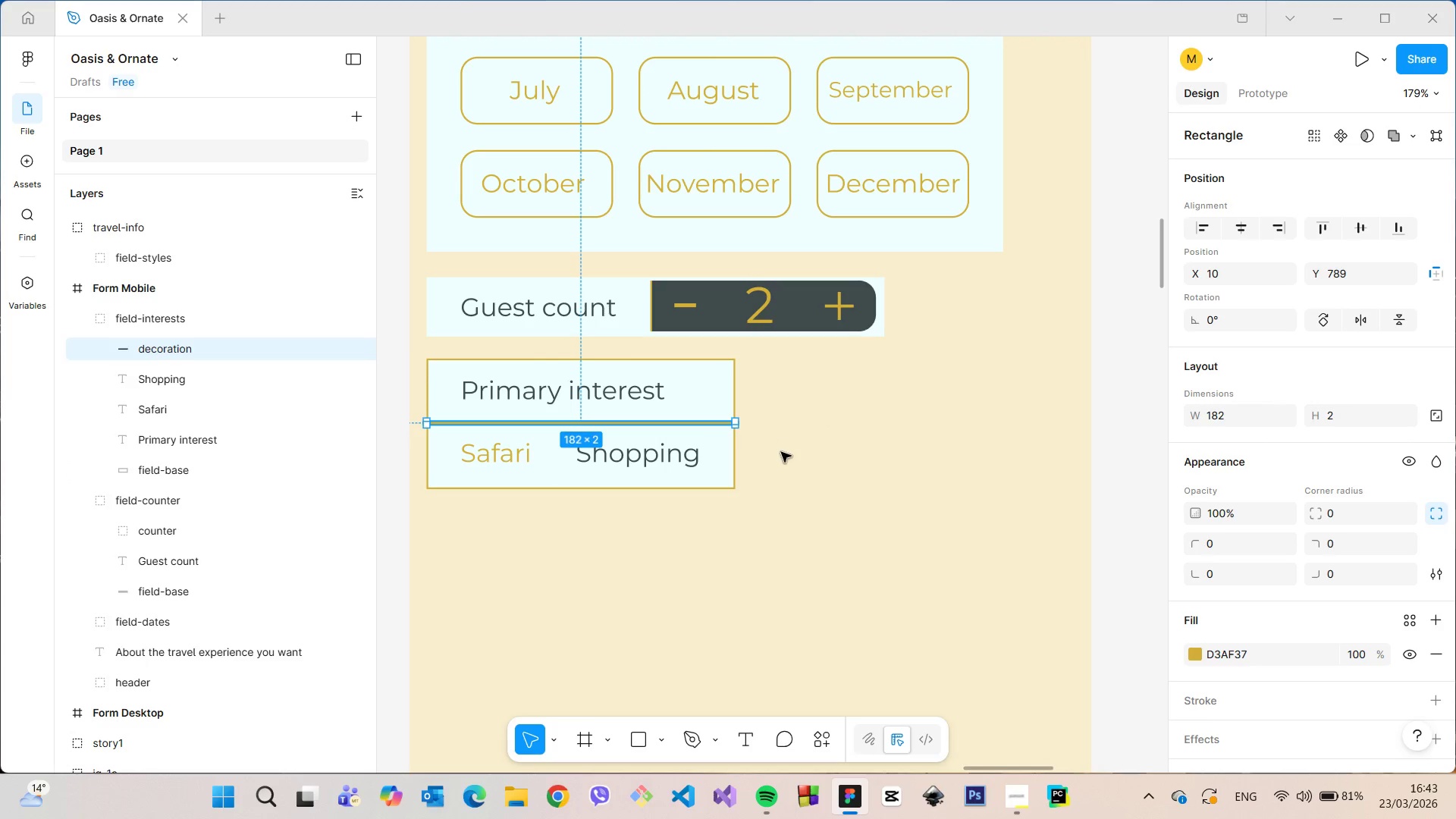 
left_click([781, 452])
 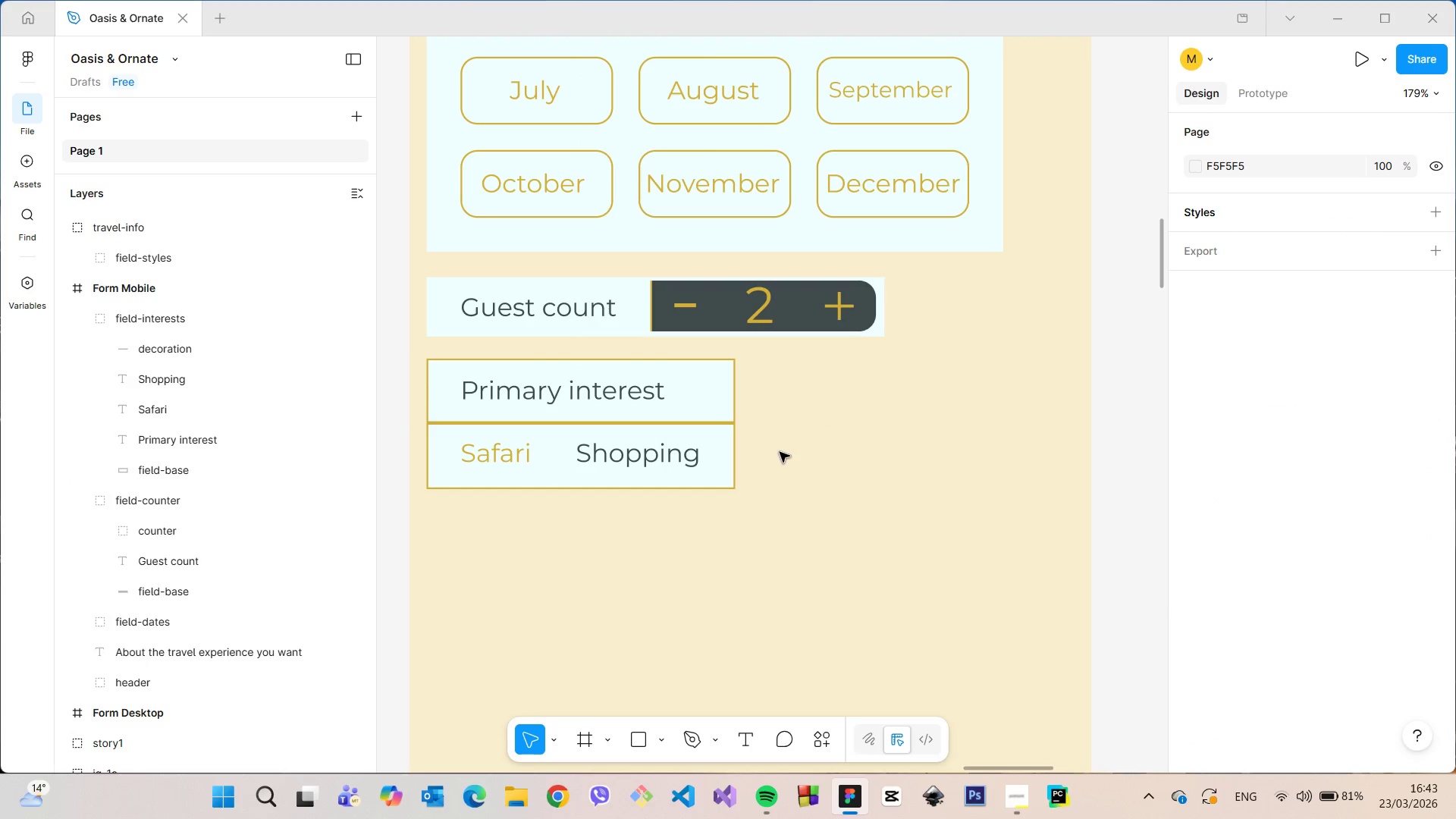 
scroll: coordinate [778, 452], scroll_direction: down, amount: 3.0
 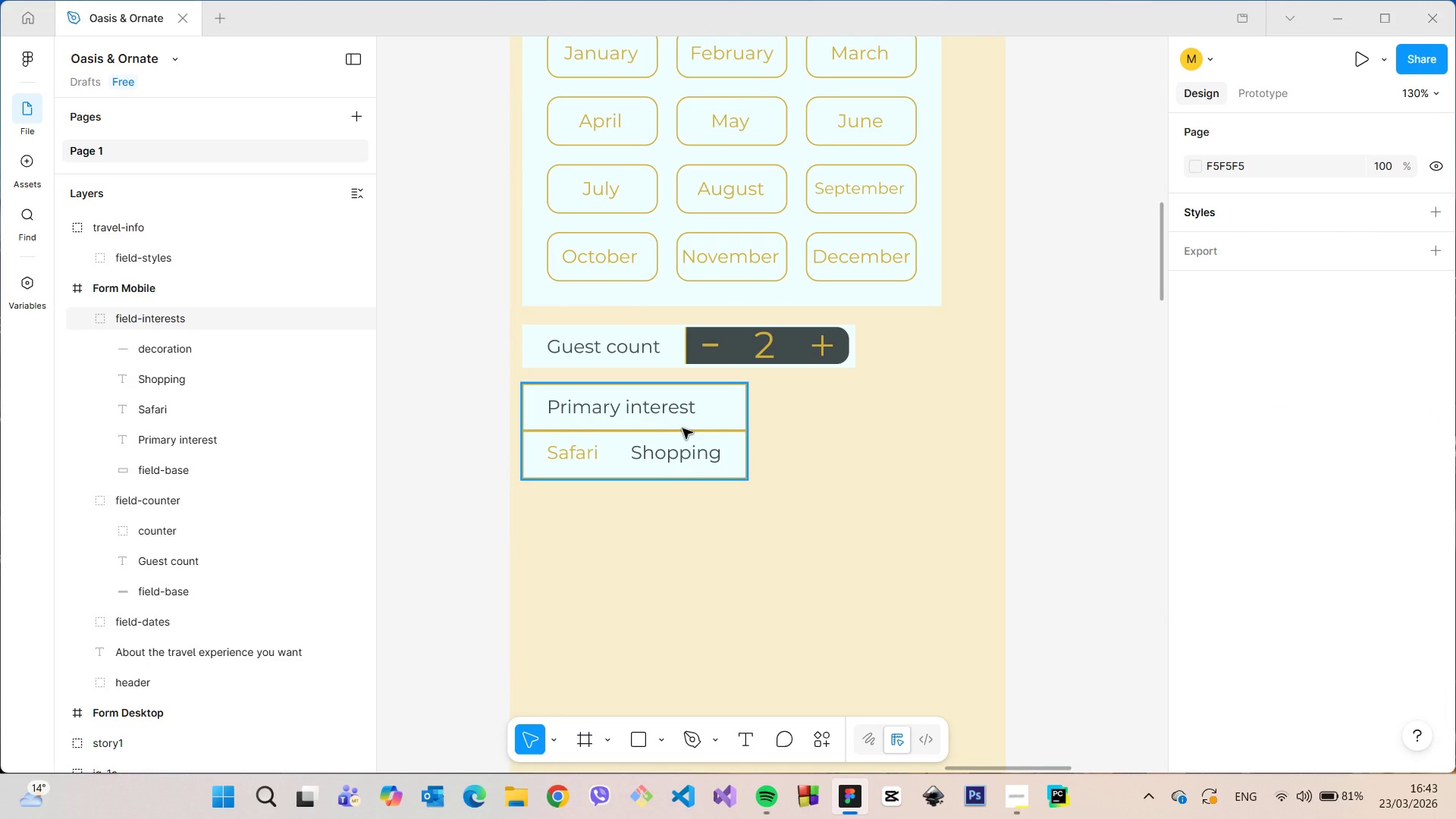 
double_click([682, 428])
 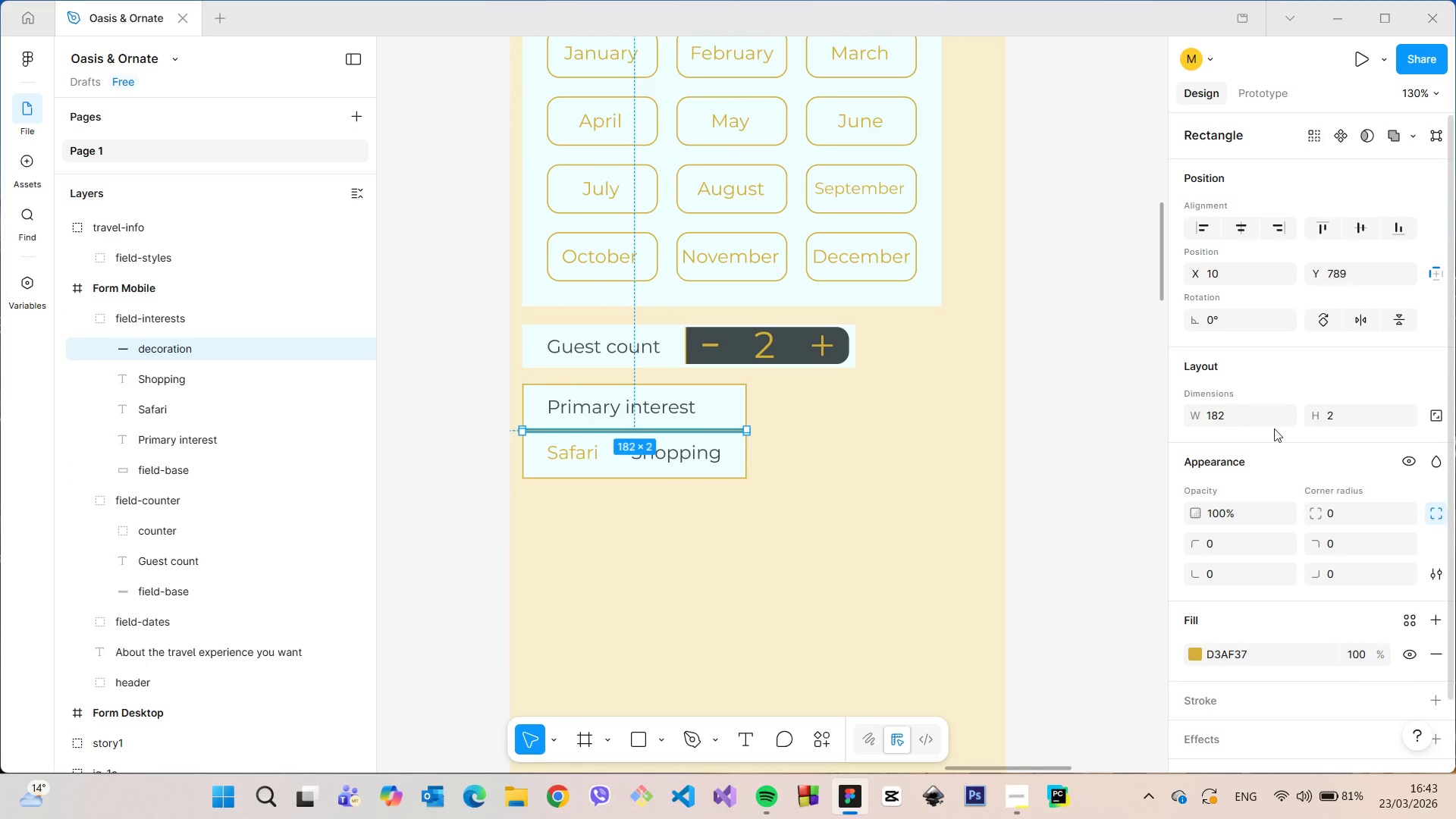 
left_click([1348, 414])
 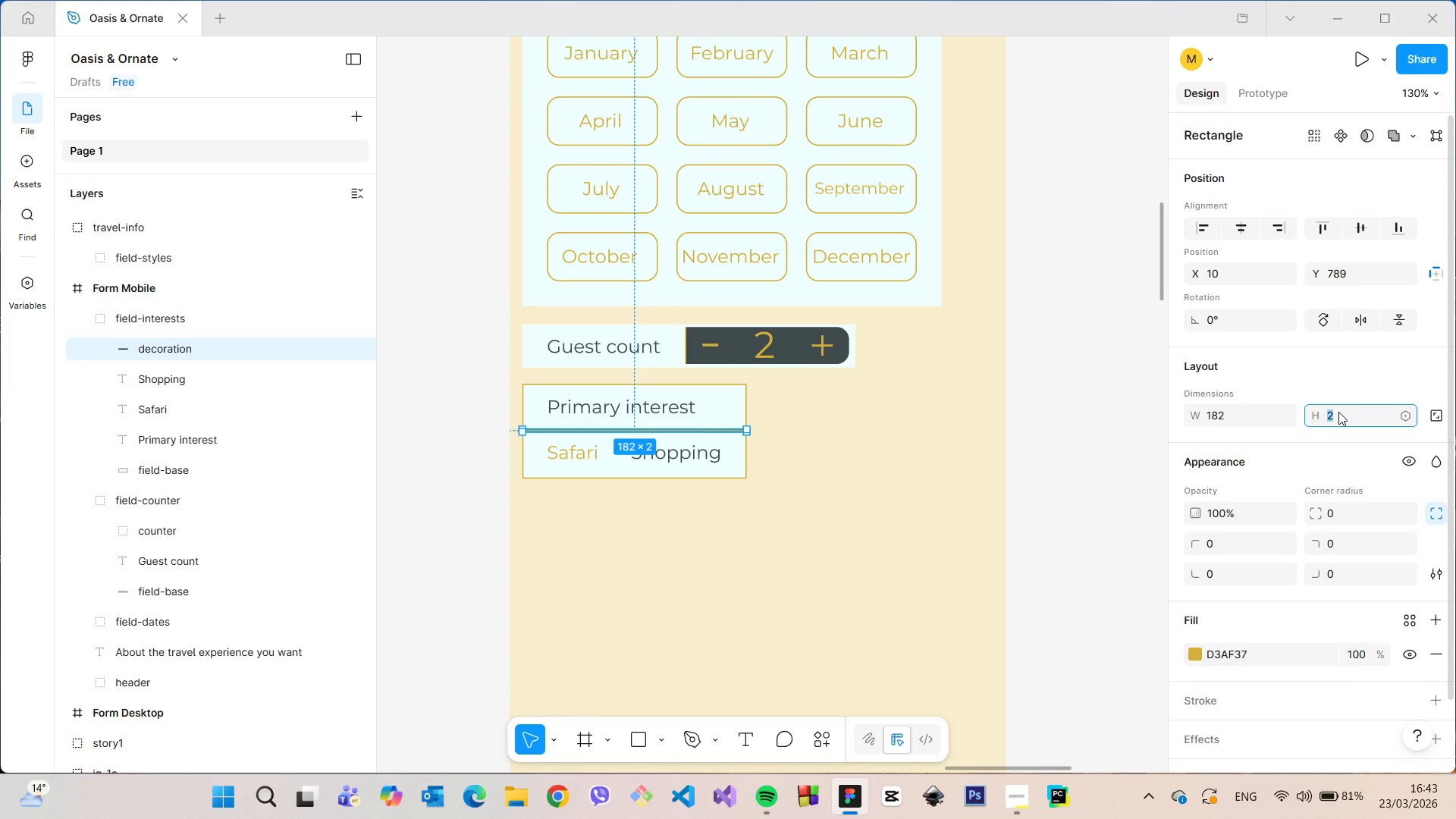 
key(ArrowDown)
 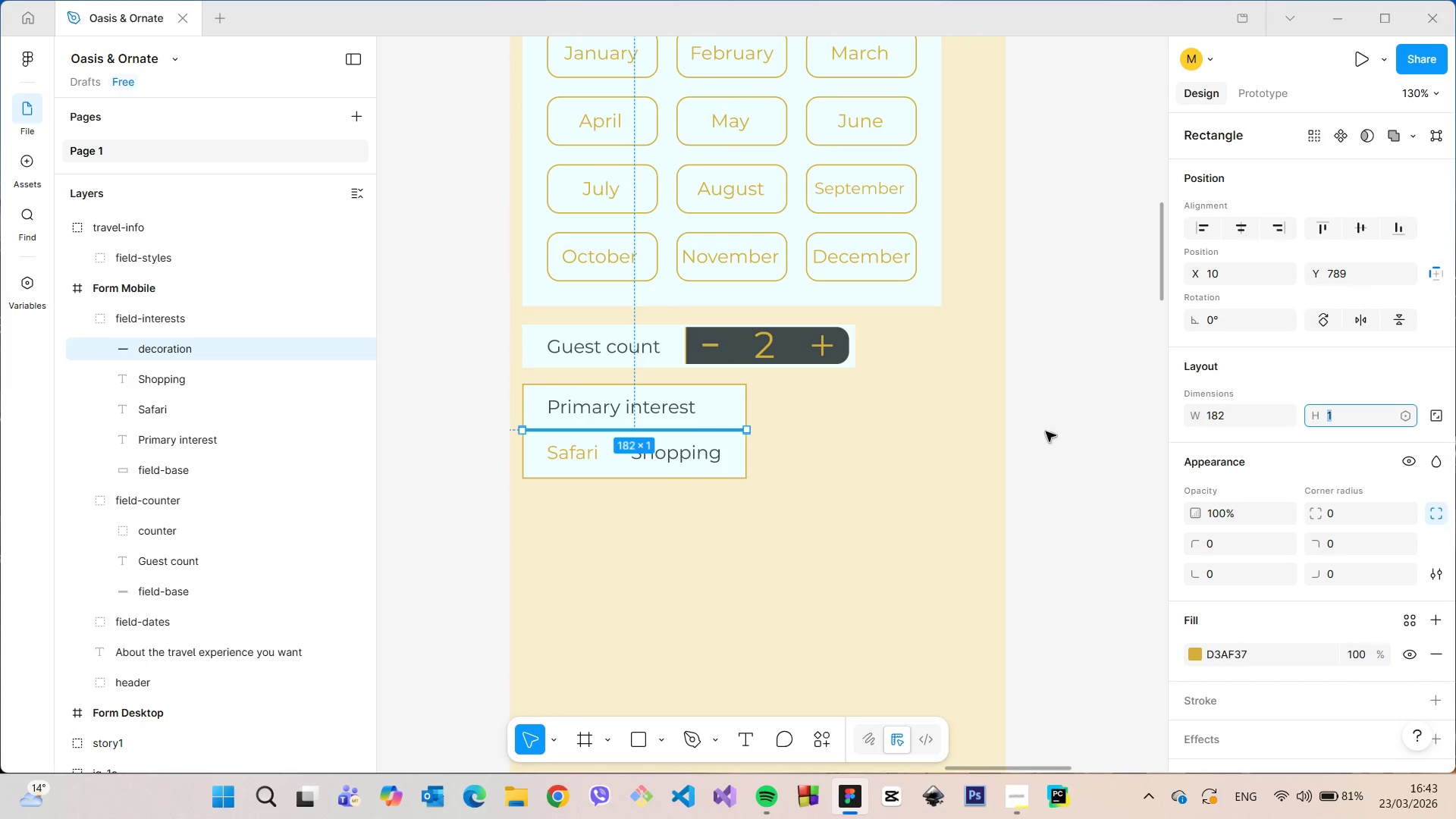 
left_click([1043, 436])
 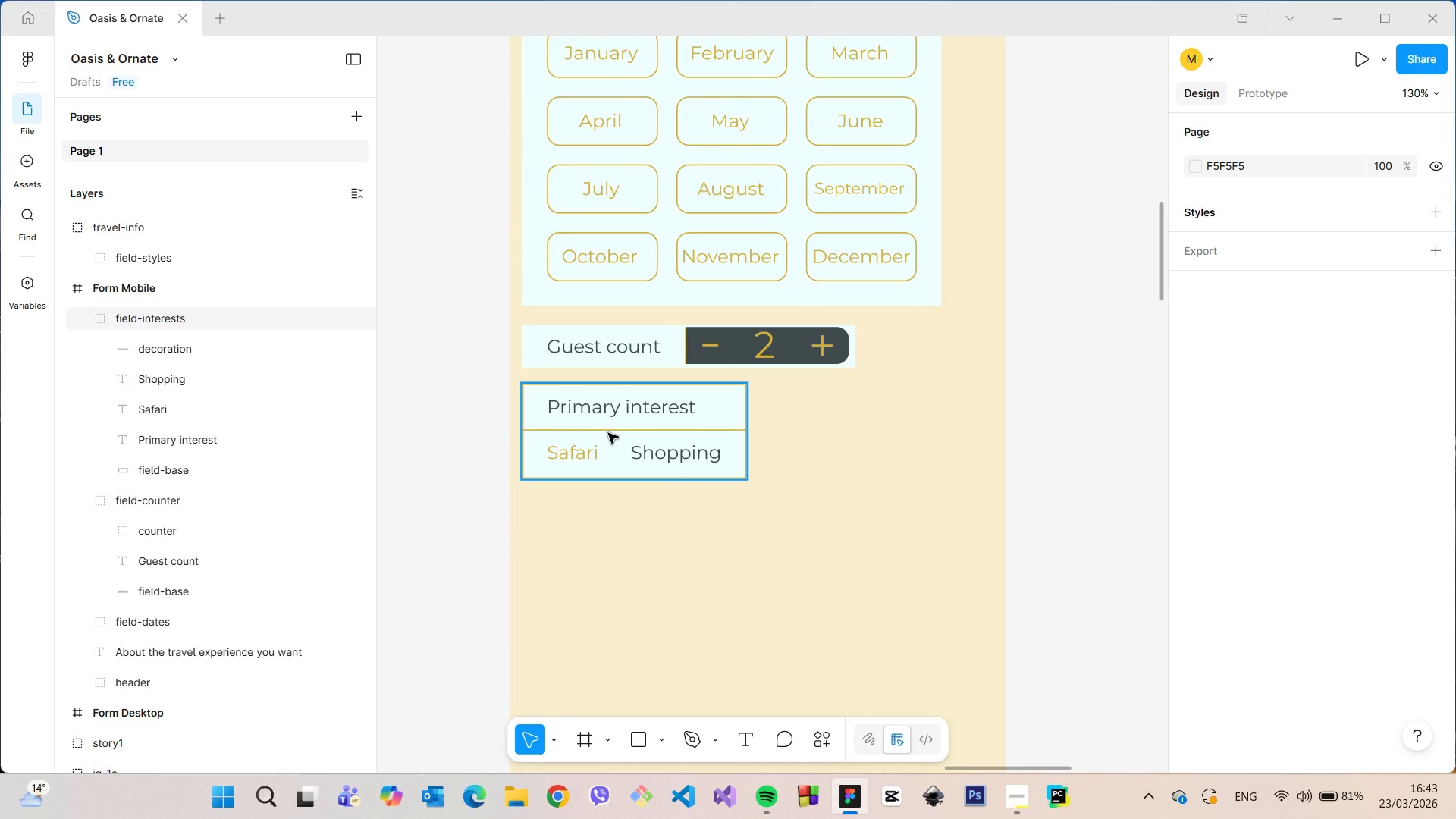 
scroll: coordinate [608, 433], scroll_direction: up, amount: 5.0
 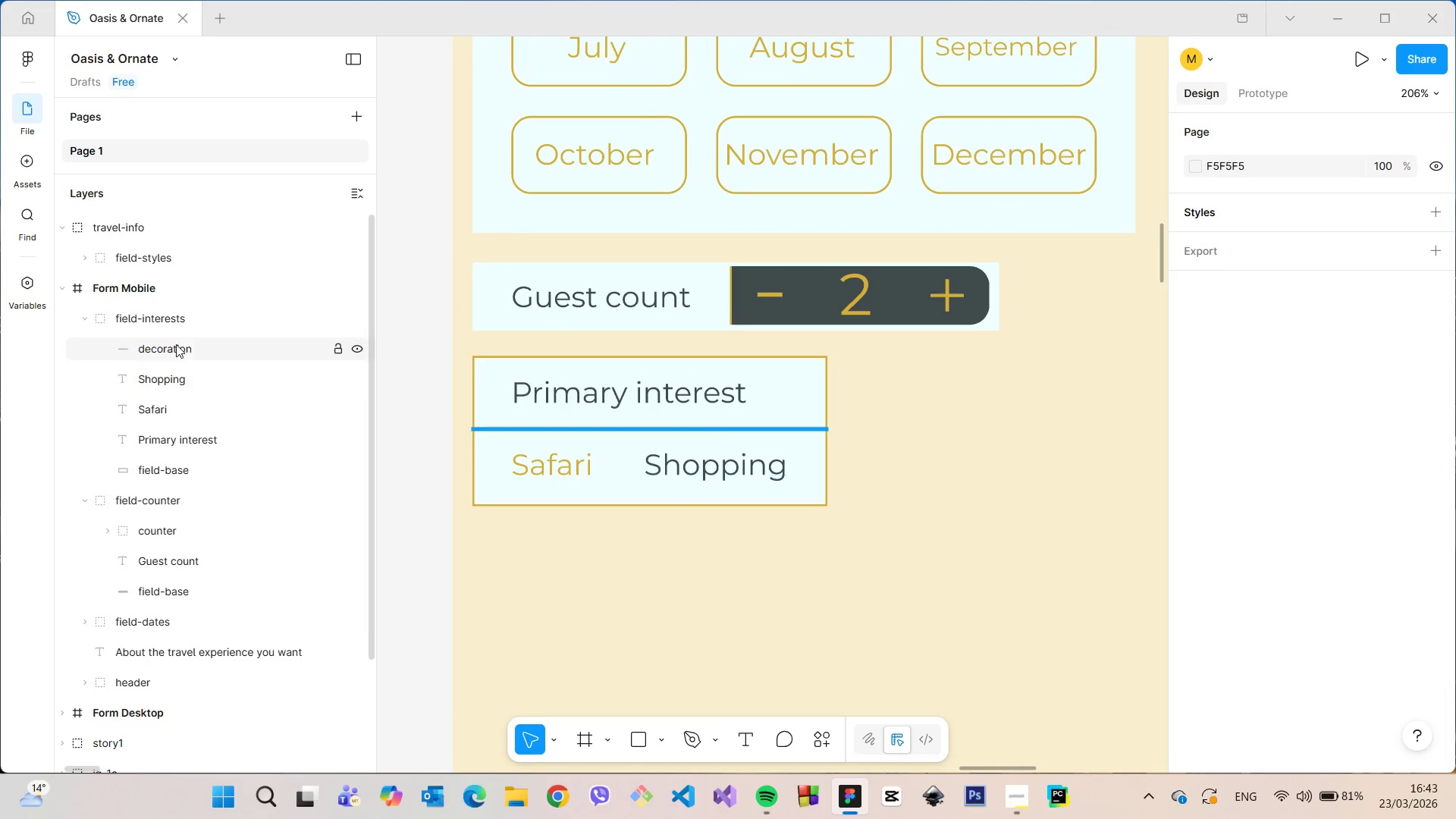 
left_click([176, 344])
 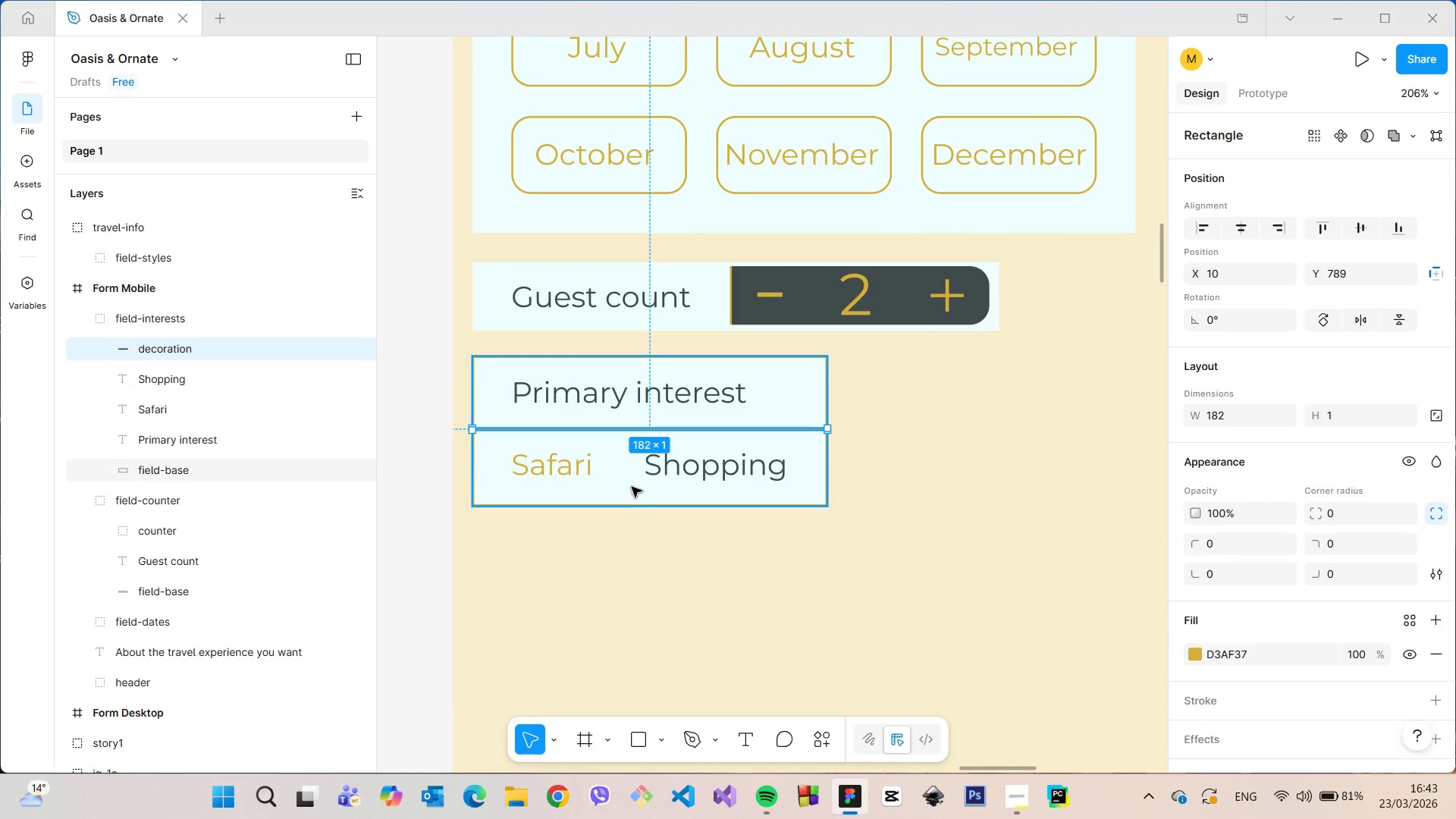 
hold_key(key=AltLeft, duration=1.41)
 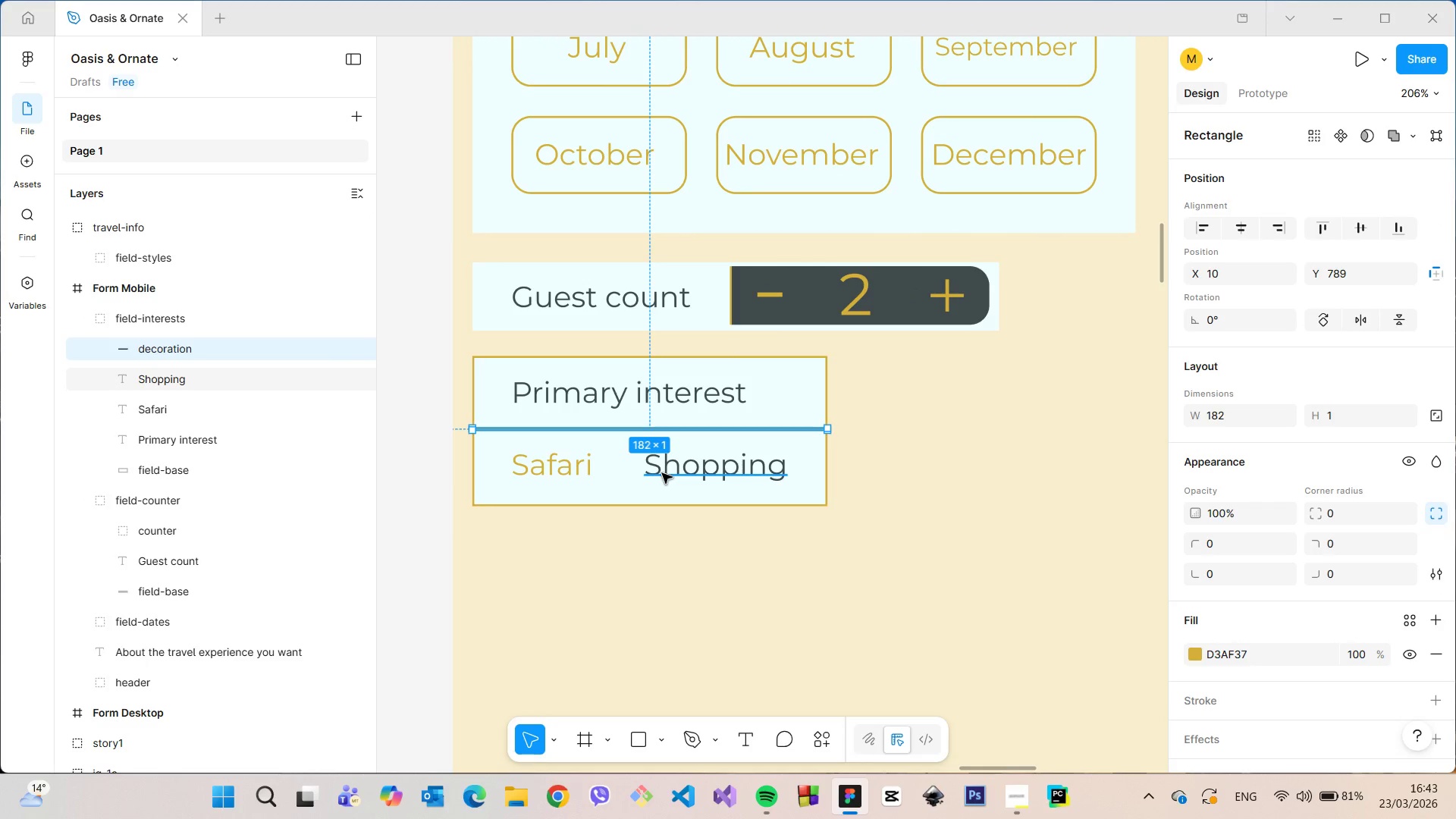 
left_click([662, 473])
 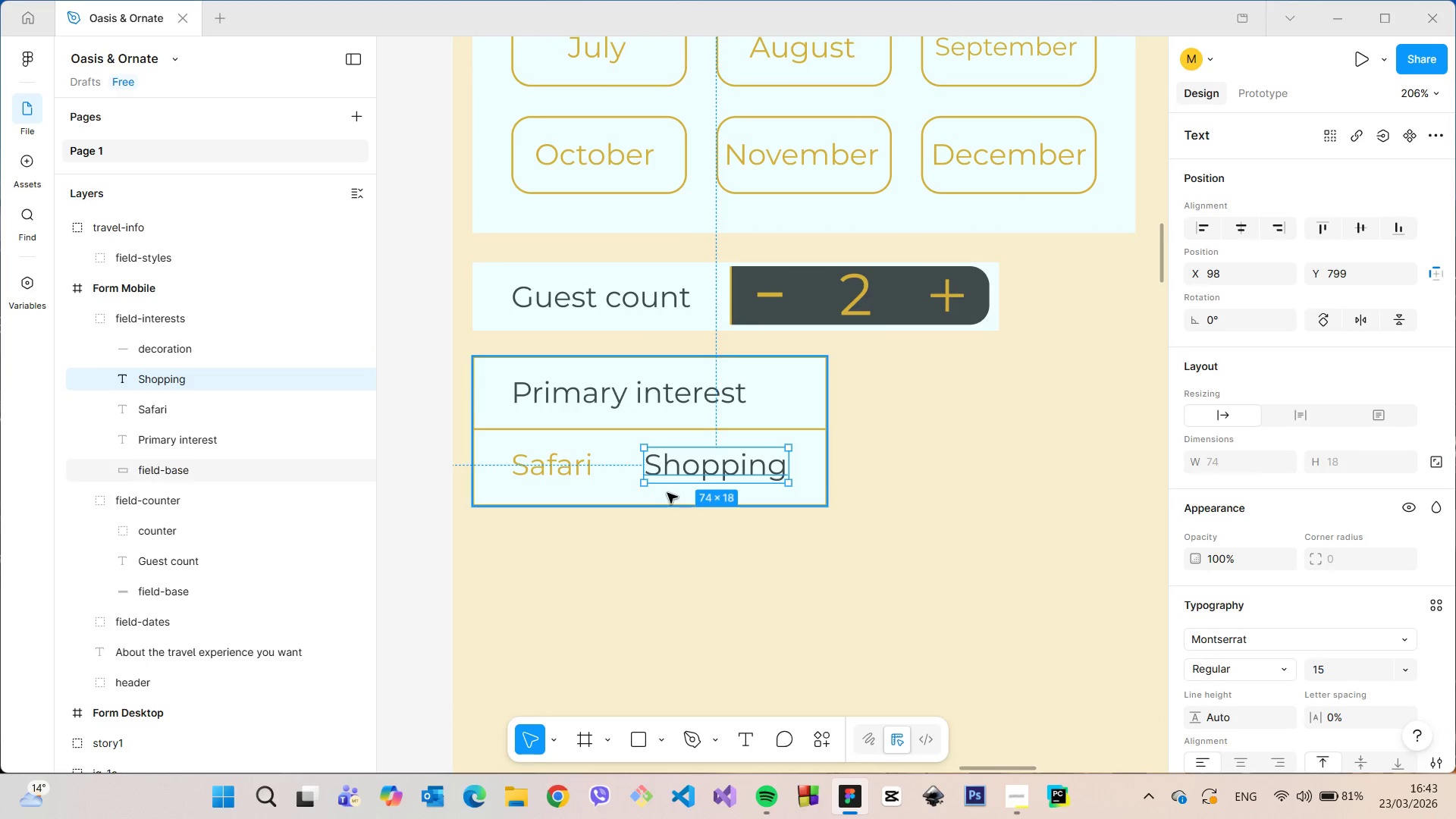 
hold_key(key=AltLeft, duration=0.73)
 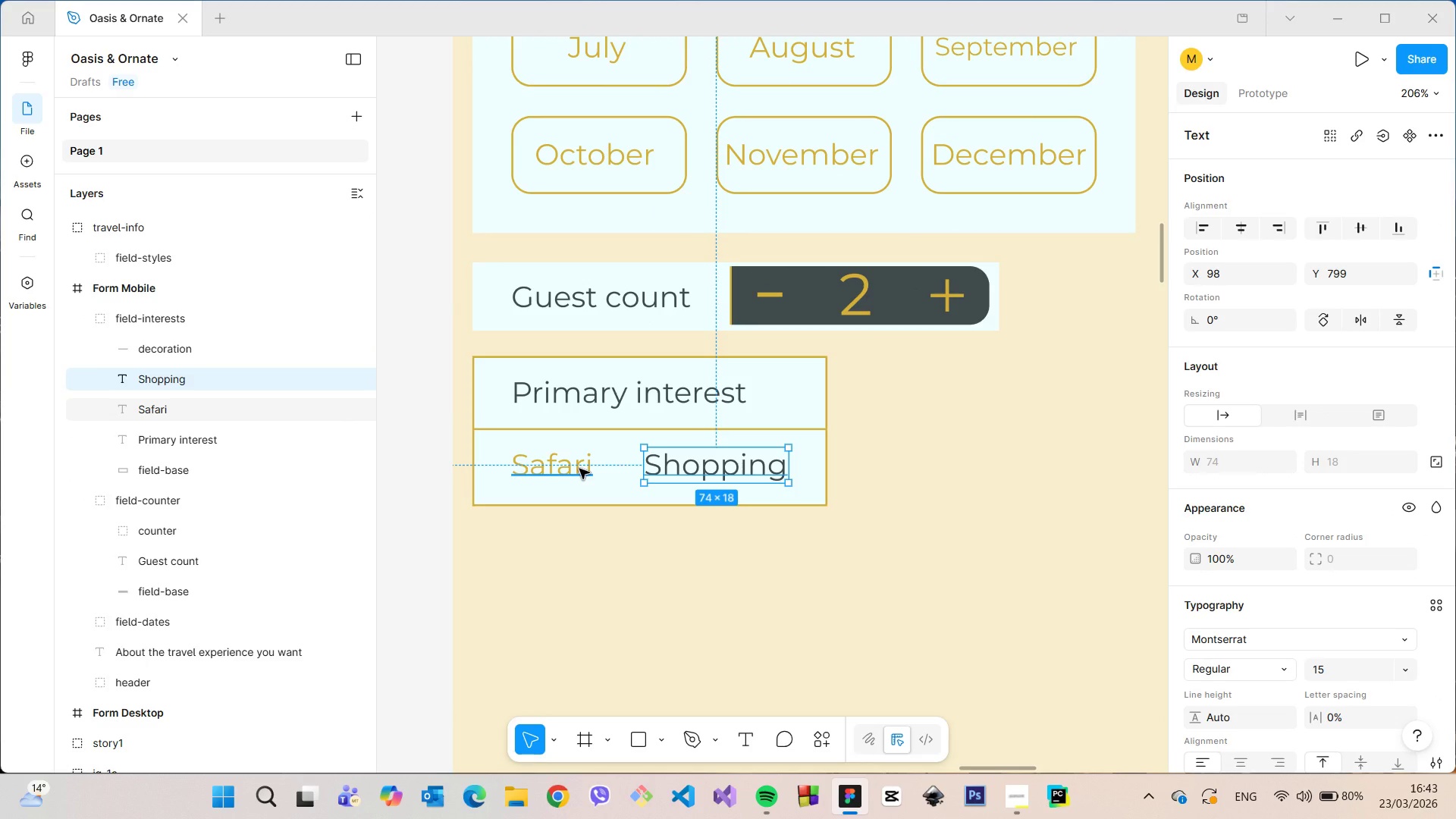 
left_click([579, 469])
 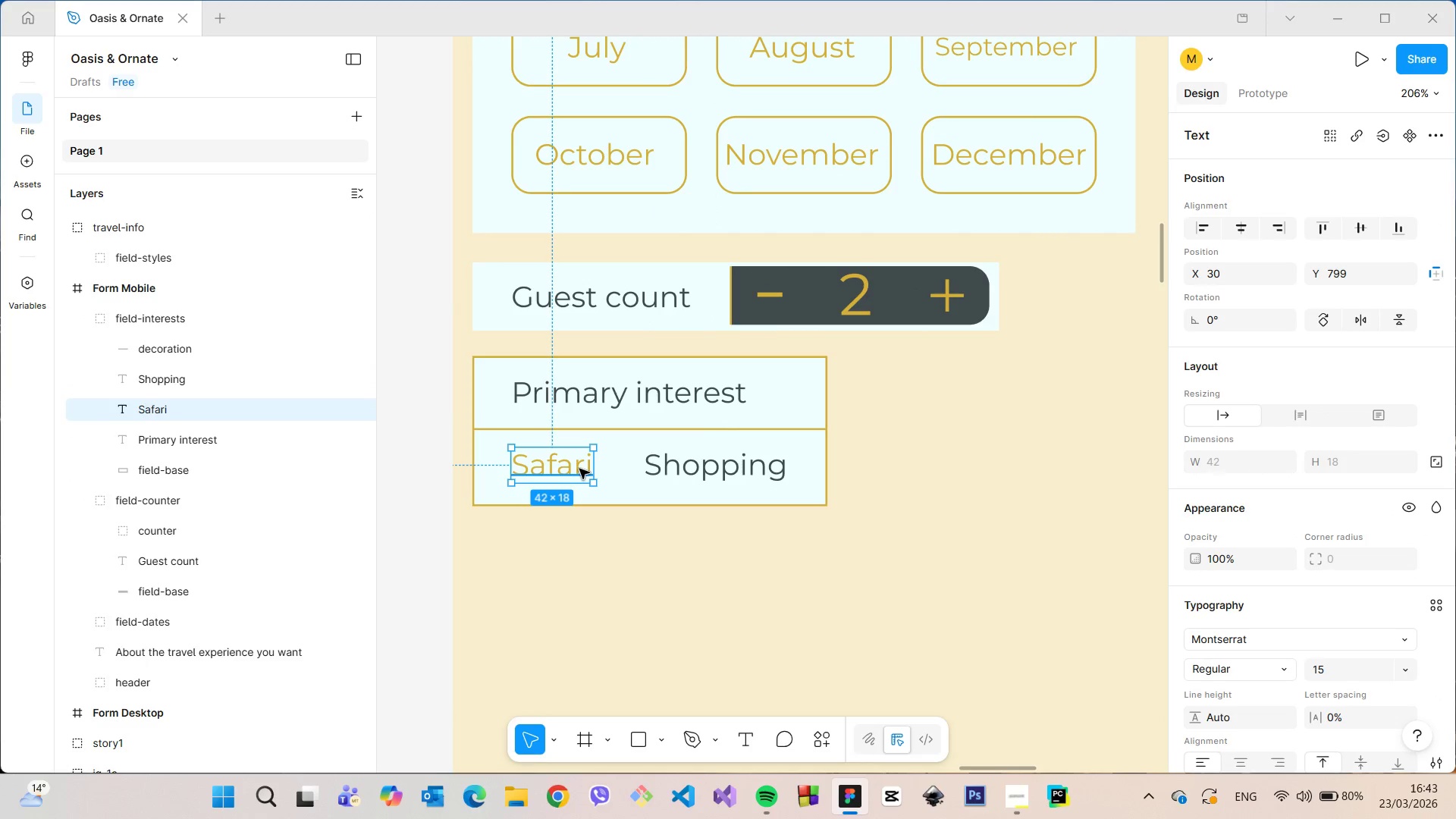 
hold_key(key=AltLeft, duration=1.52)
 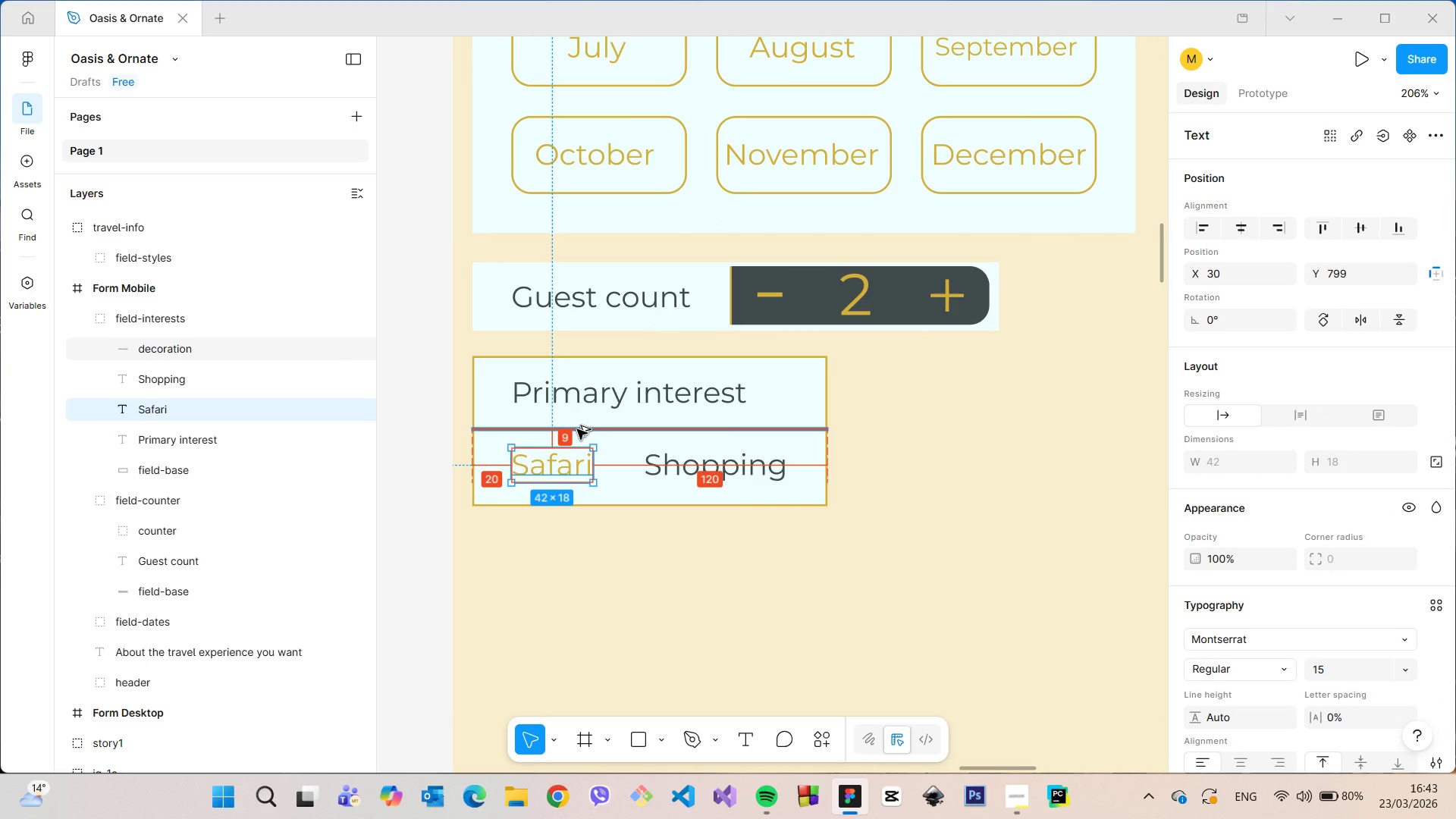 
hold_key(key=AltLeft, duration=0.91)
 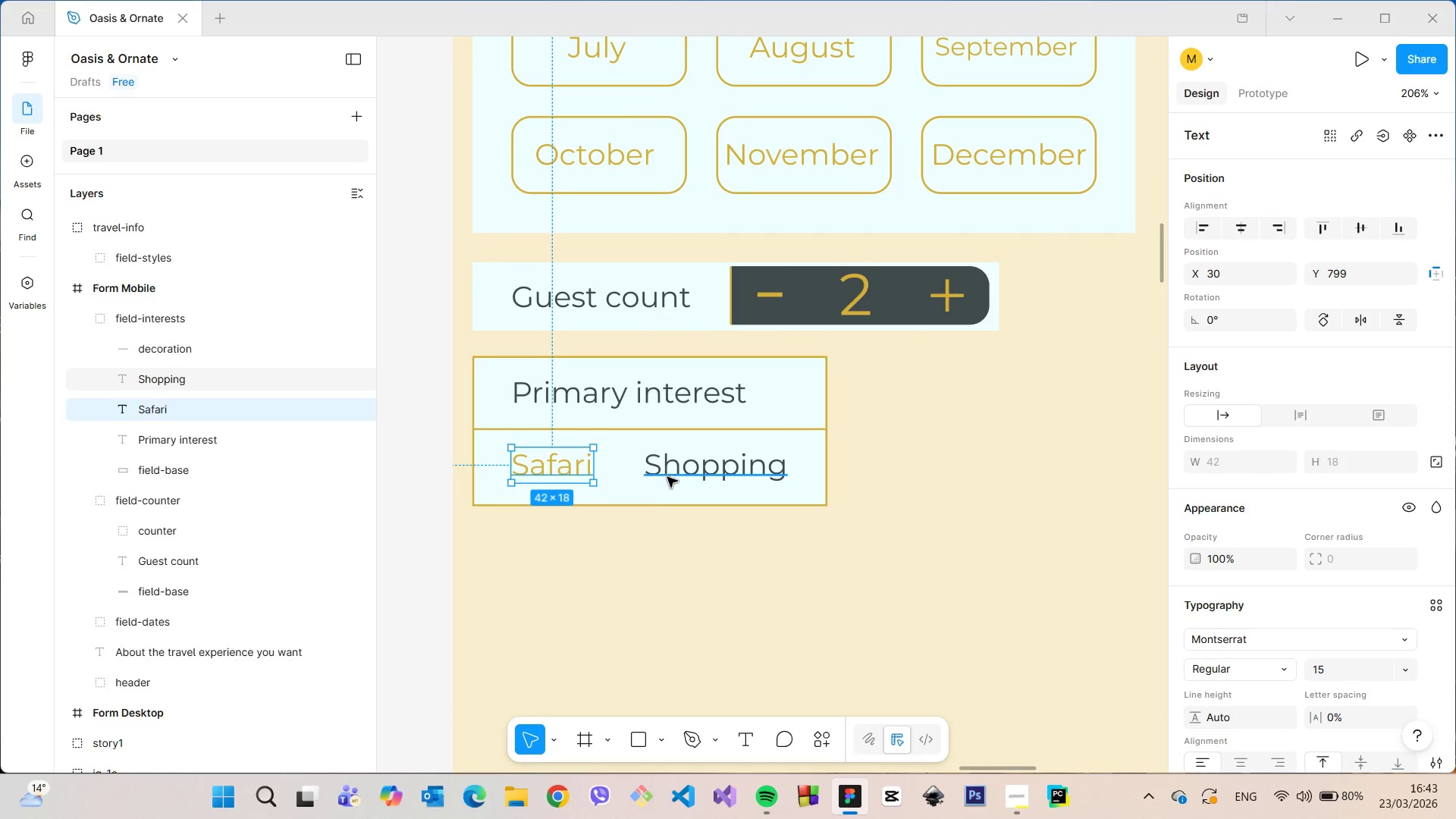 
hold_key(key=AltLeft, duration=0.77)
 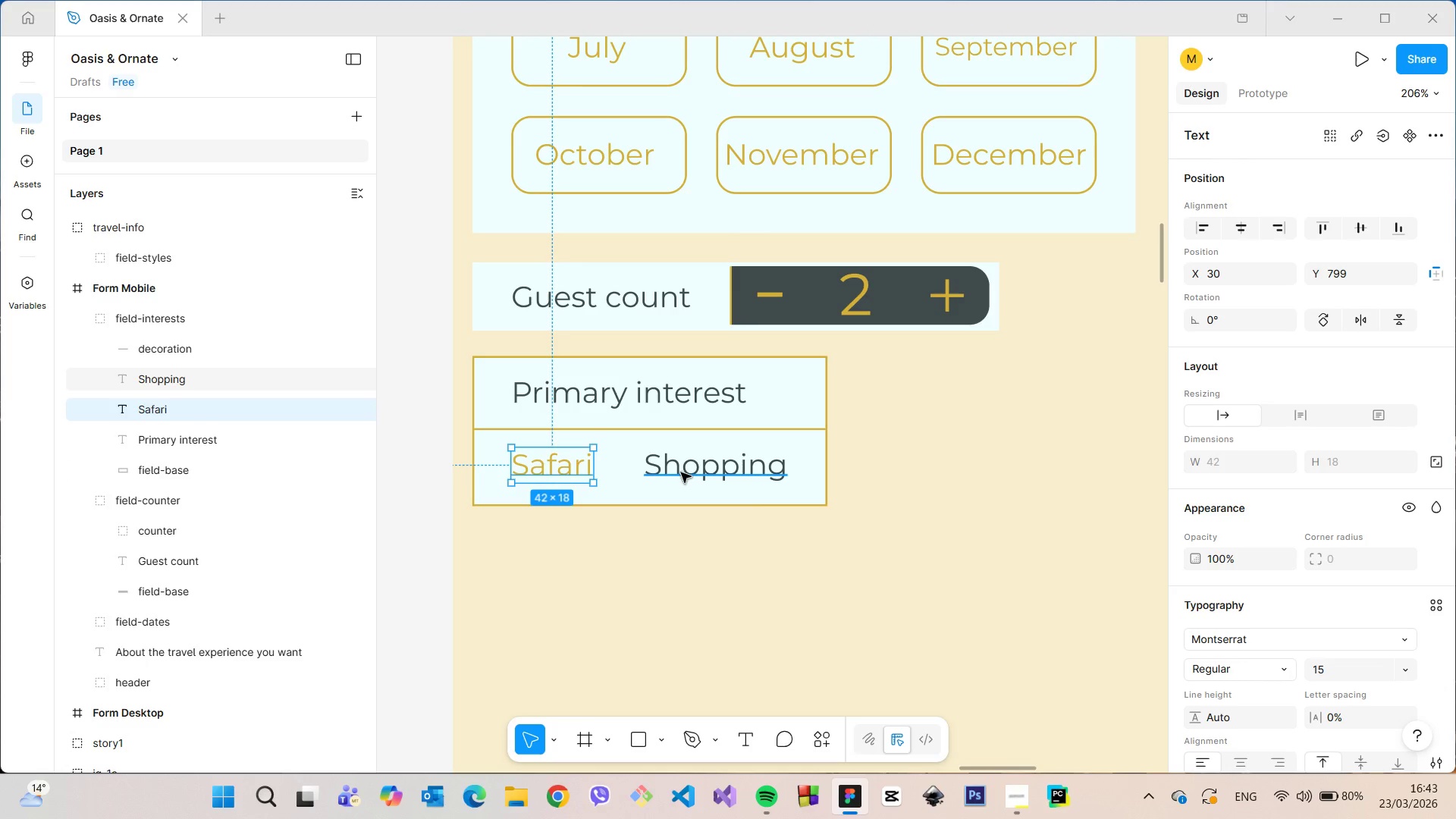 
key(Alt+AltLeft)
 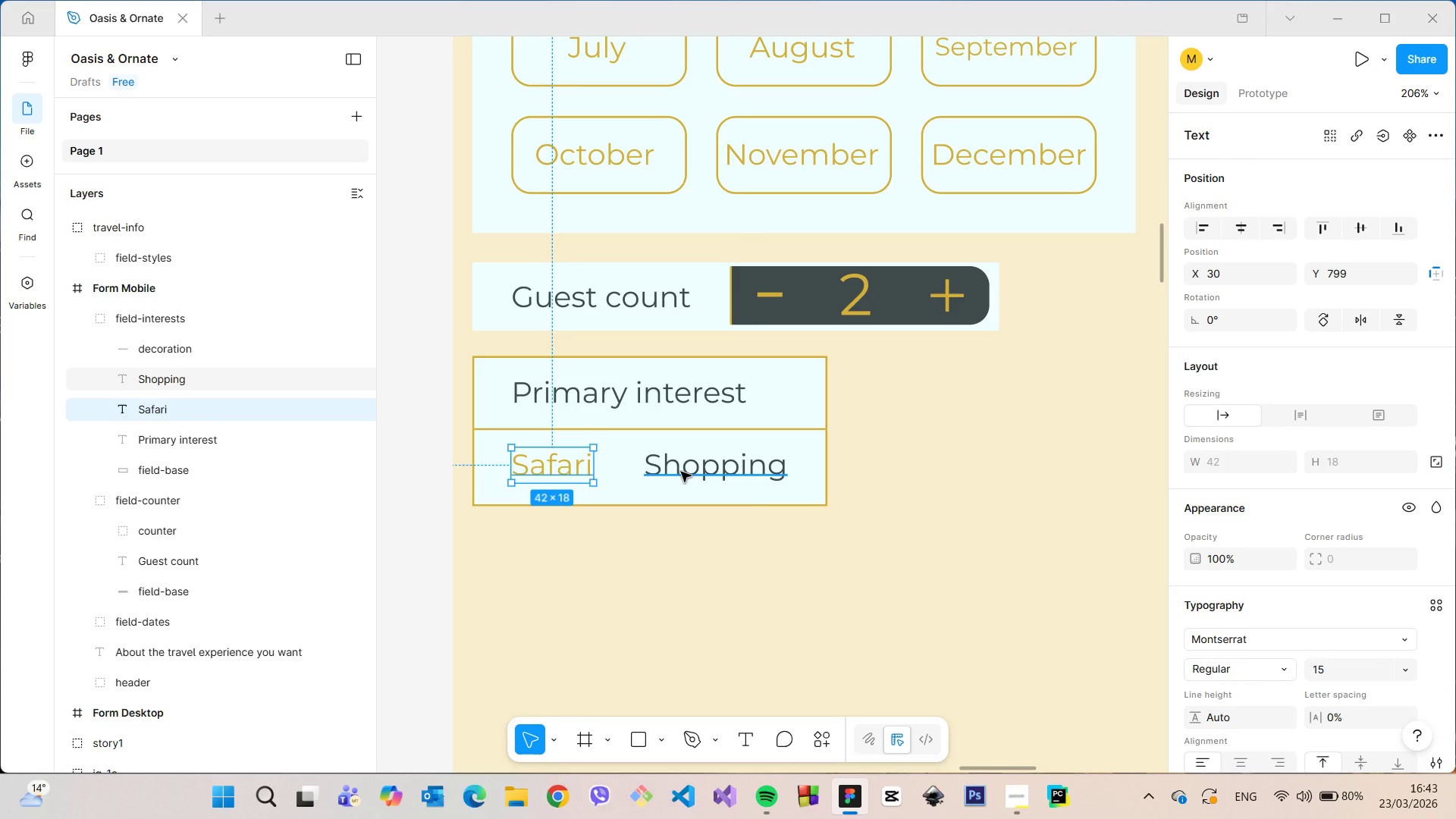 
left_click([681, 472])
 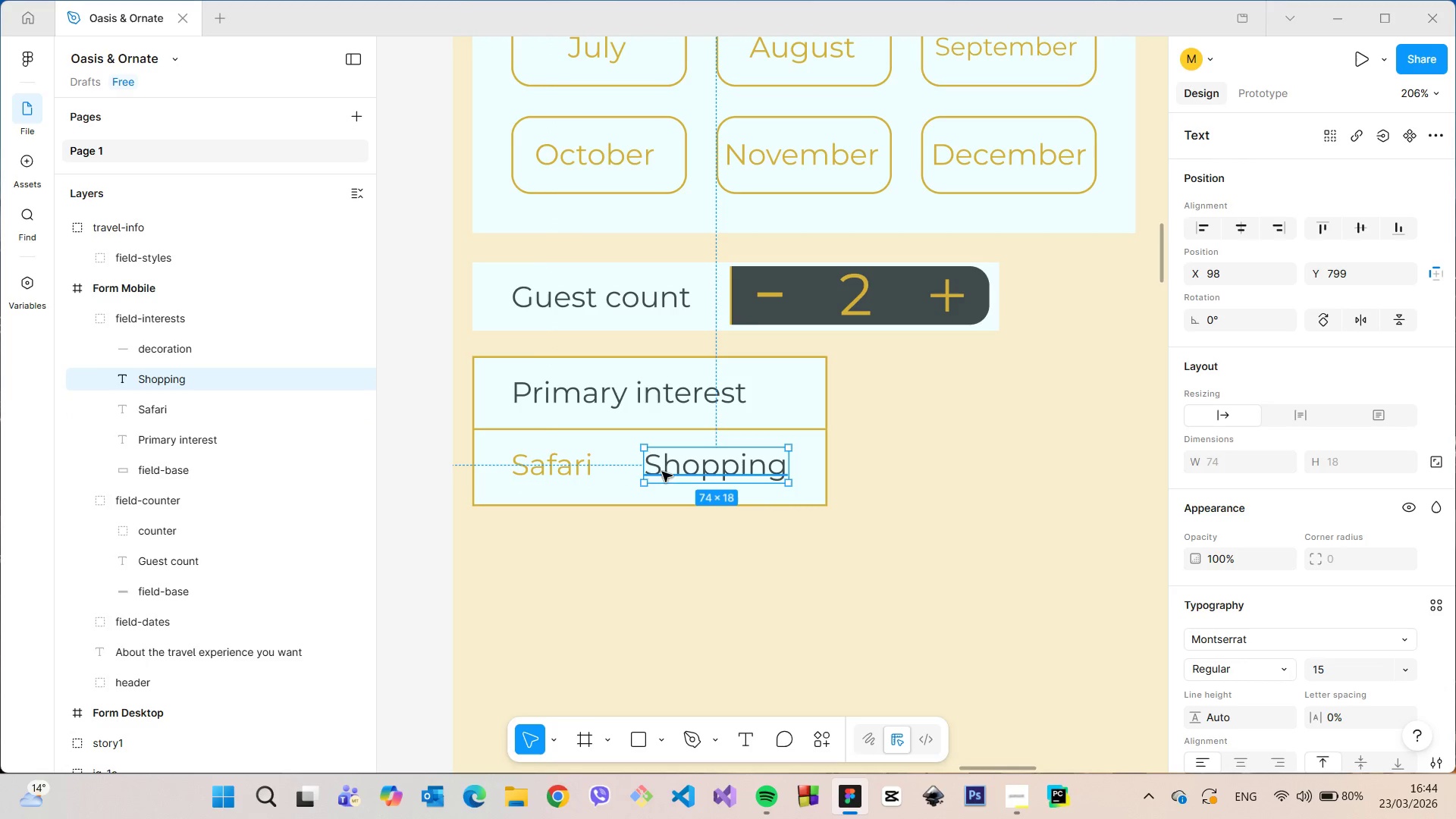 
hold_key(key=ShiftLeft, duration=0.55)
left_click([577, 469])
 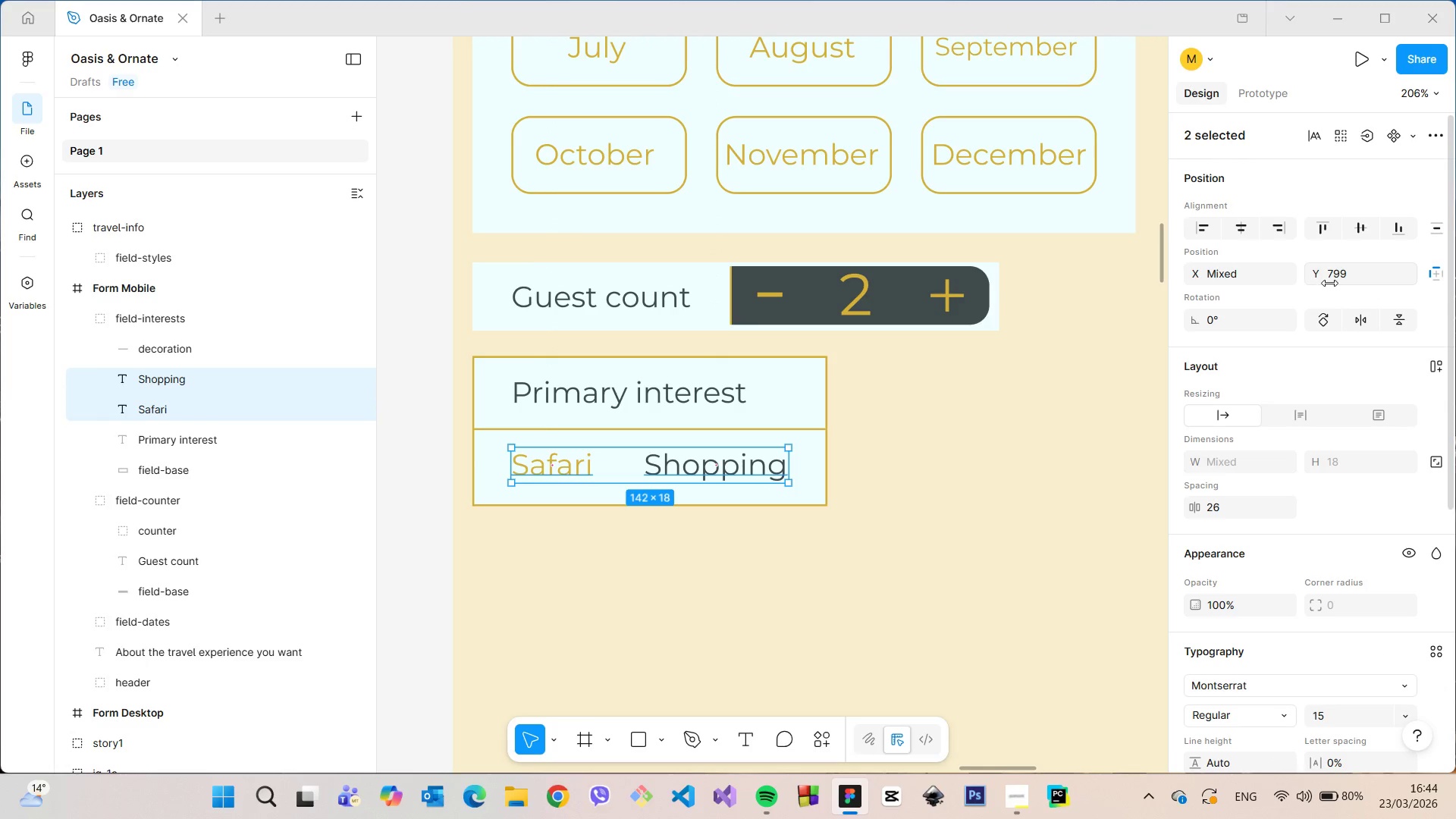 
left_click([1363, 279])
 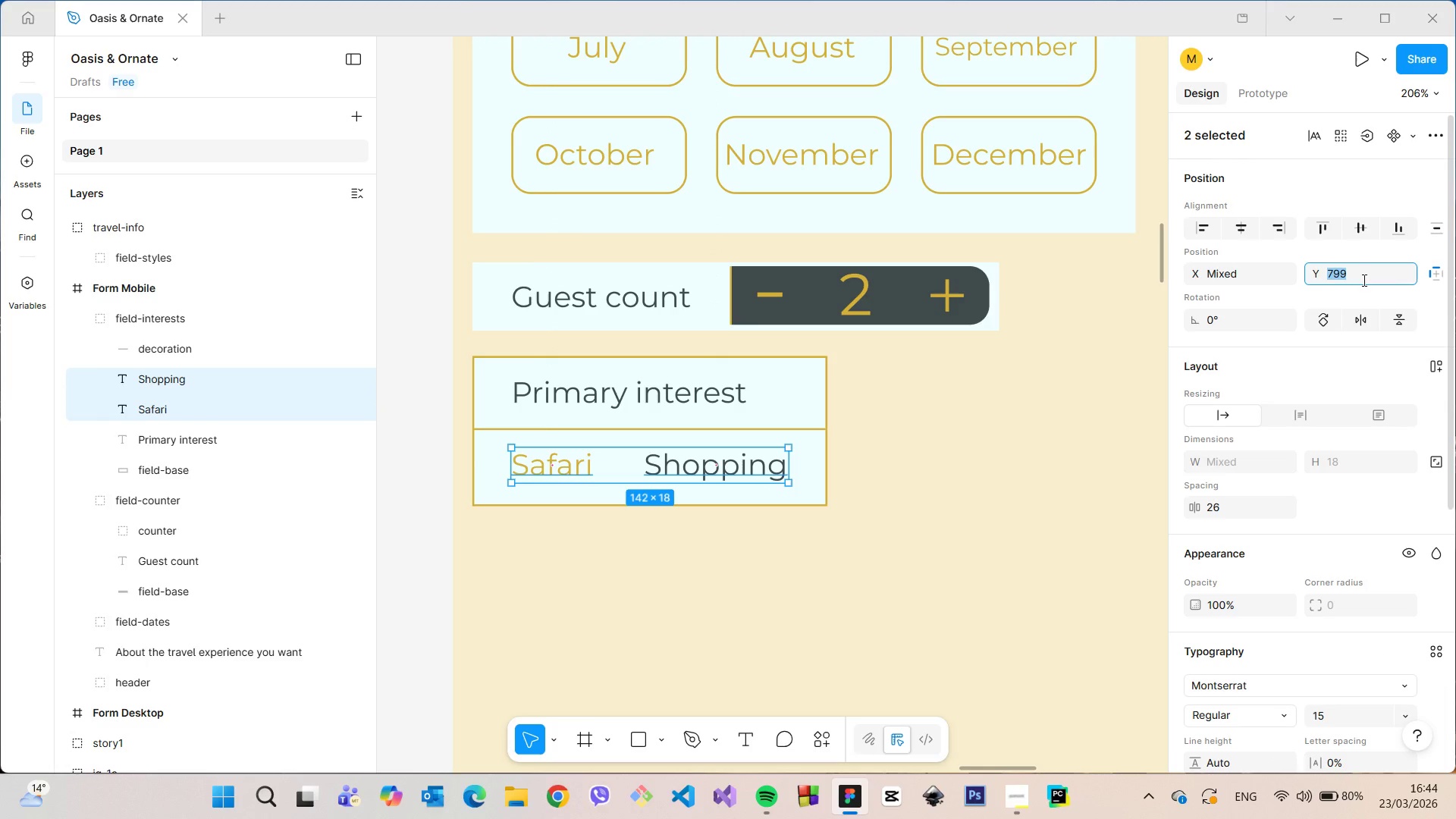 
key(ArrowUp)
 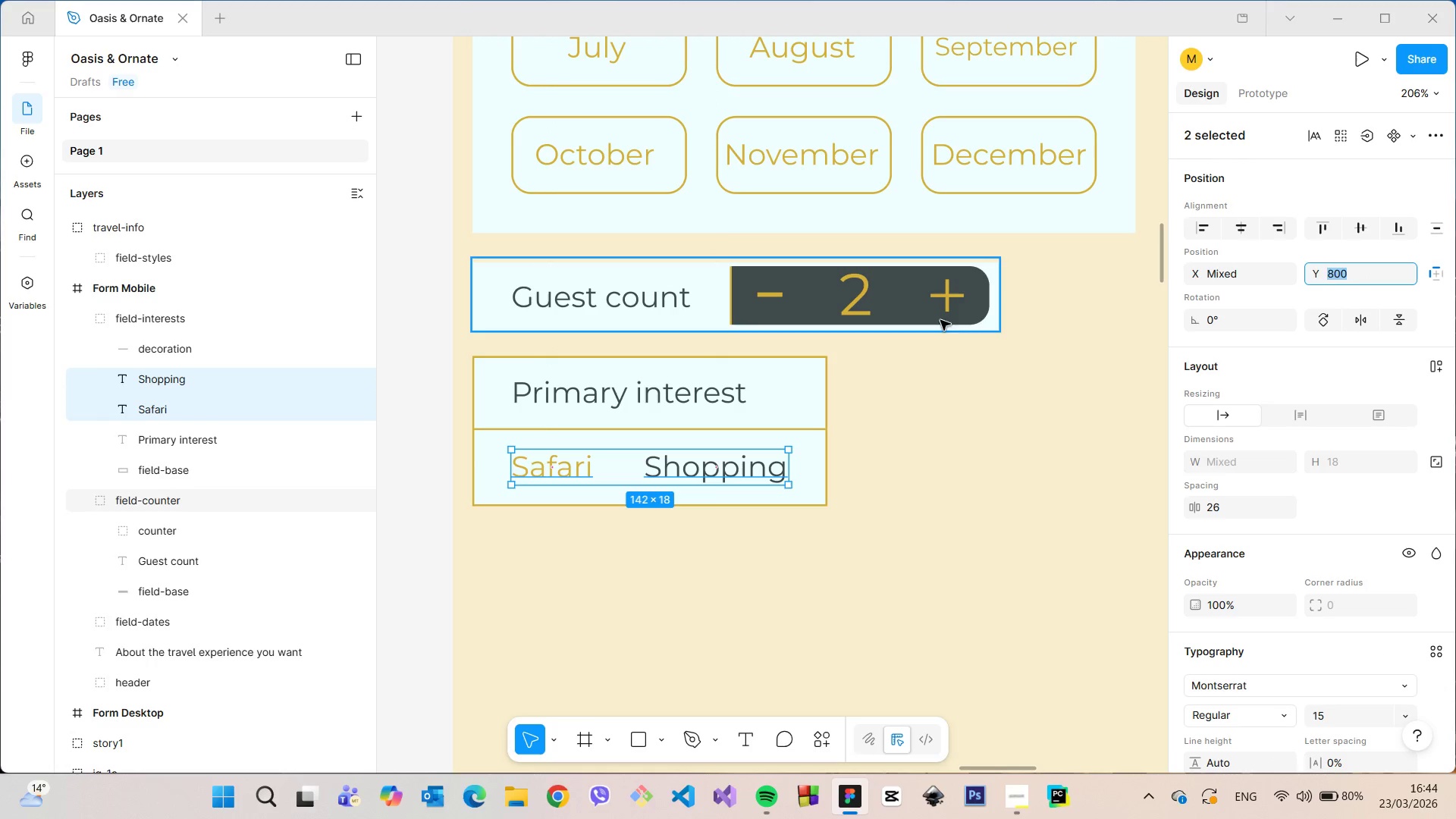 
hold_key(key=AltLeft, duration=1.5)
 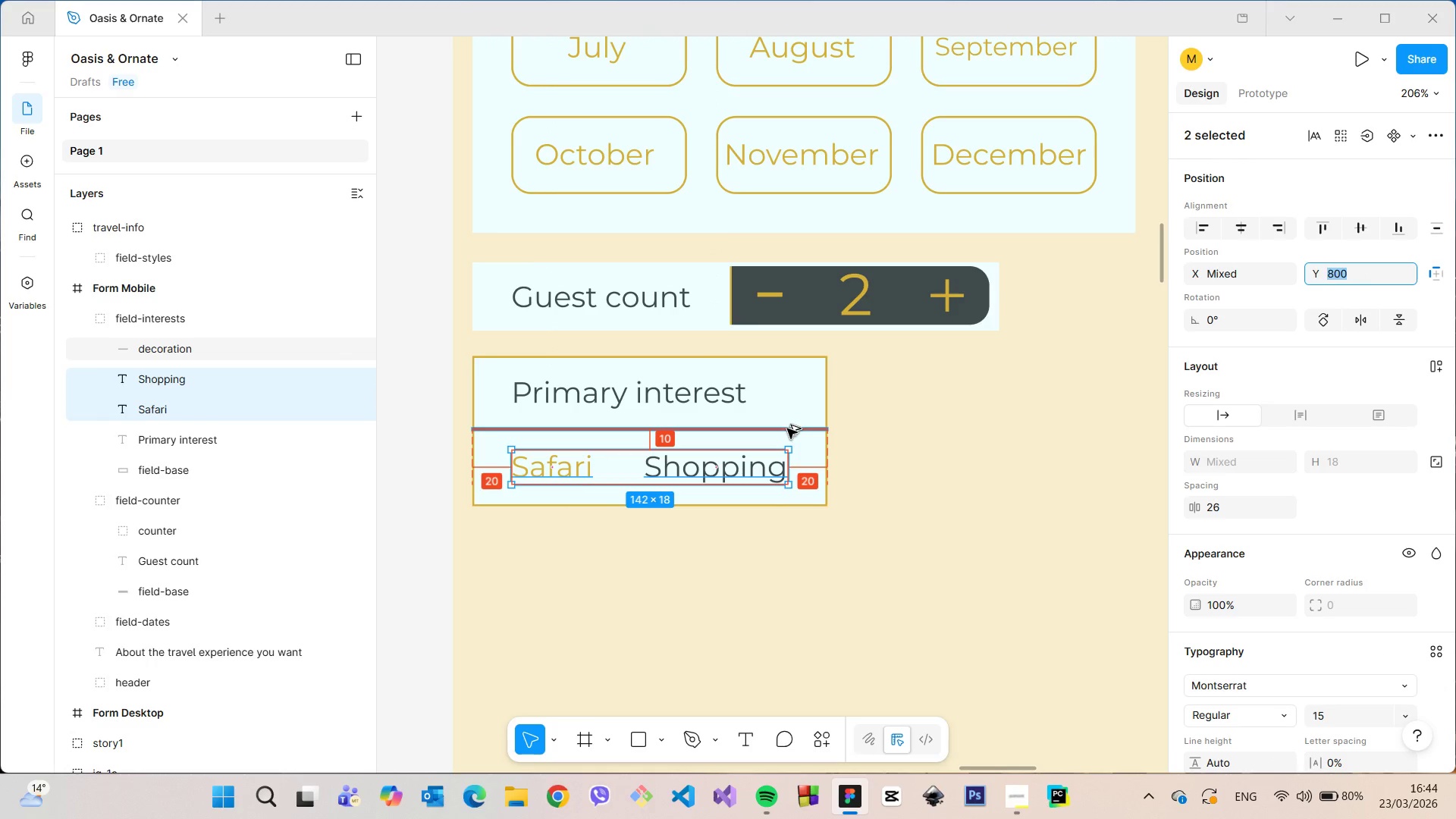 
hold_key(key=AltLeft, duration=1.14)
 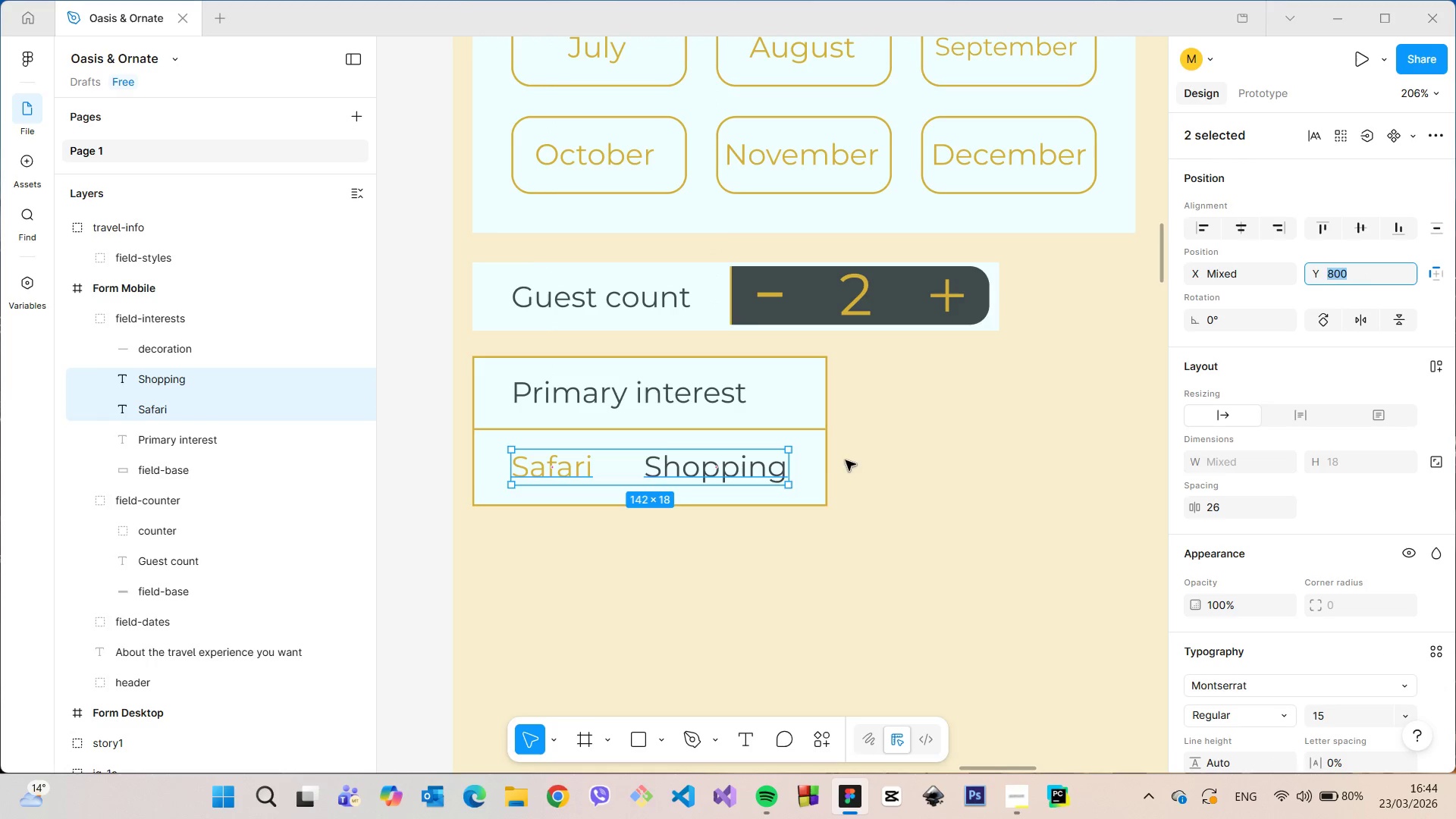 
hold_key(key=AltLeft, duration=1.25)
 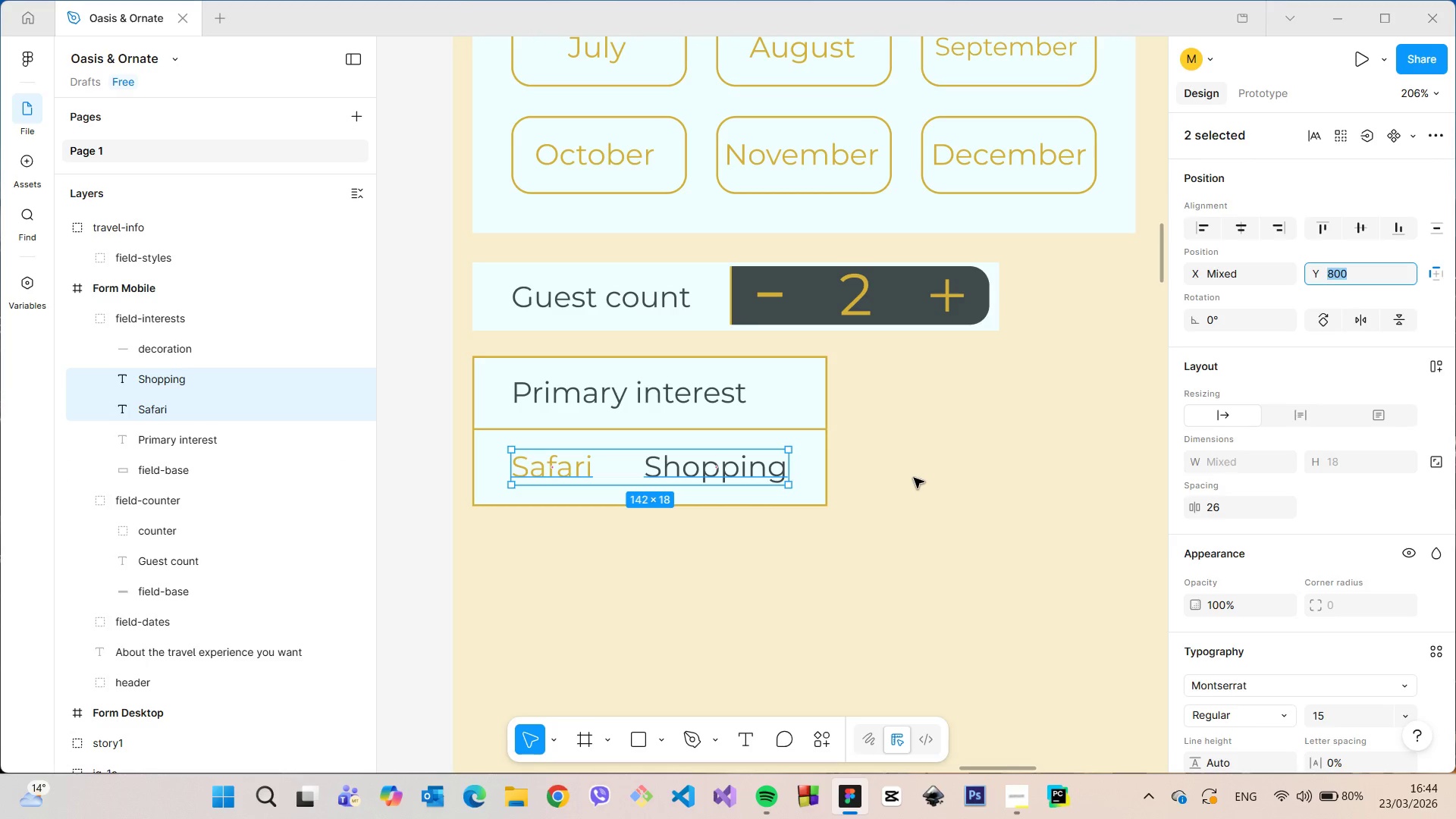 
left_click([914, 478])
 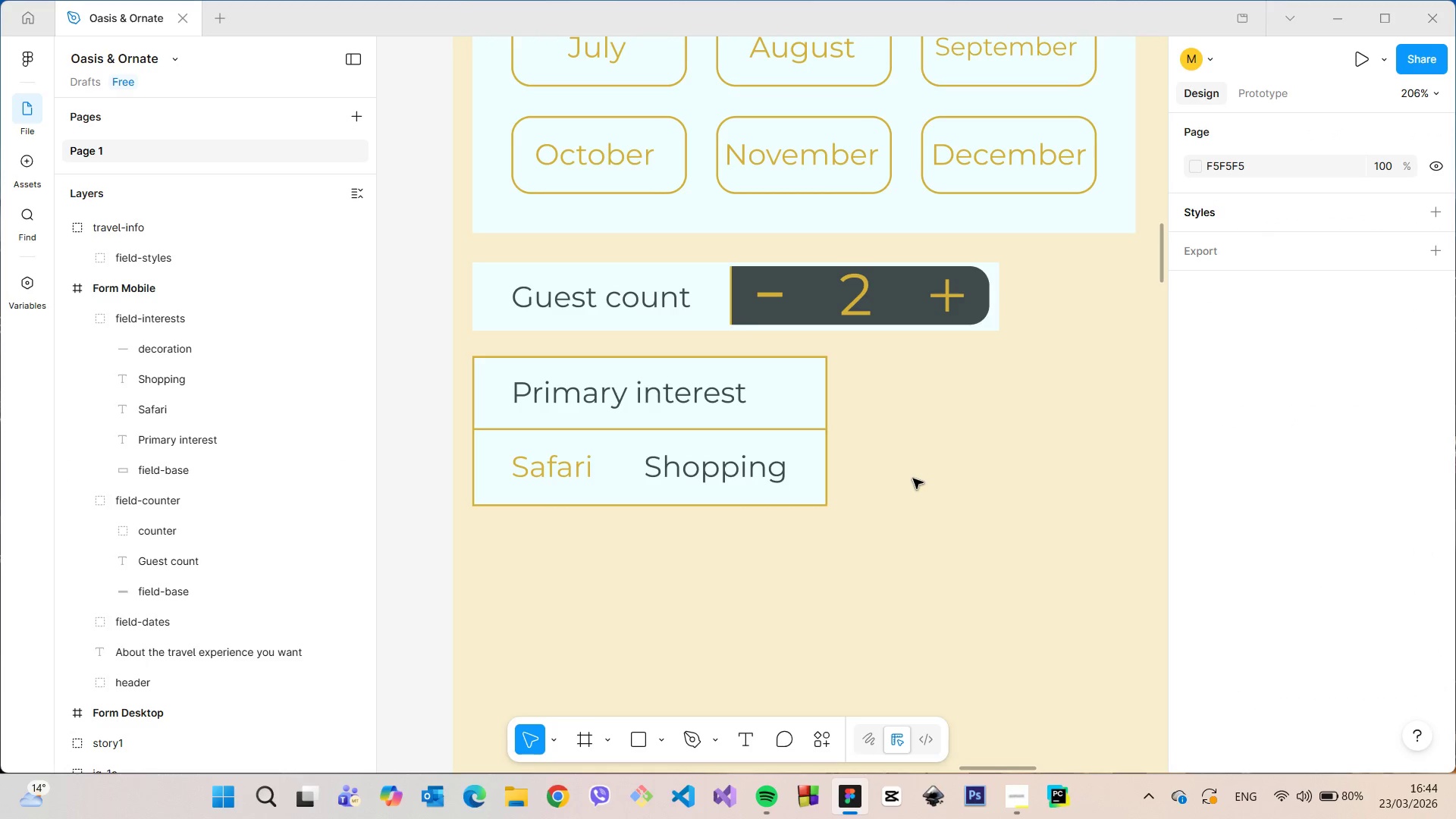 
scroll: coordinate [913, 479], scroll_direction: down, amount: 4.0
 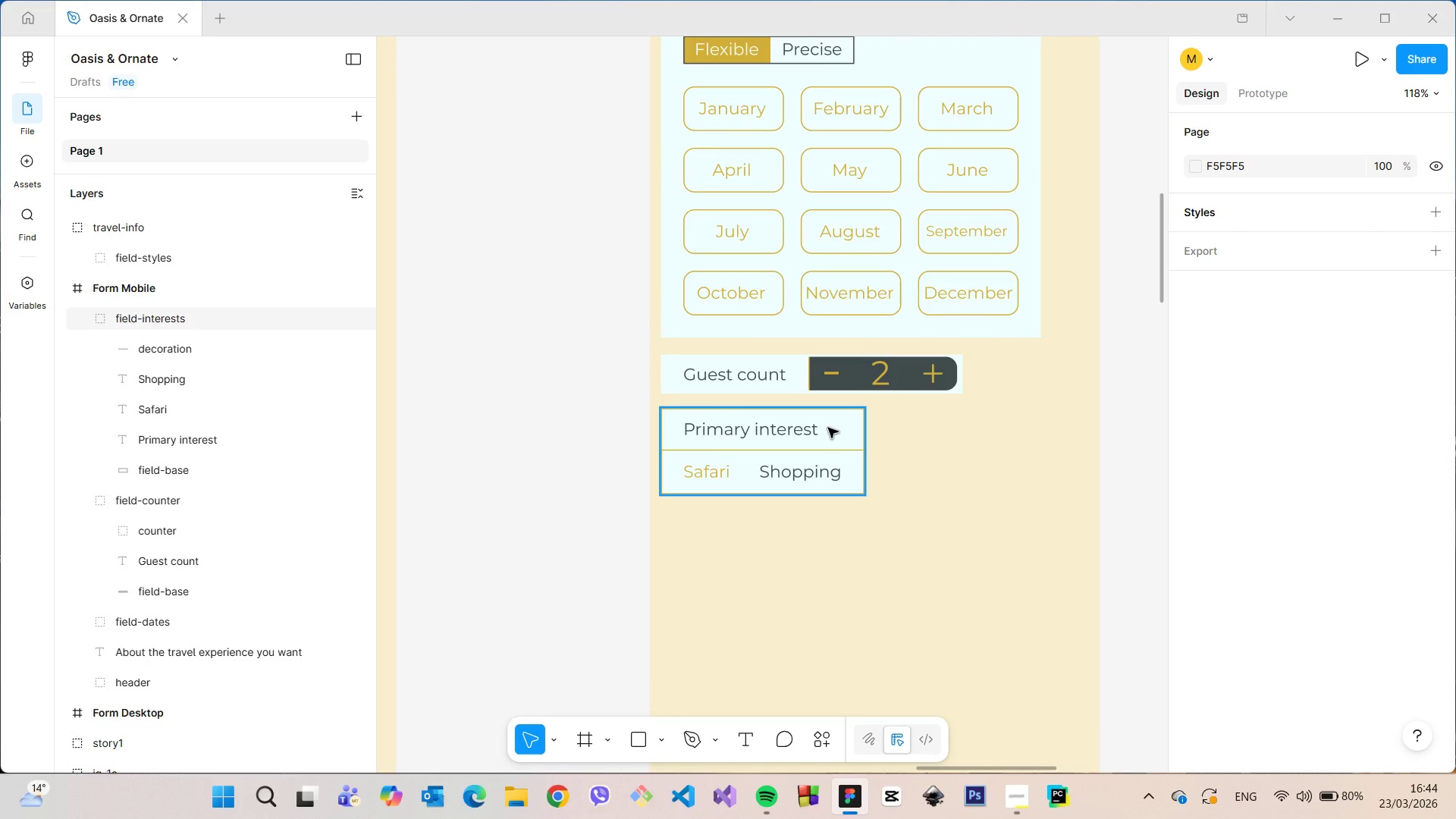 
left_click([828, 428])
 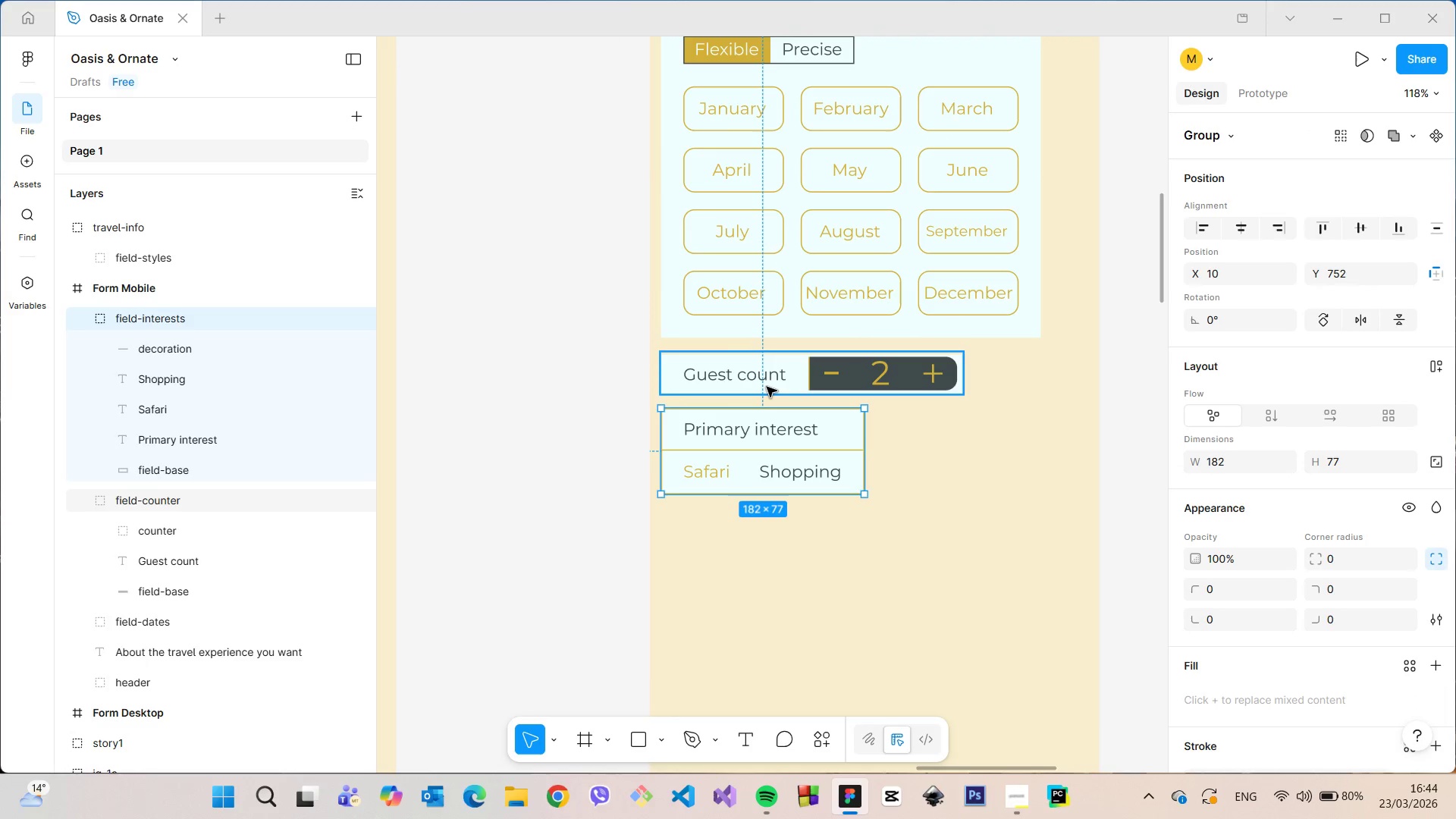 
left_click([767, 387])
 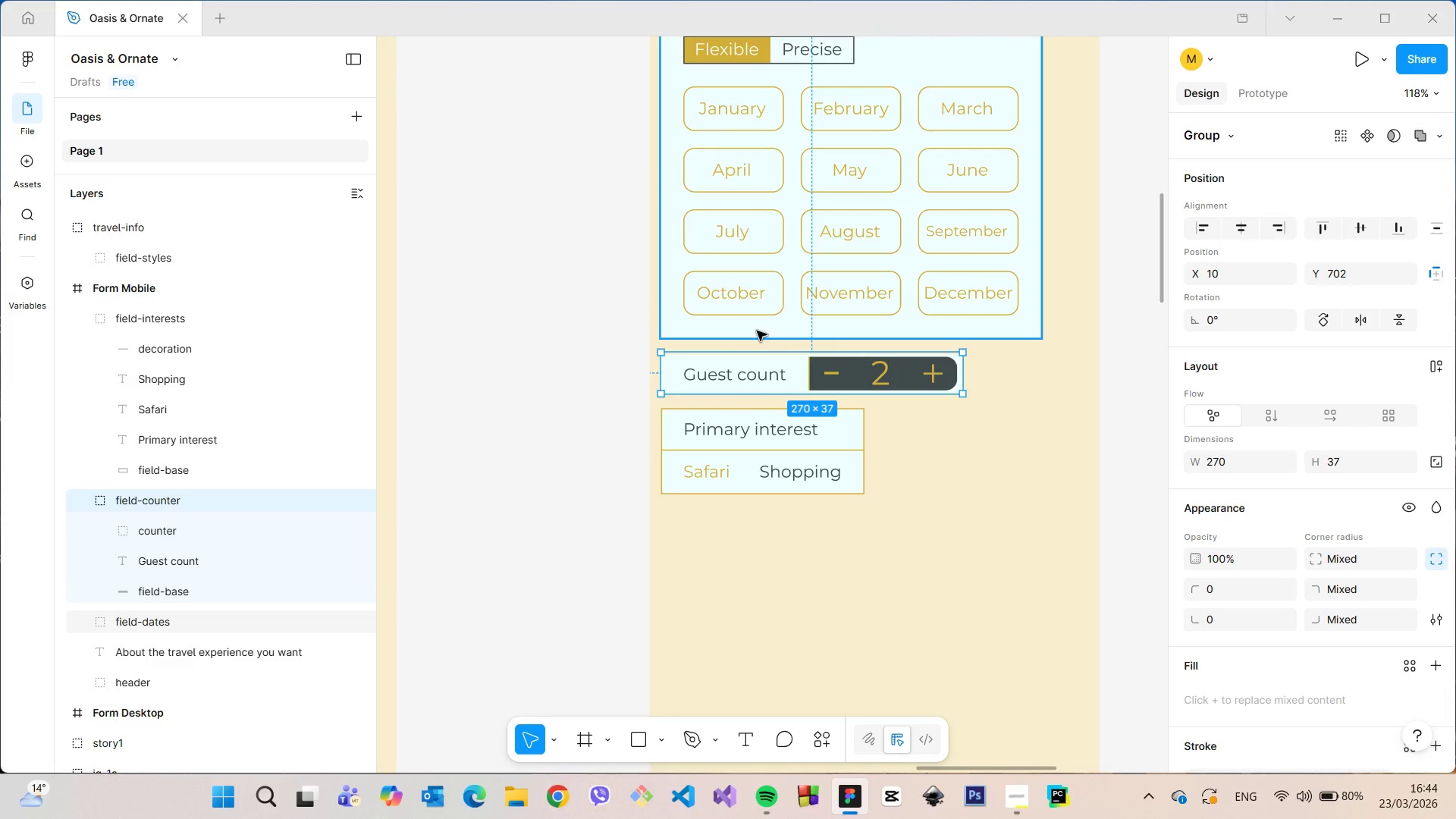 
hold_key(key=AltLeft, duration=1.3)
 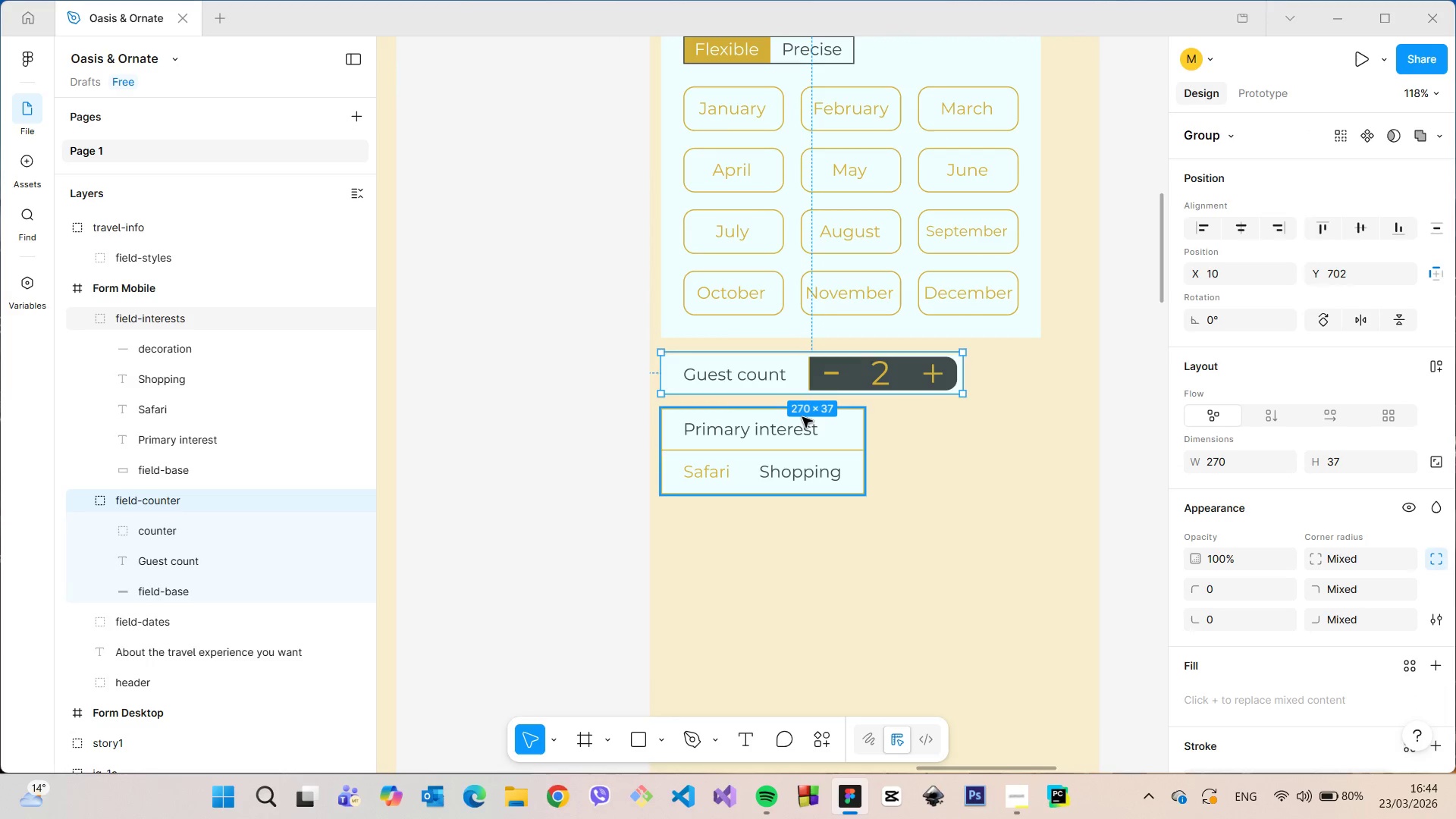 
hold_key(key=AltLeft, duration=0.55)
 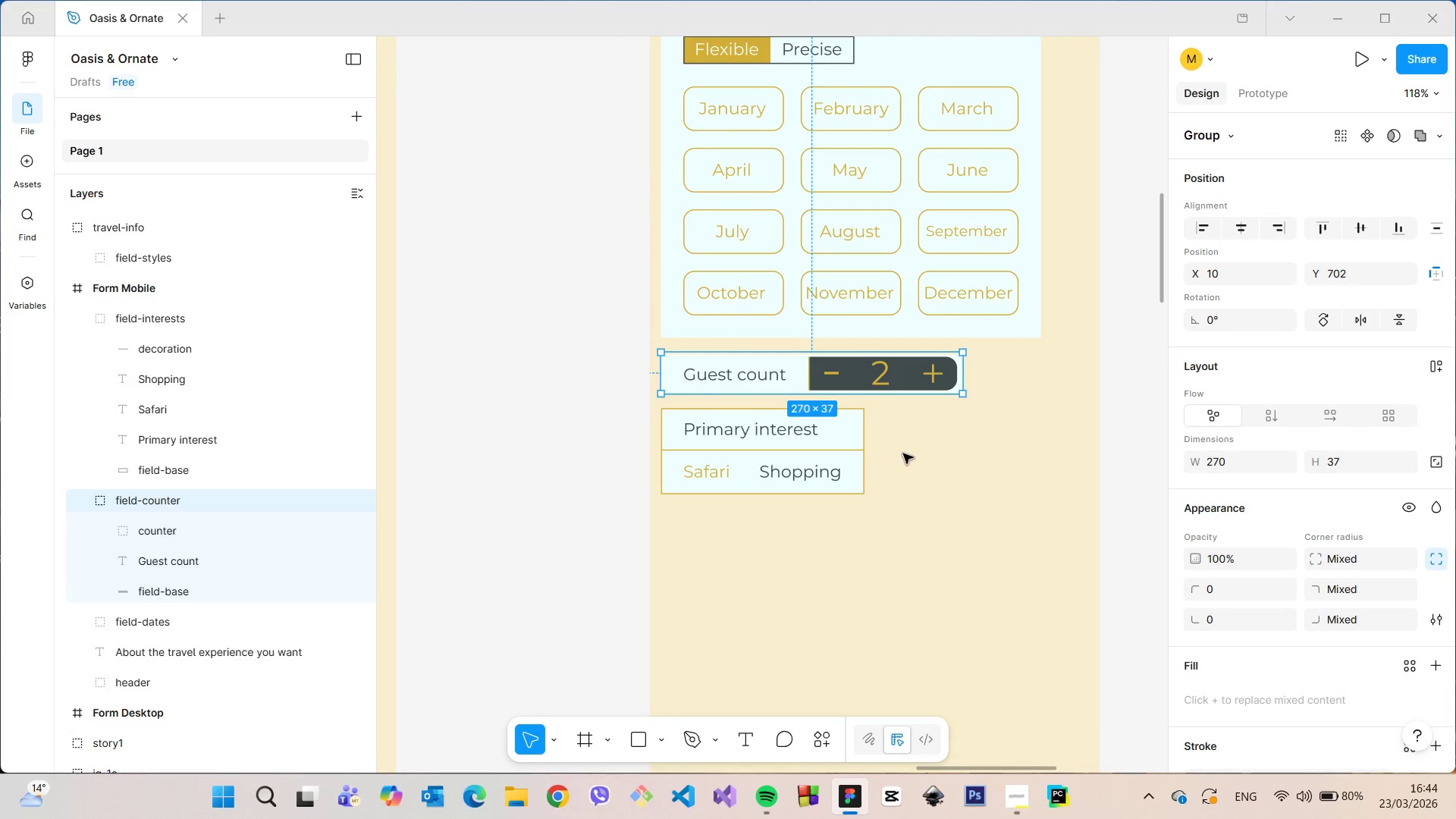 
left_click([903, 453])
 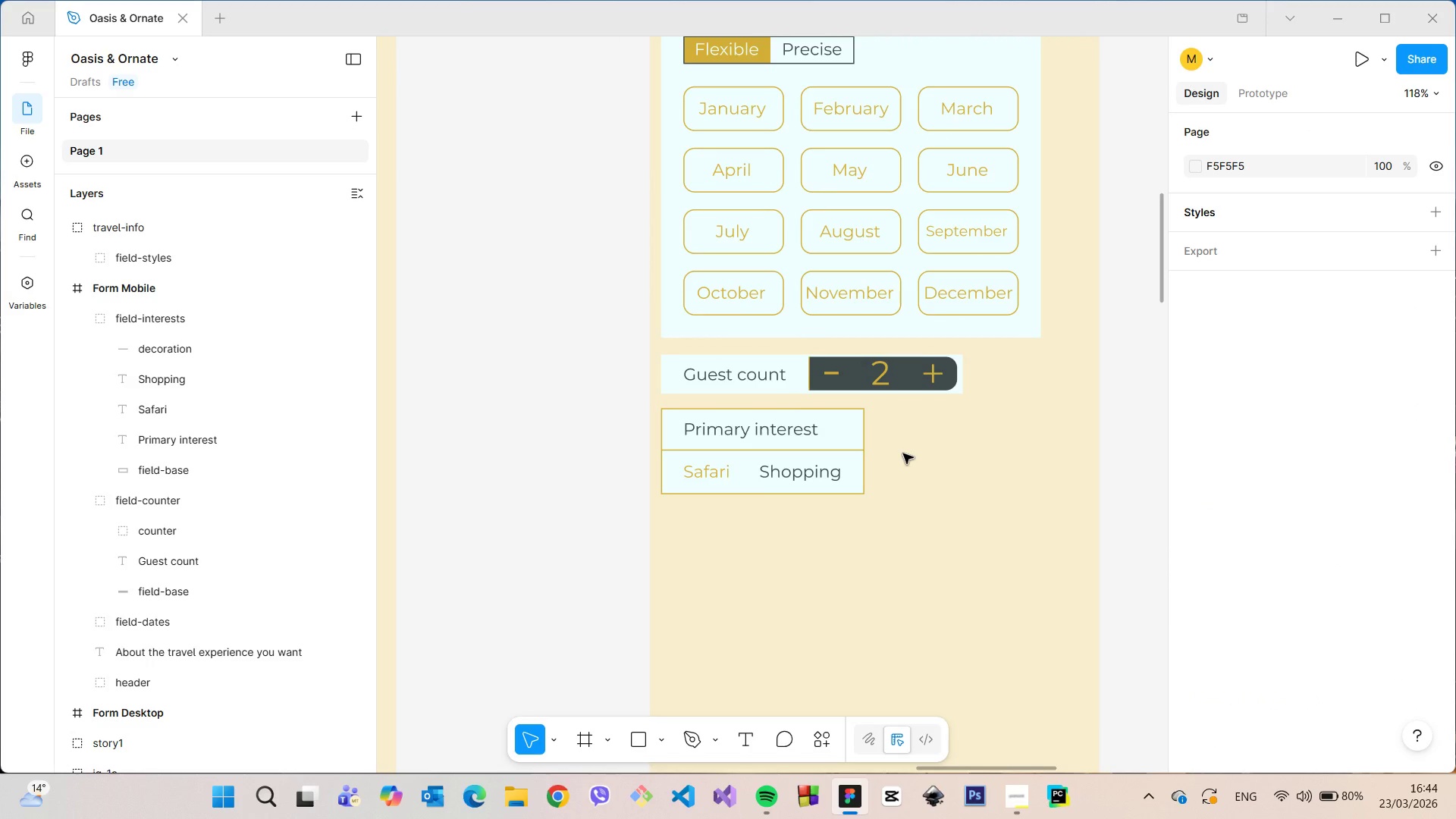 
scroll: coordinate [903, 457], scroll_direction: down, amount: 6.0
 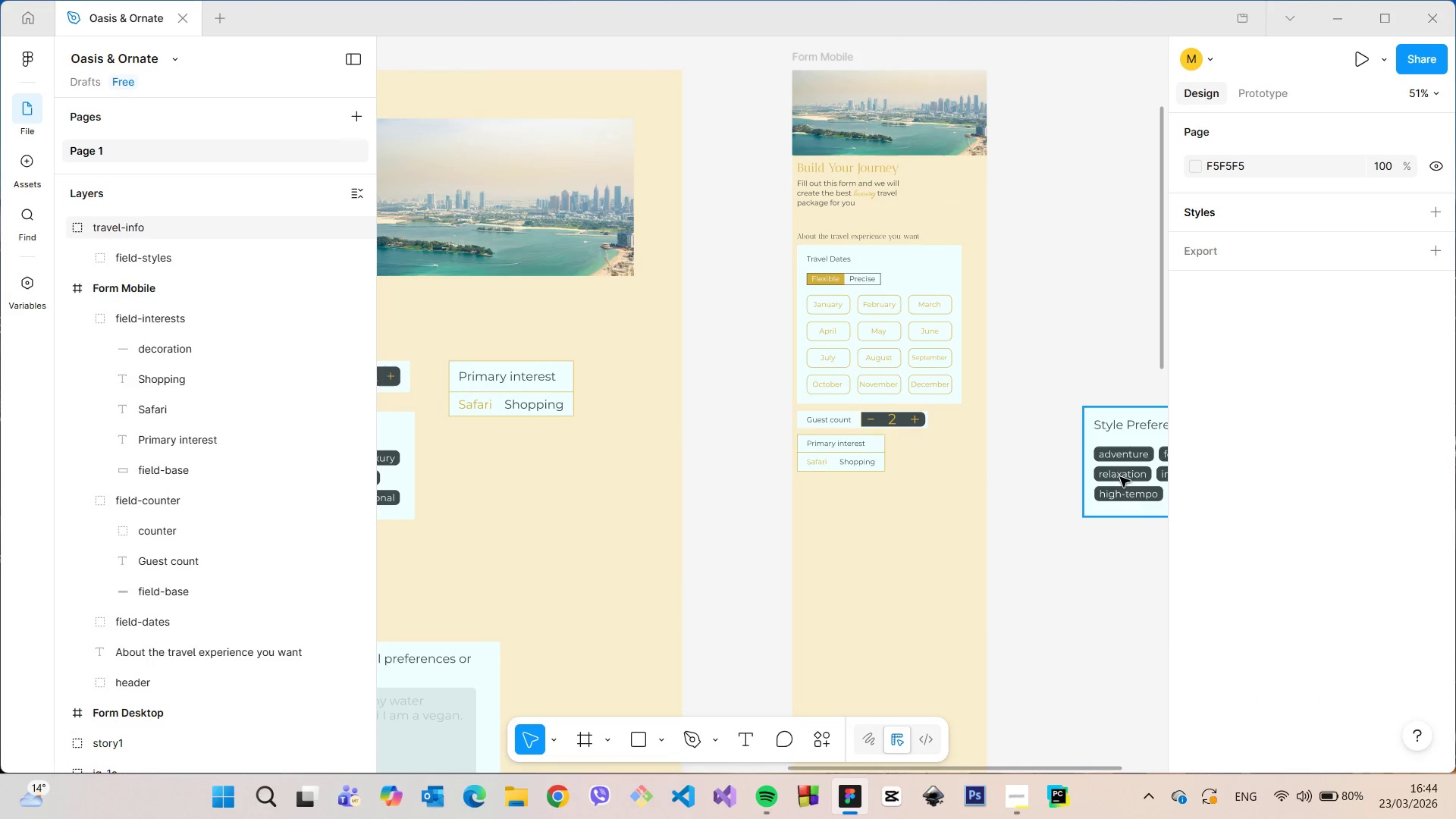 
left_click([1120, 477])
 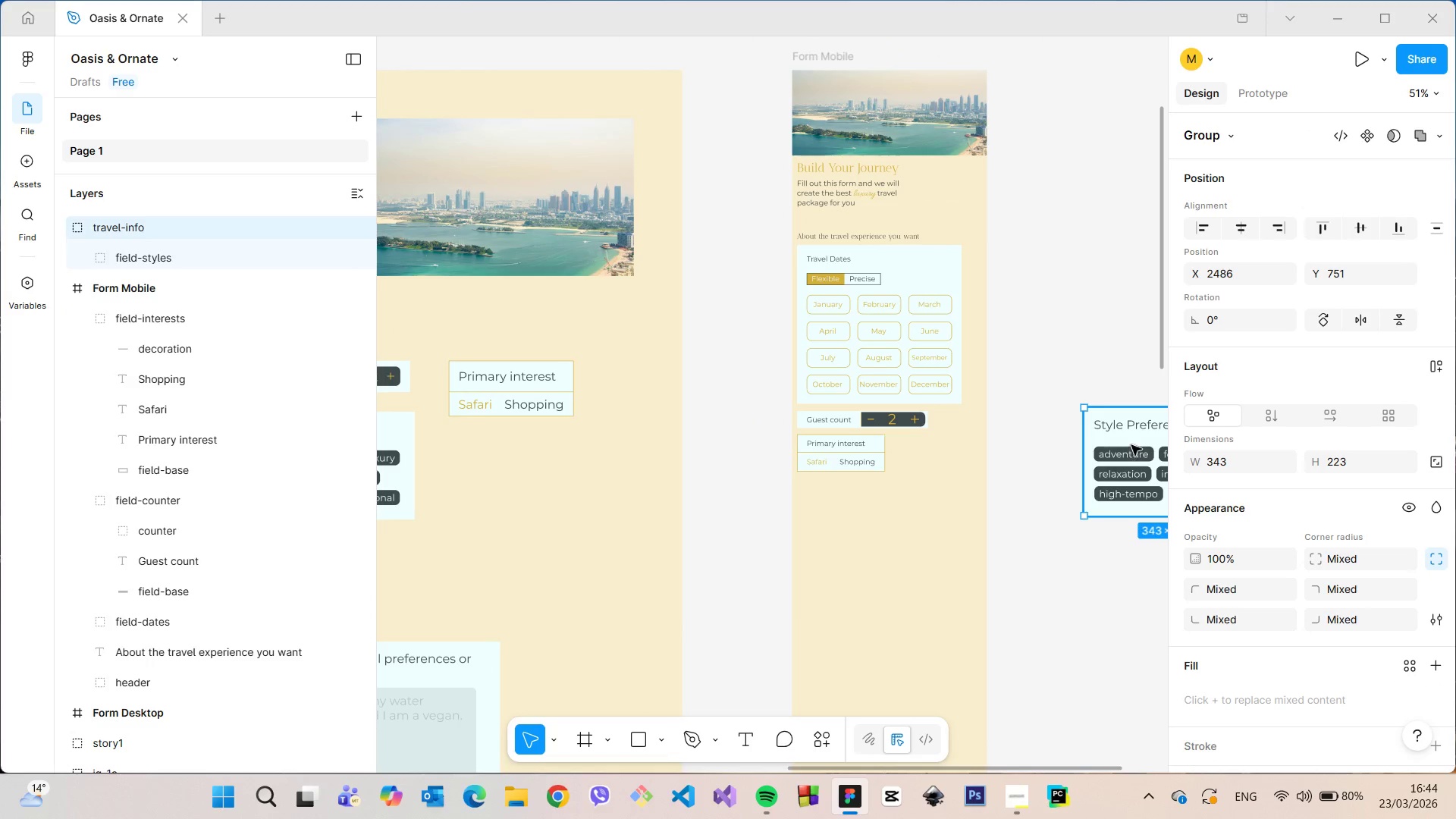 
left_click_drag(start_coordinate=[1131, 443], to_coordinate=[843, 514])
 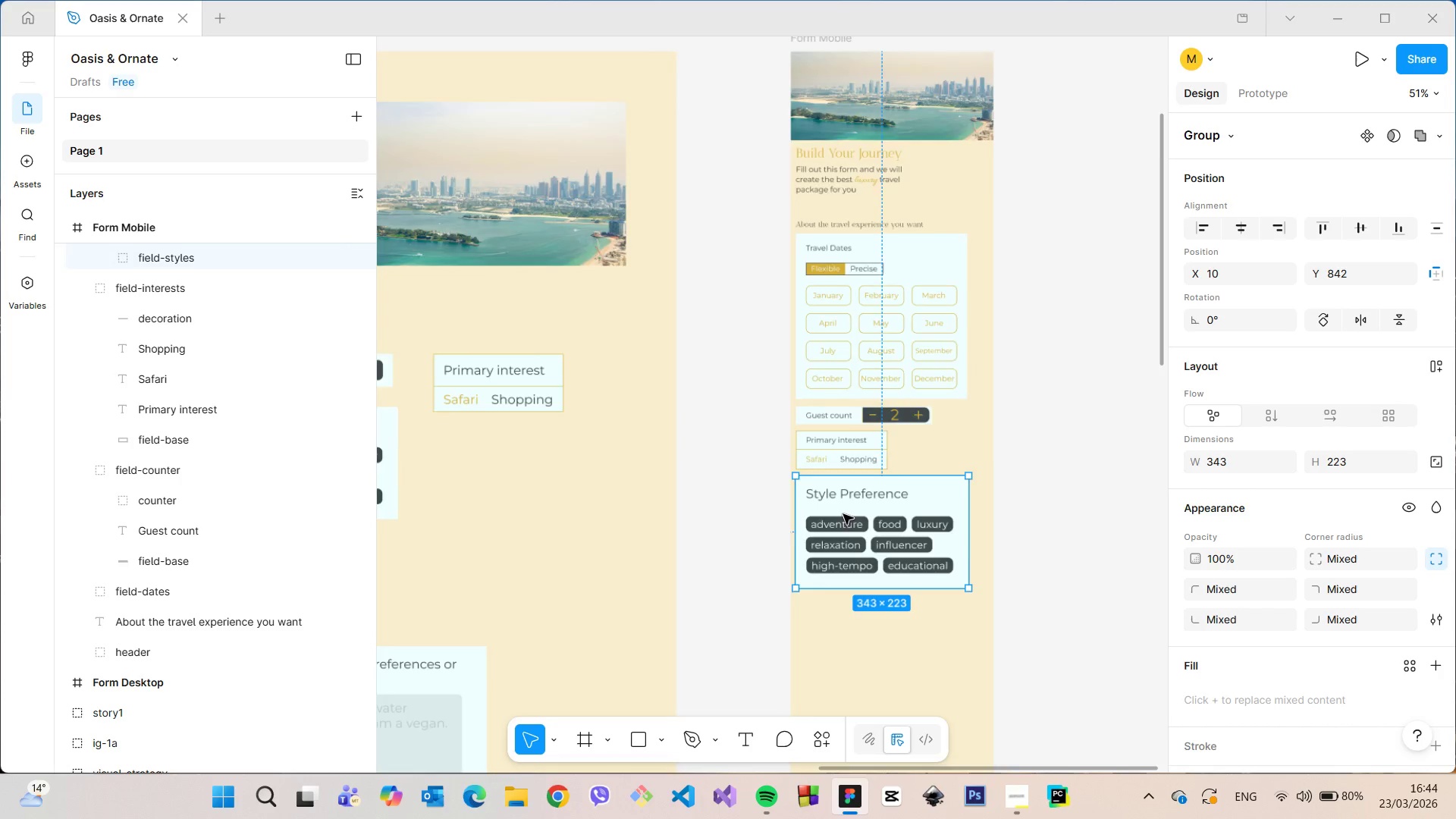 
left_click([877, 480])
 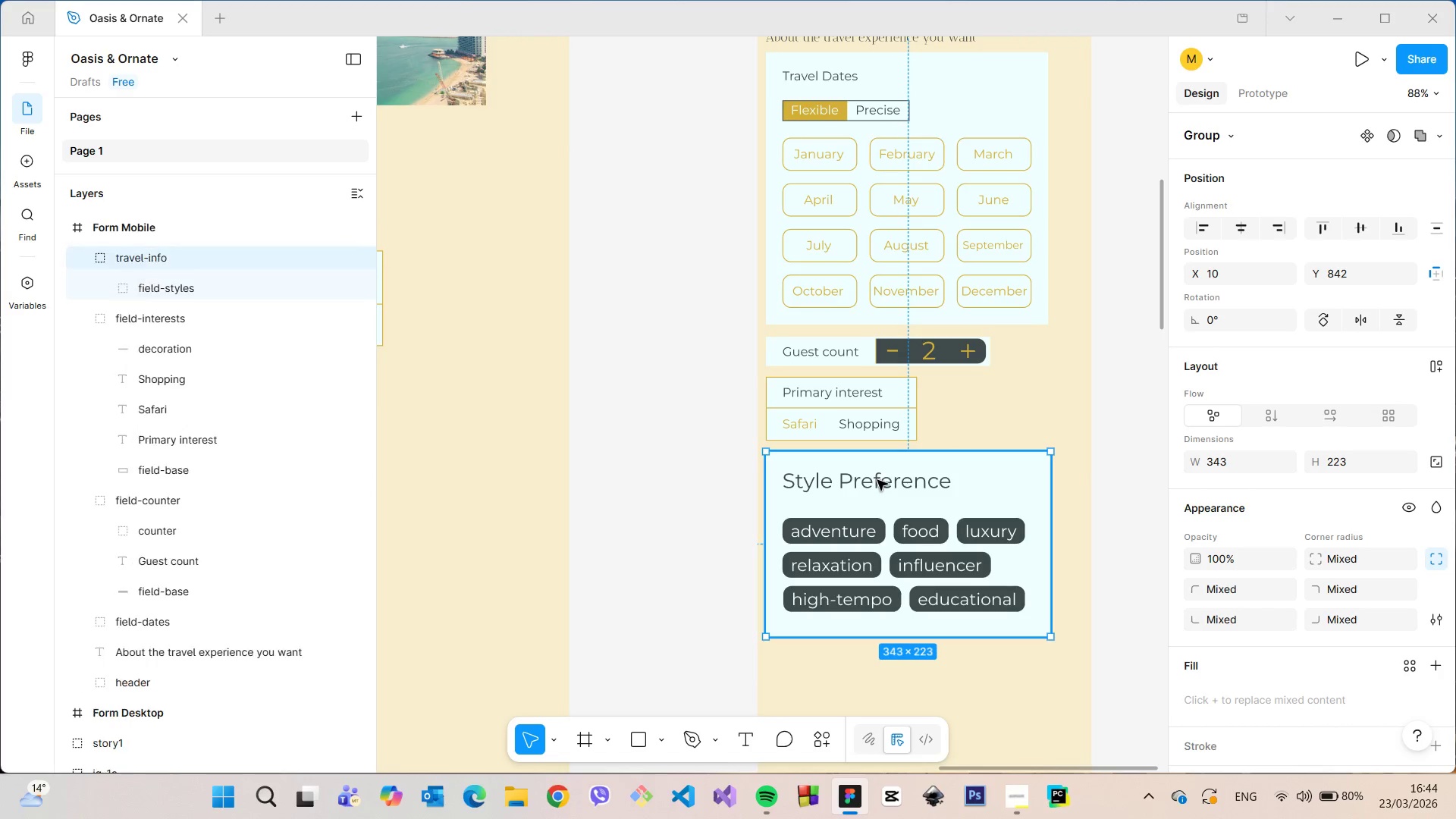 
scroll: coordinate [843, 514], scroll_direction: up, amount: 7.0
 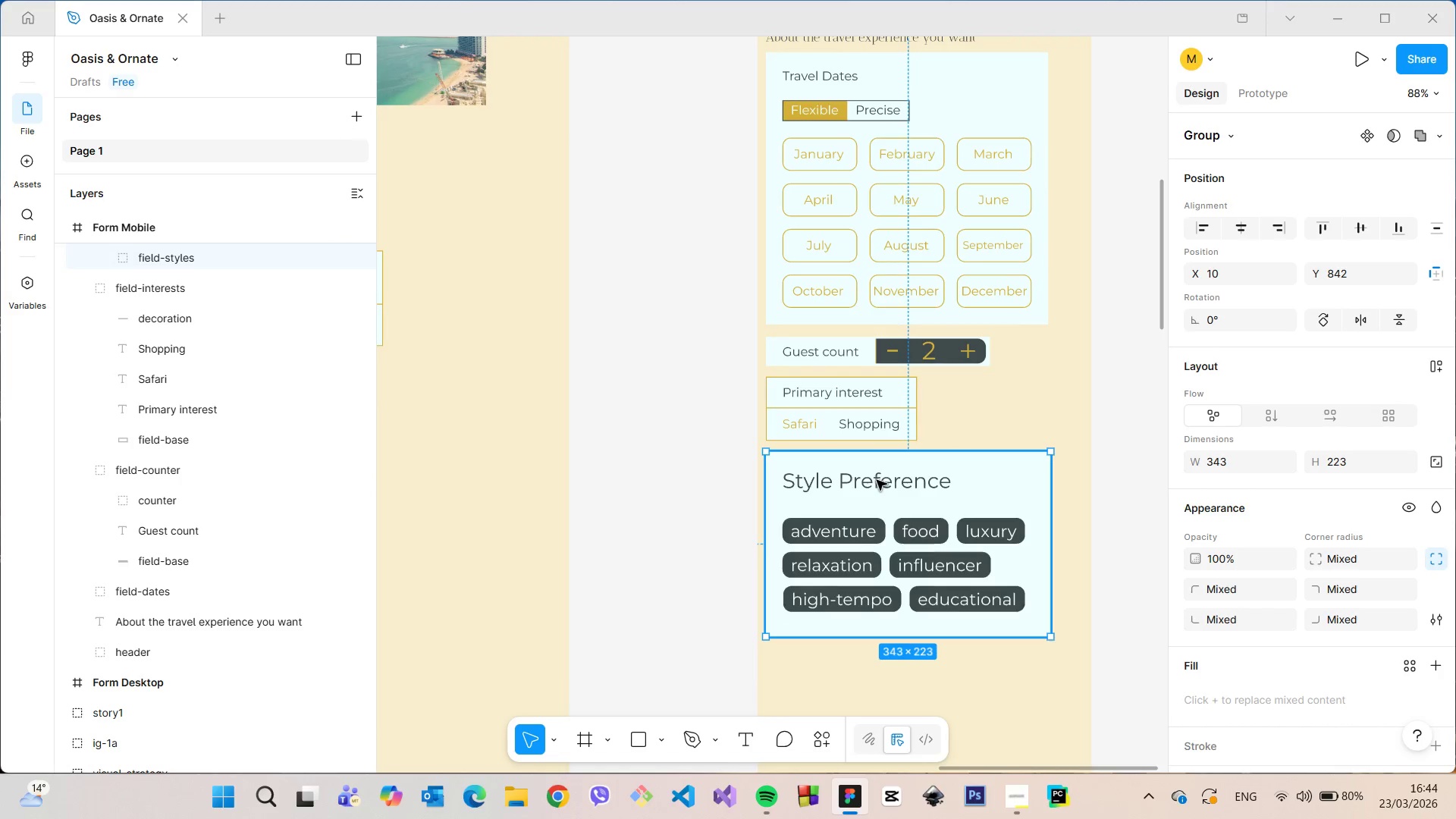 
double_click([877, 480])
 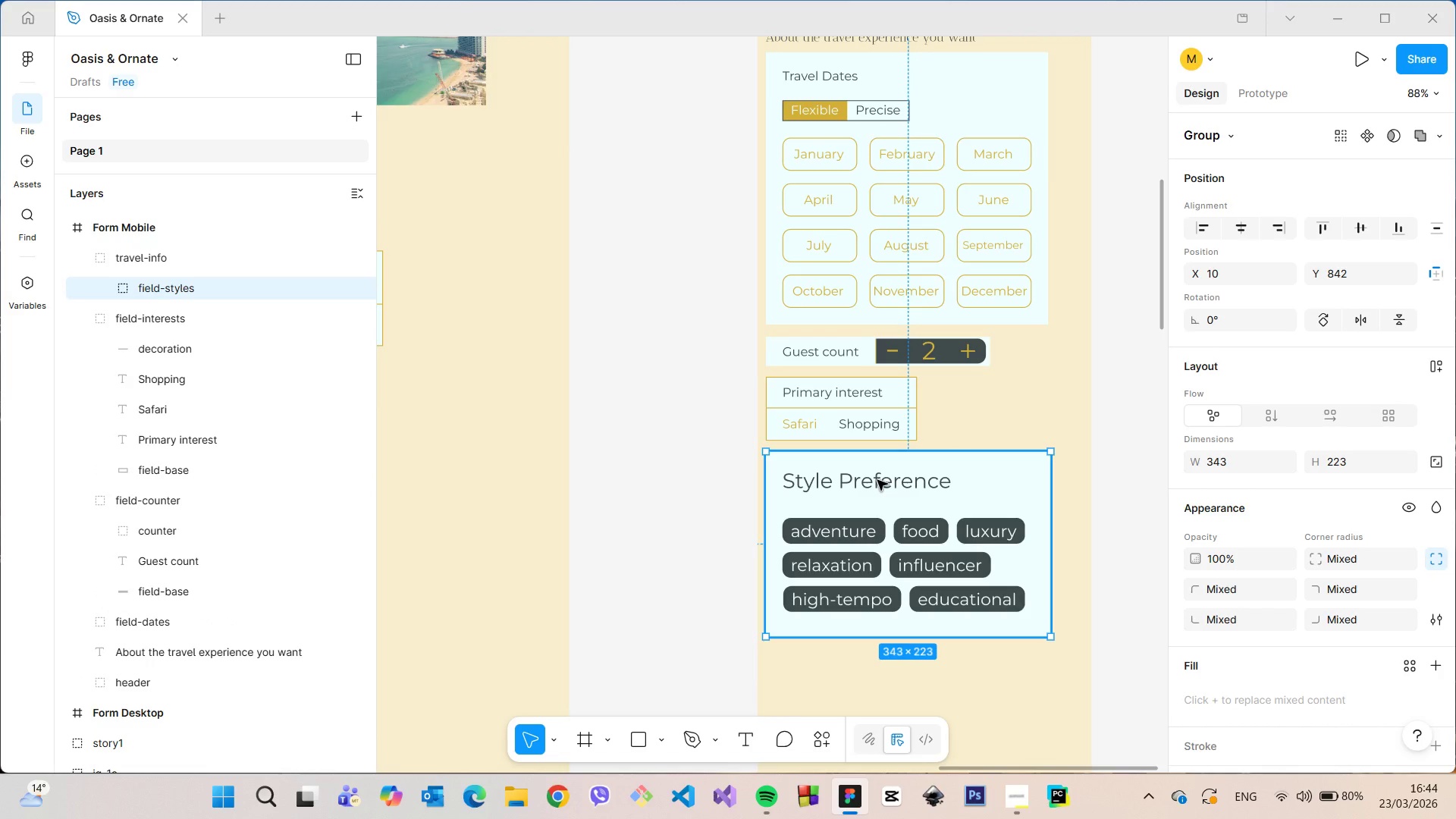 
double_click([877, 480])
 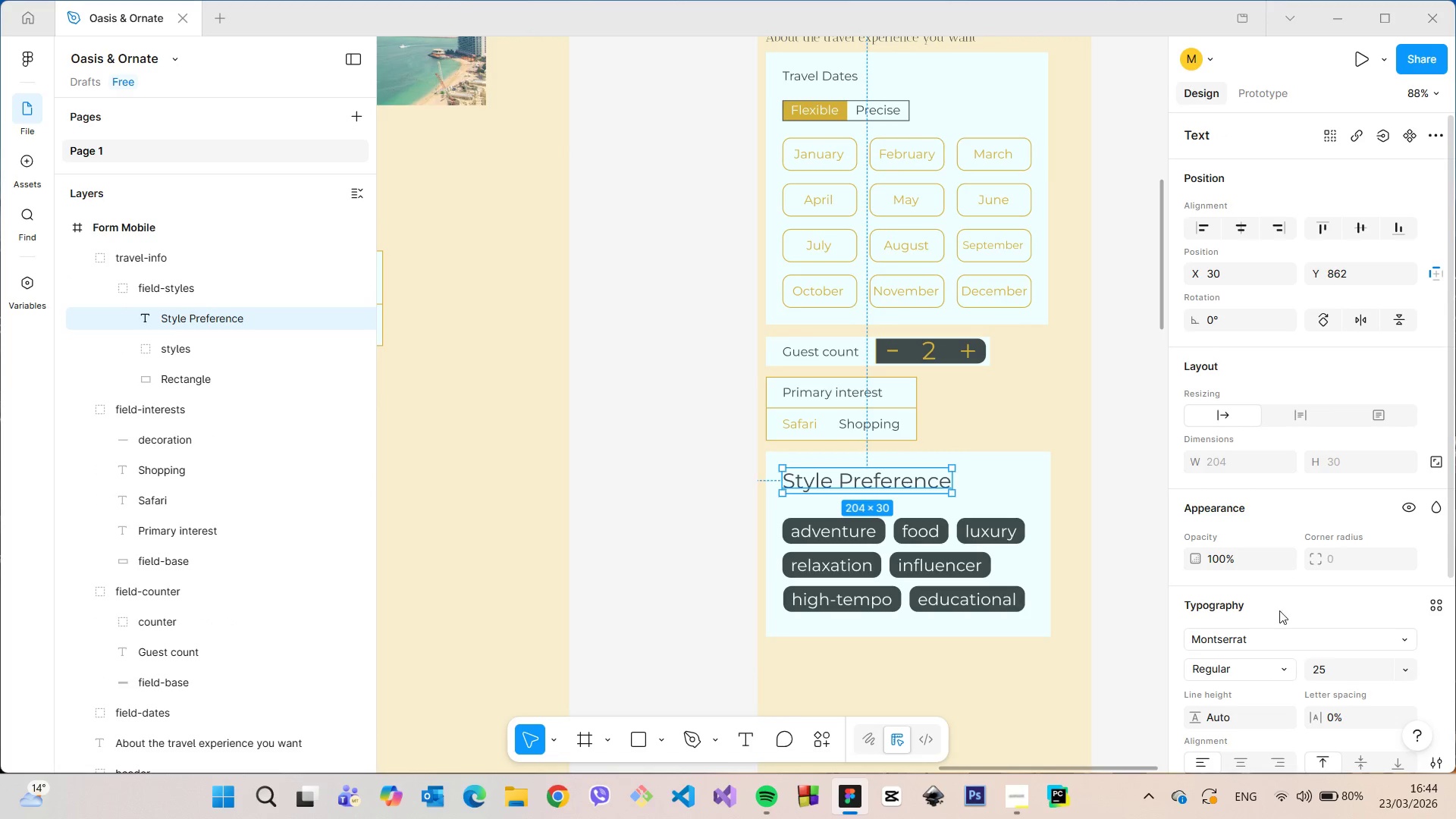 
left_click([1329, 660])
 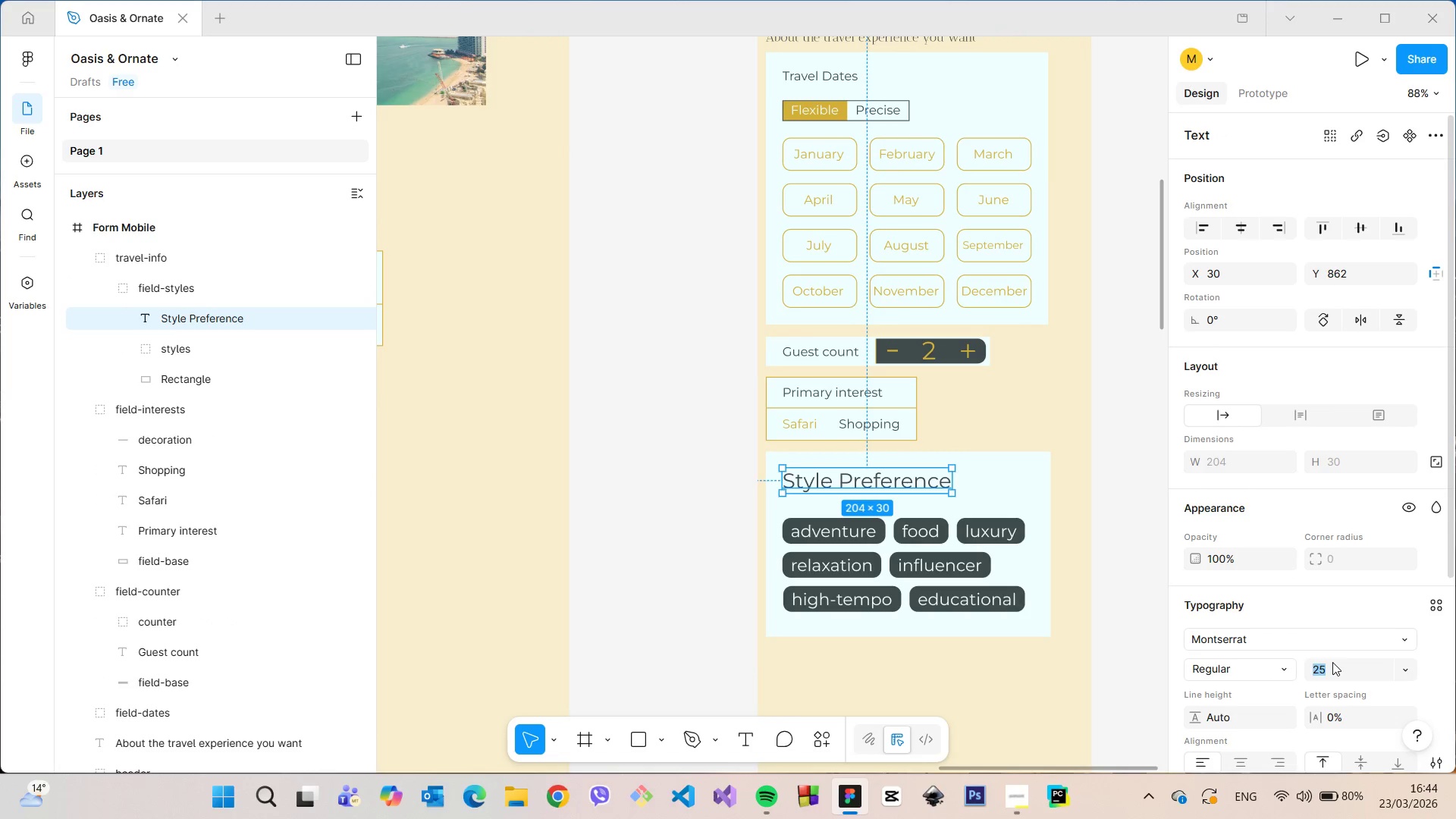 
type(15)
 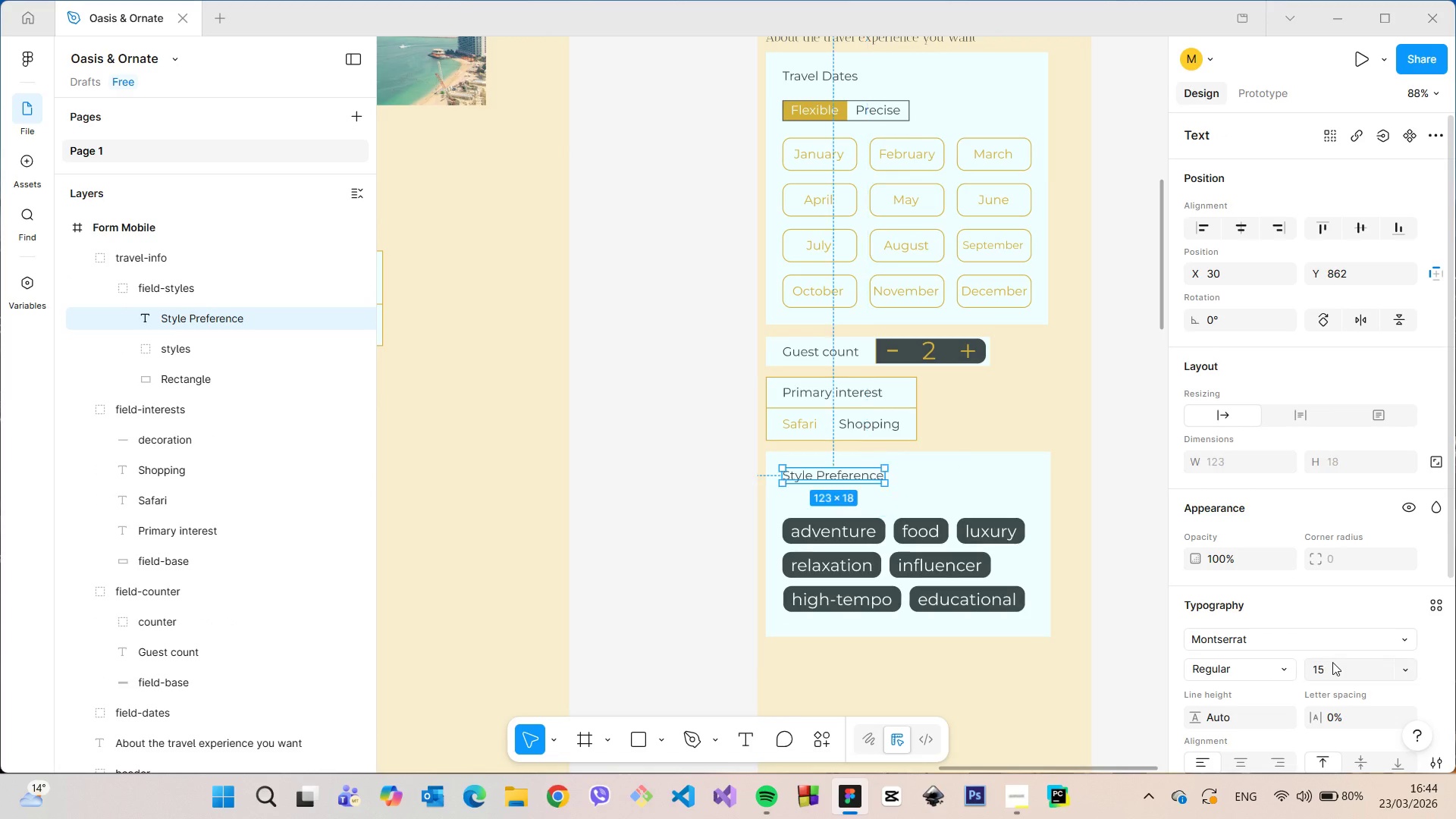 
key(Enter)
 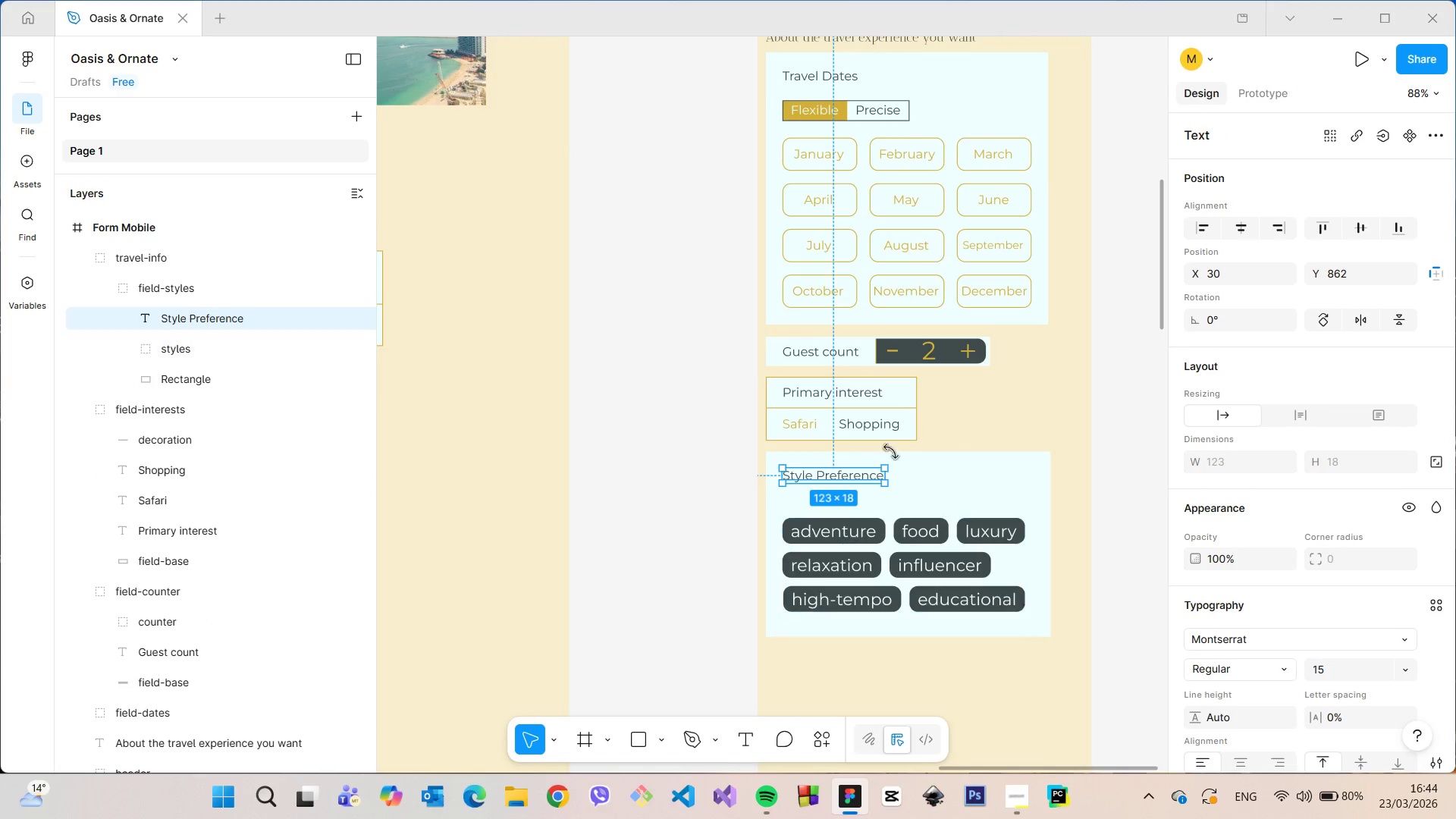 
hold_key(key=AltLeft, duration=0.69)
 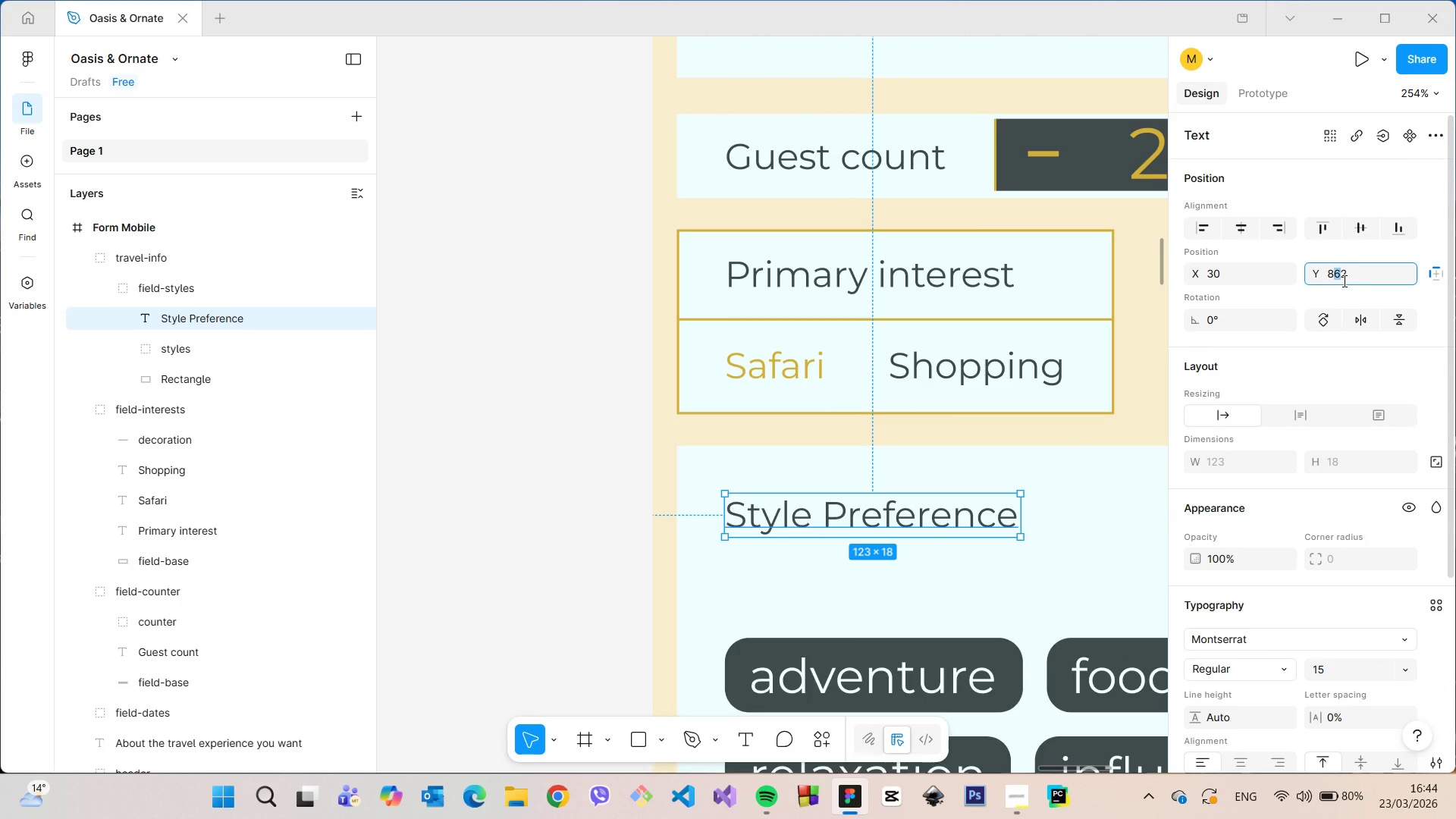 
scroll: coordinate [764, 450], scroll_direction: up, amount: 10.0
 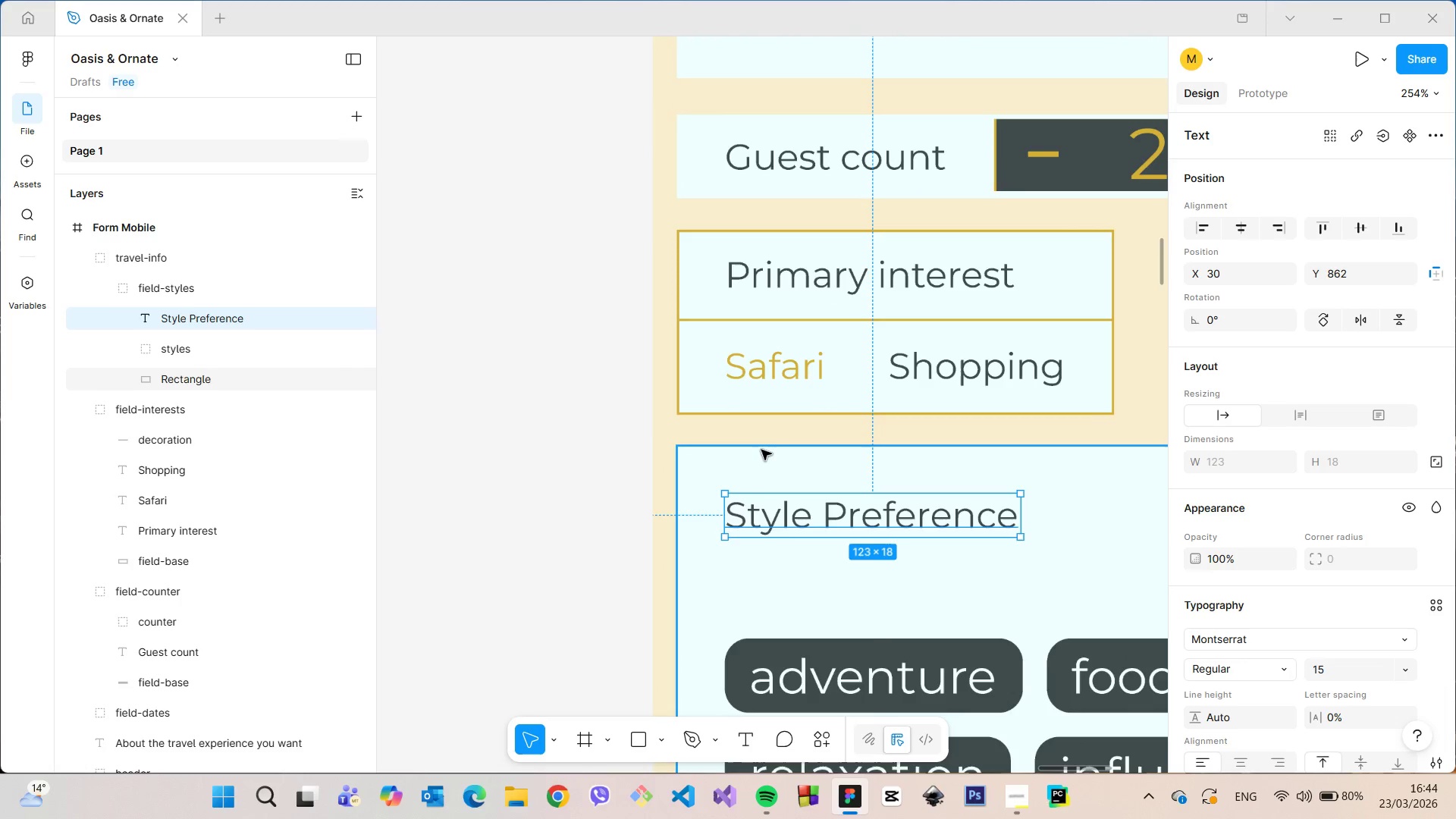 
key(5)
 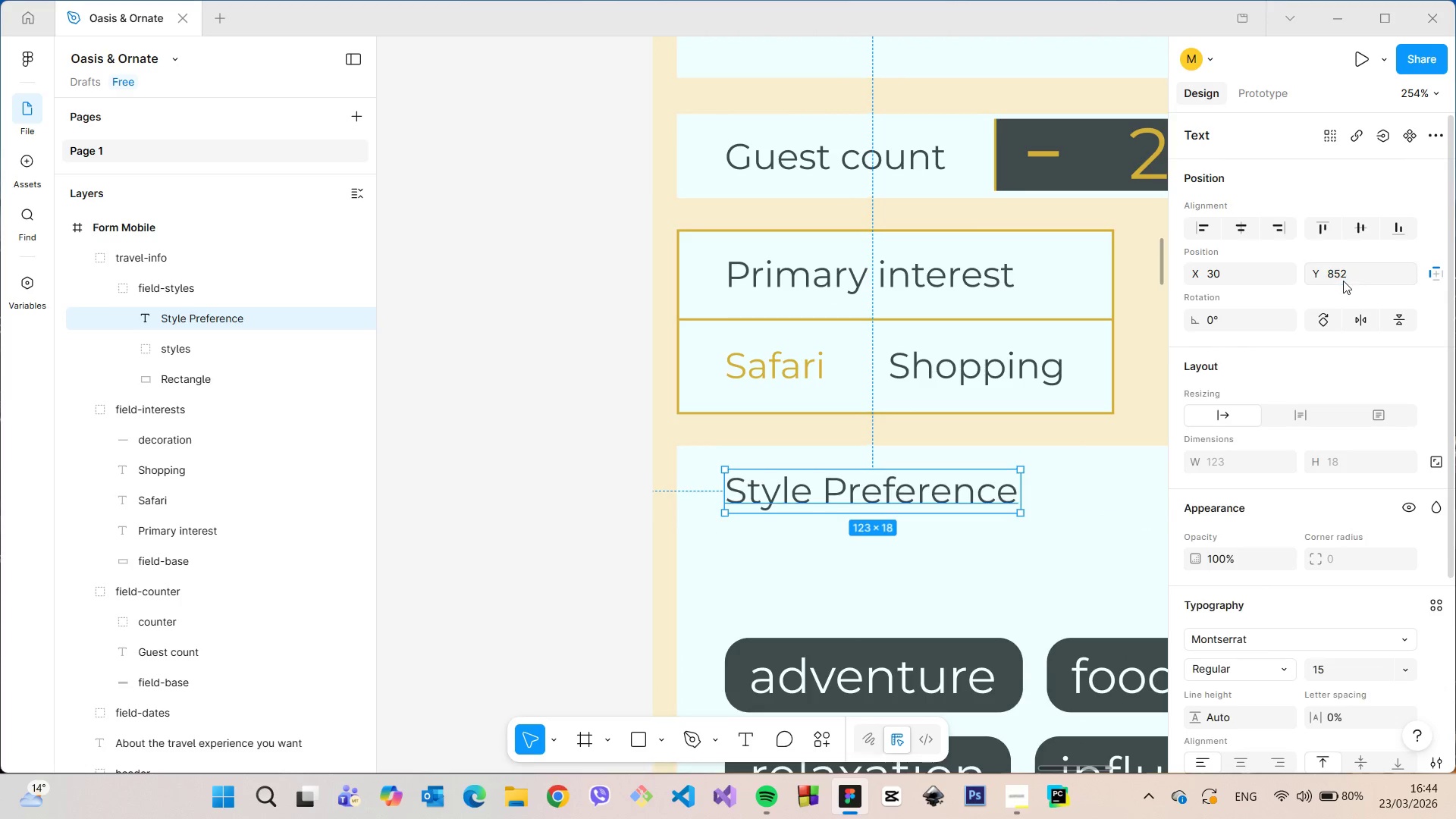 
key(Enter)
 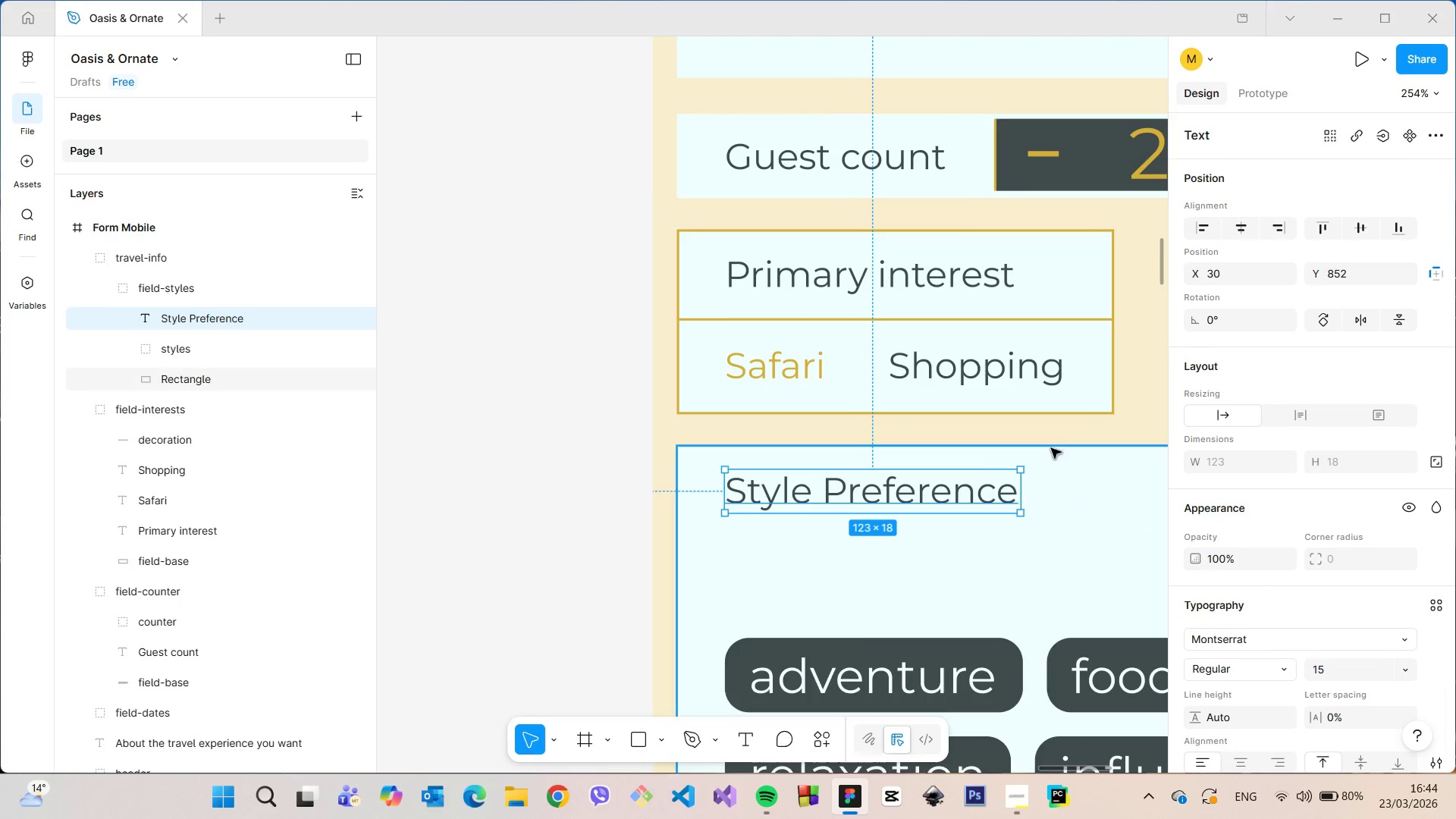 
hold_key(key=AltLeft, duration=0.64)
 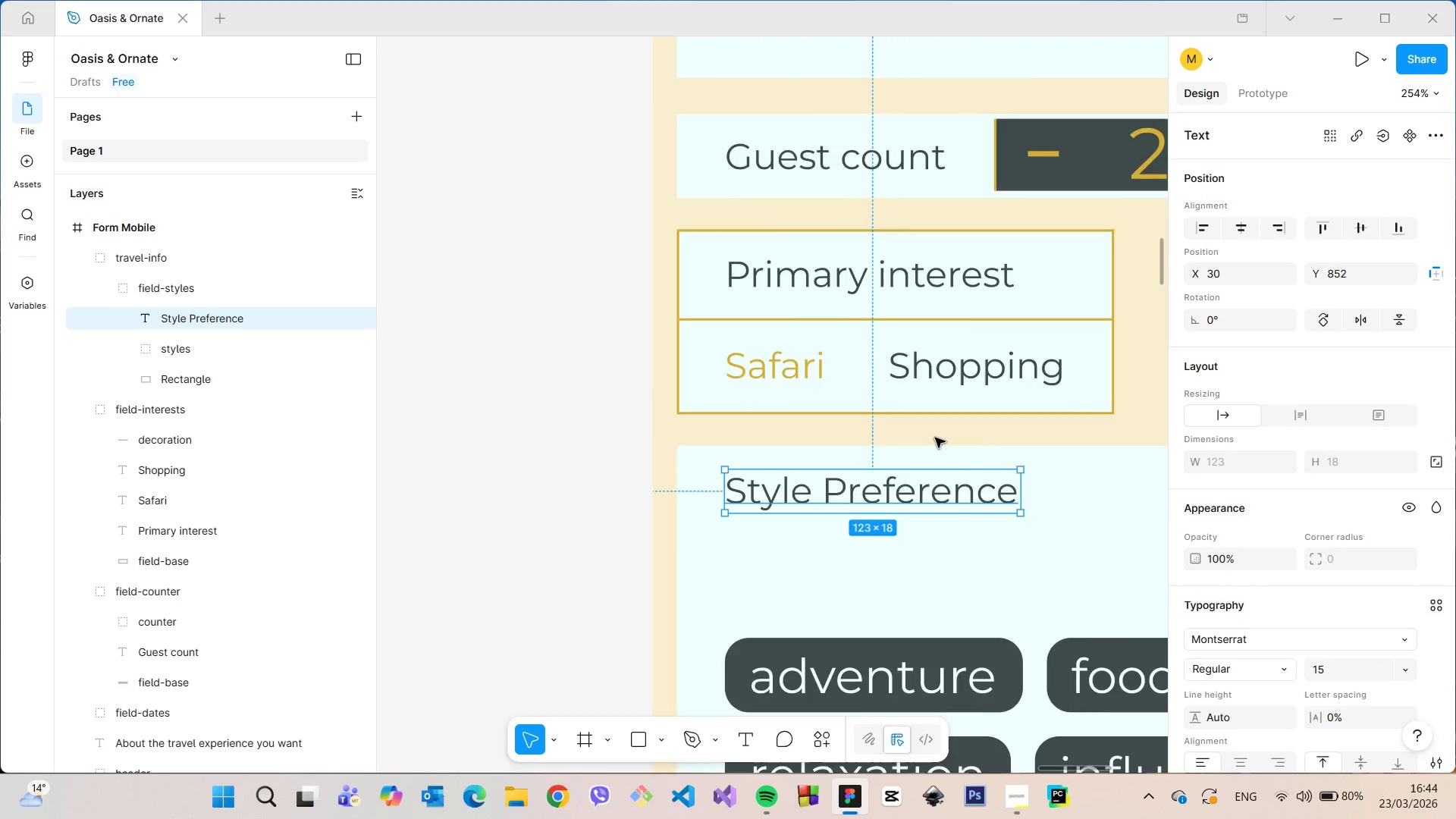 
scroll: coordinate [1124, 520], scroll_direction: down, amount: 4.0
 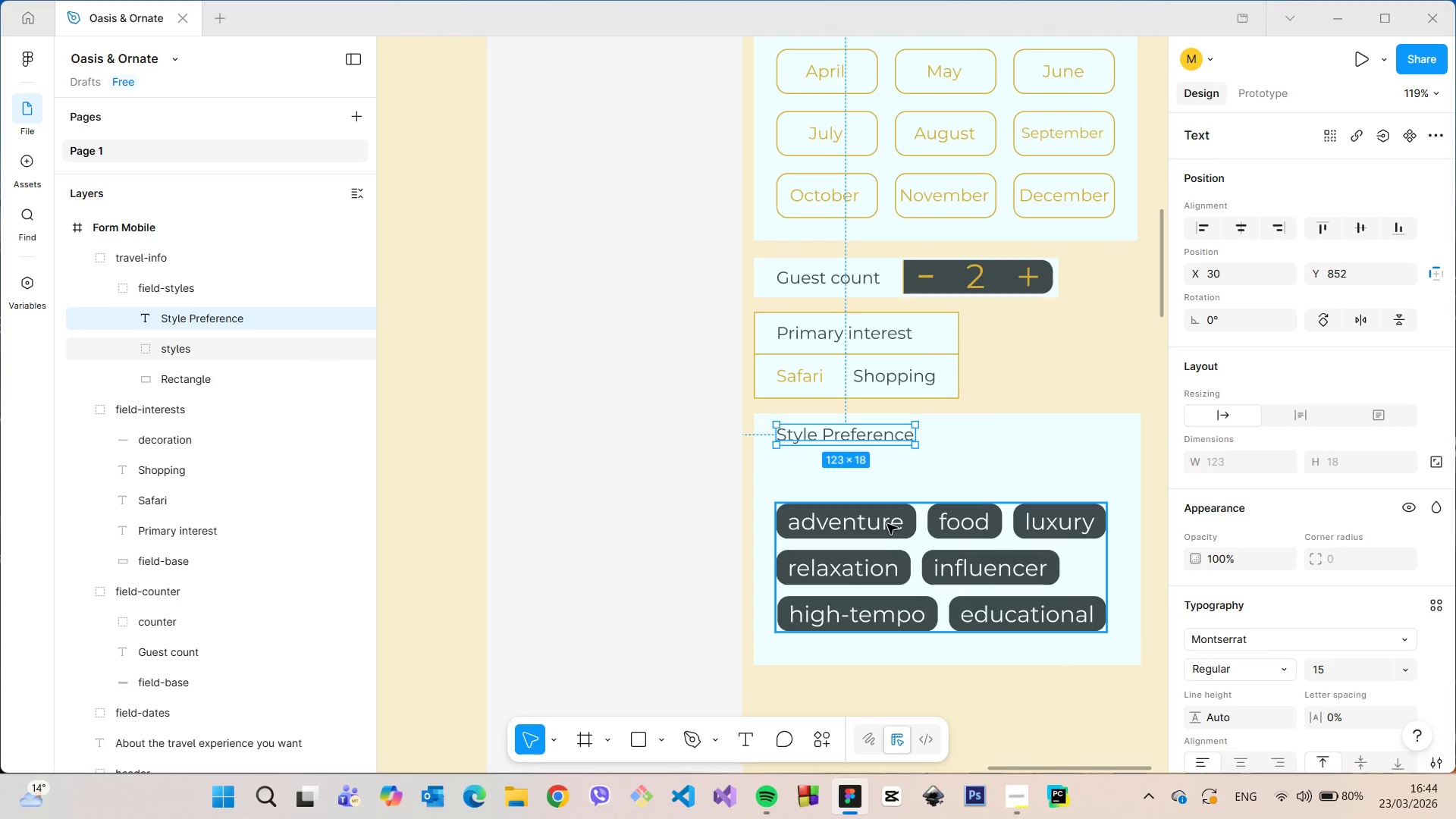 
double_click([887, 524])
 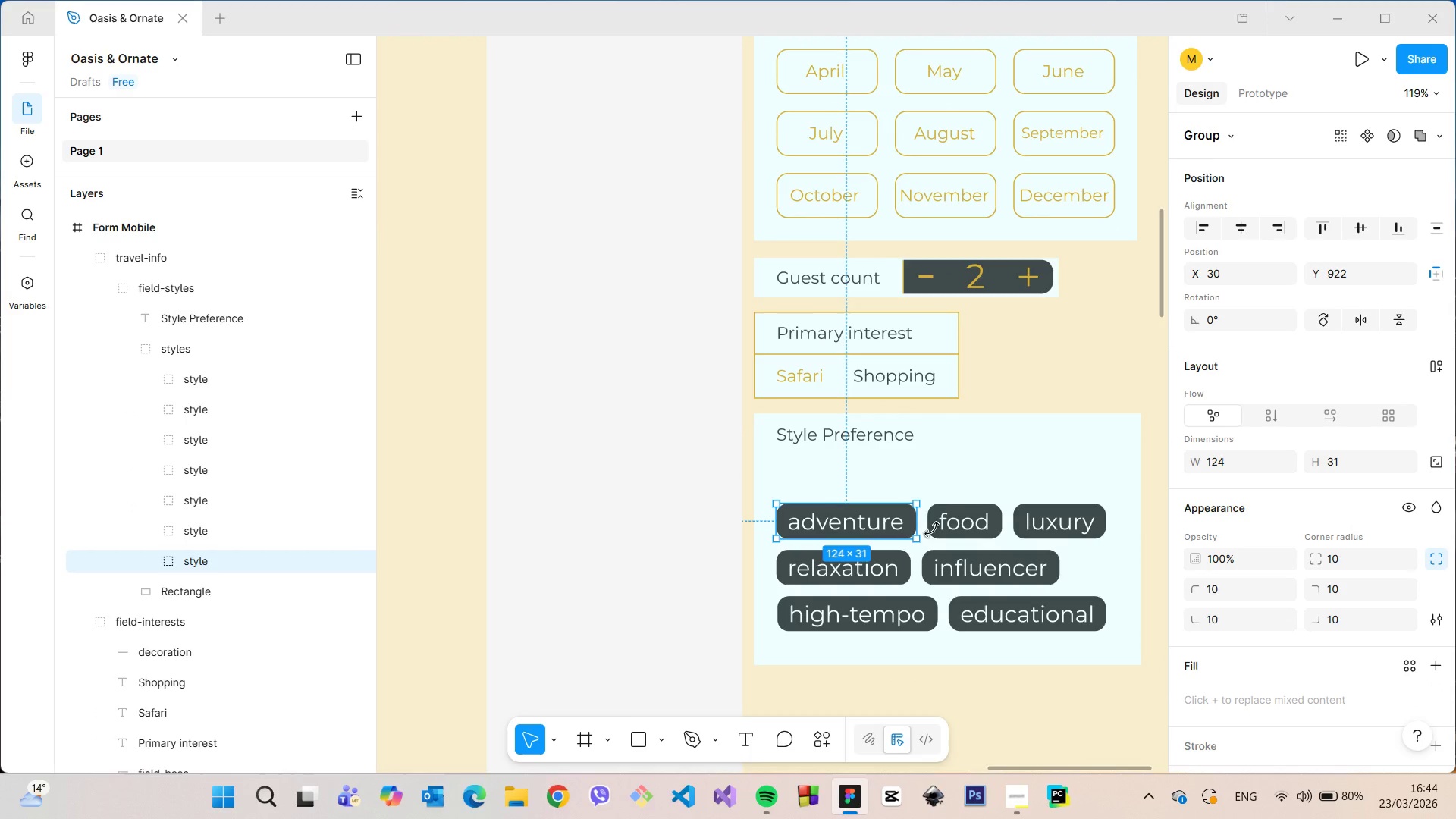 
hold_key(key=ShiftLeft, duration=1.5)
left_click([956, 531])
 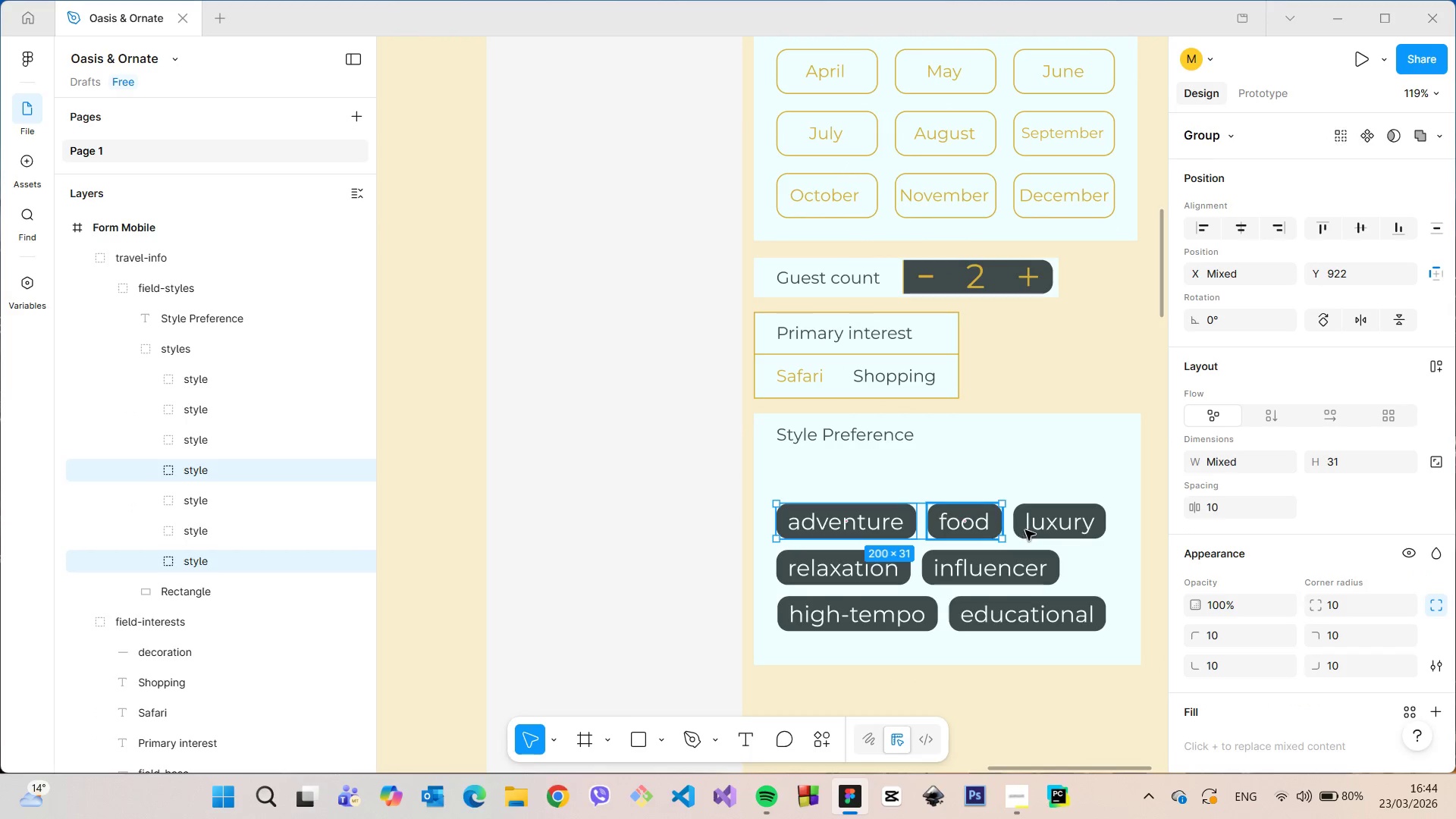 
double_click([1025, 530])
 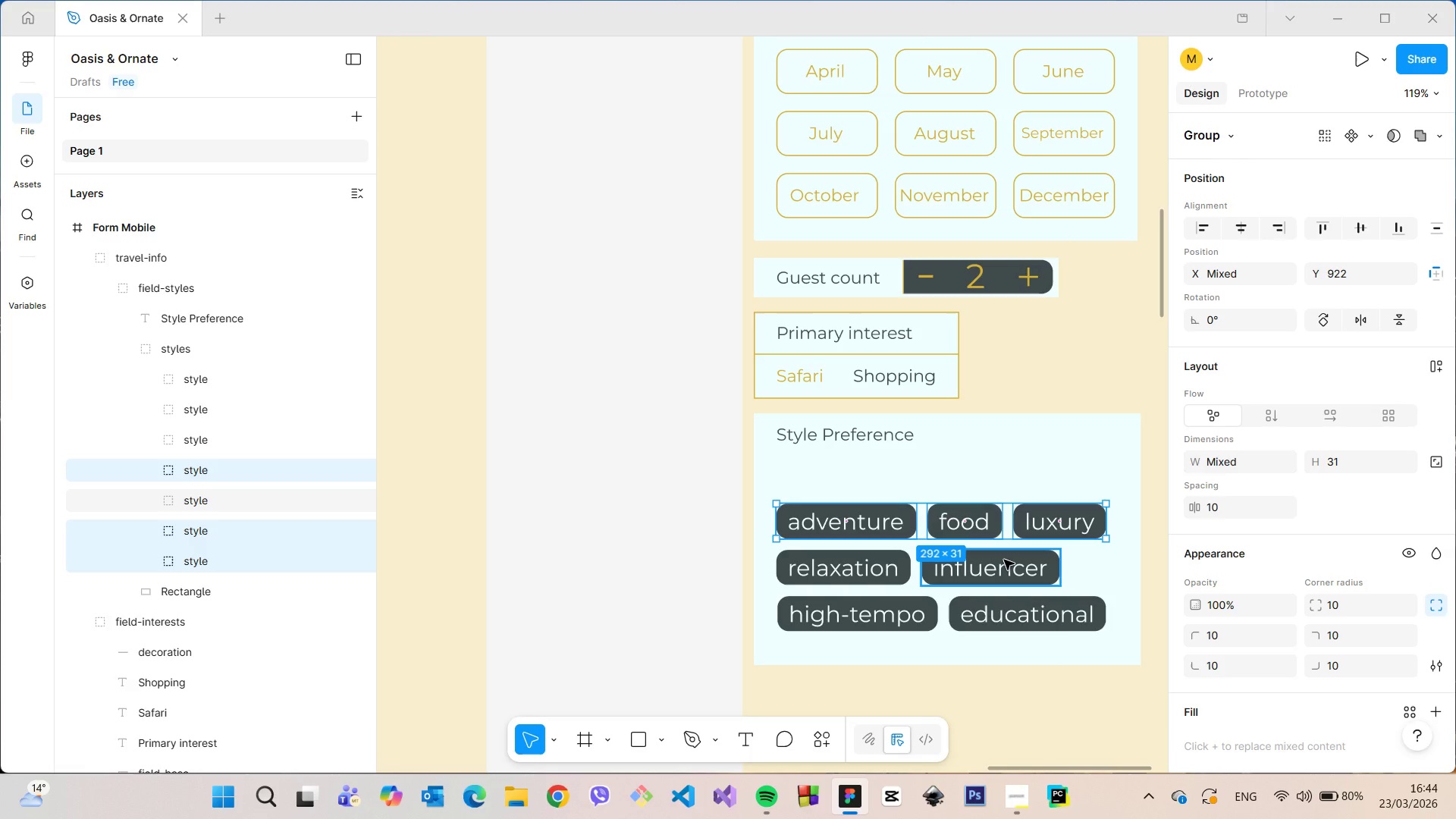 
left_click([1004, 560])
 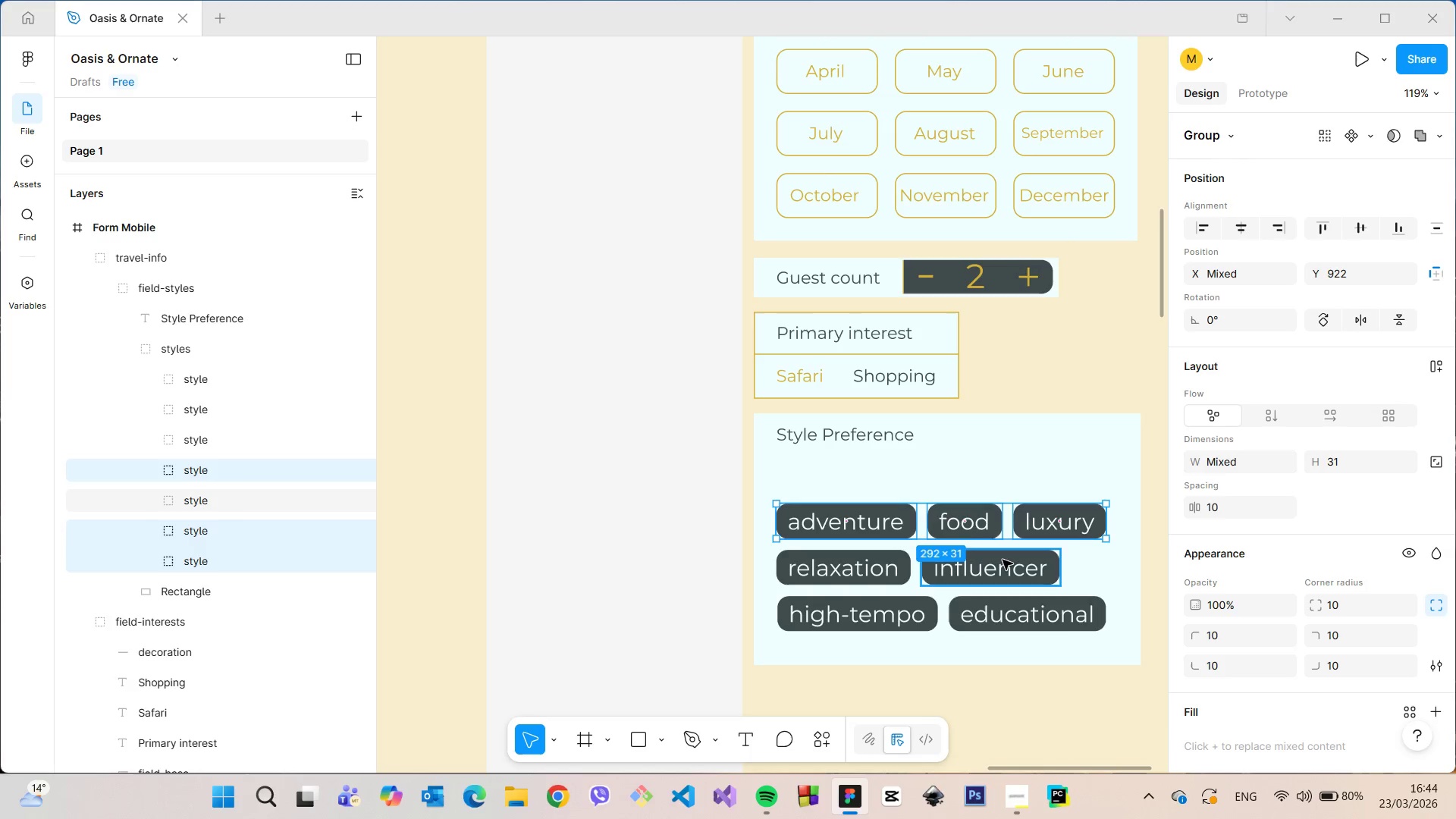 
hold_key(key=ShiftLeft, duration=1.52)
left_click([880, 569])
 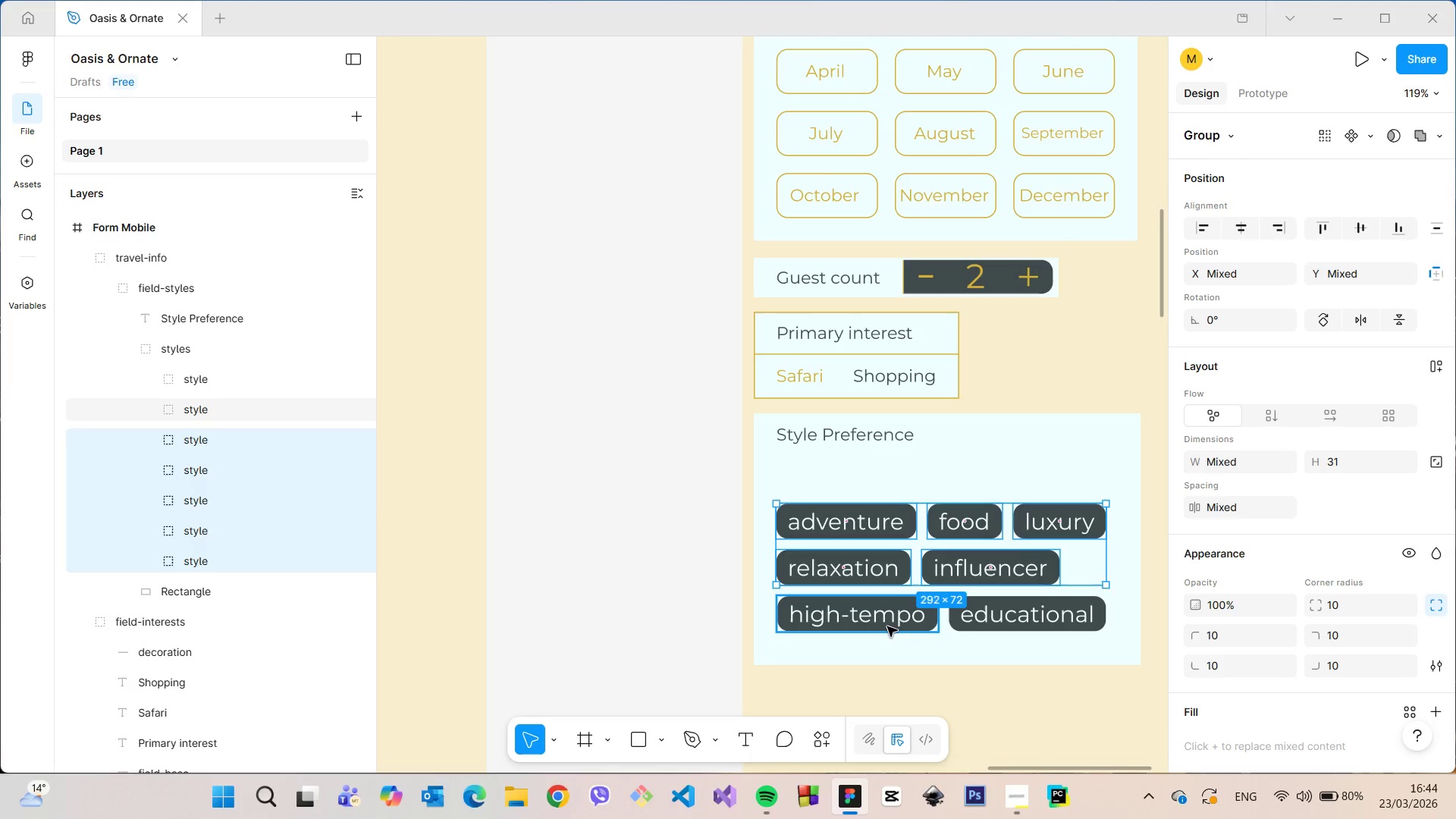 
left_click([887, 626])
 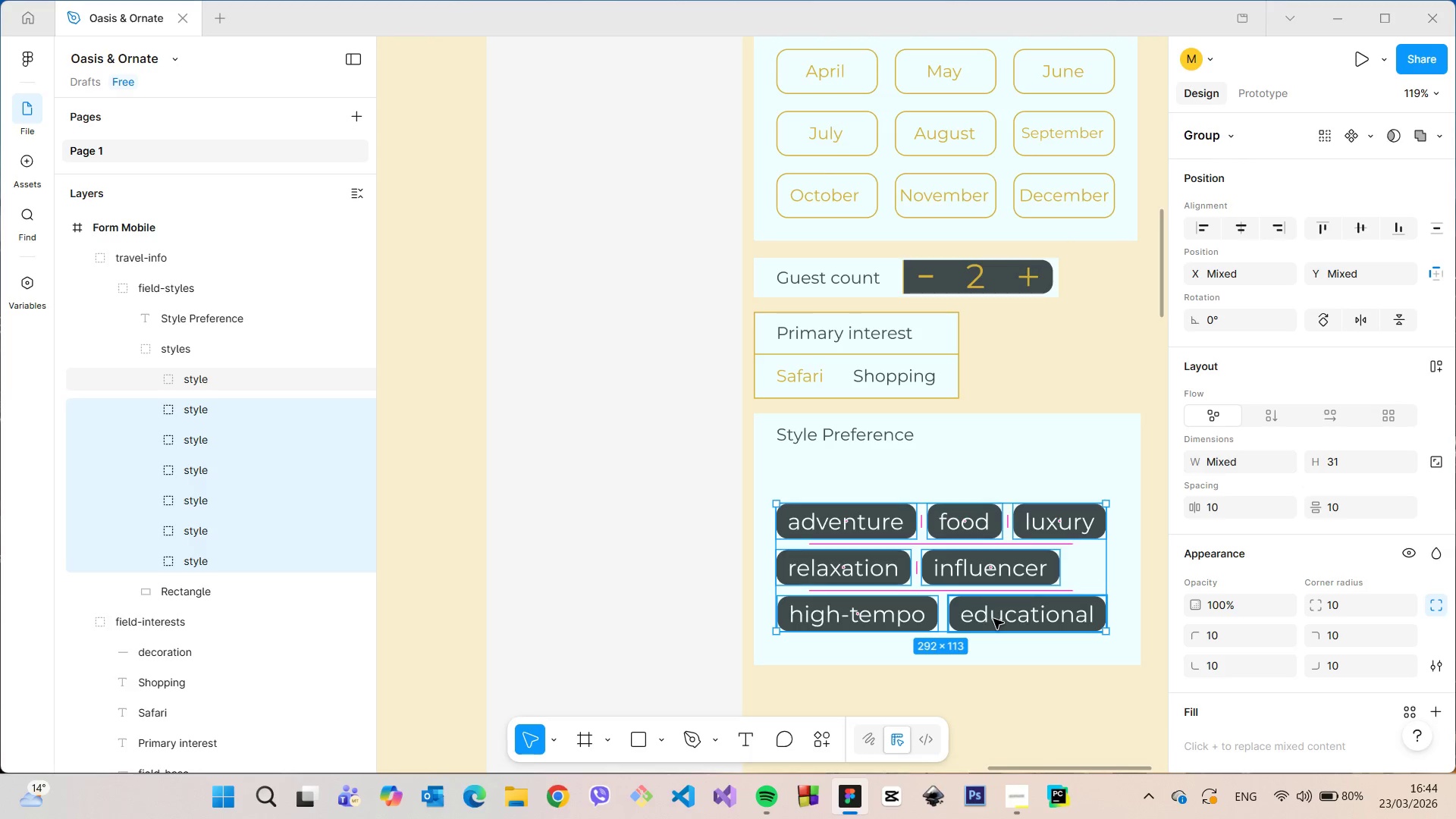 
hold_key(key=ShiftLeft, duration=0.41)
left_click([993, 619])
 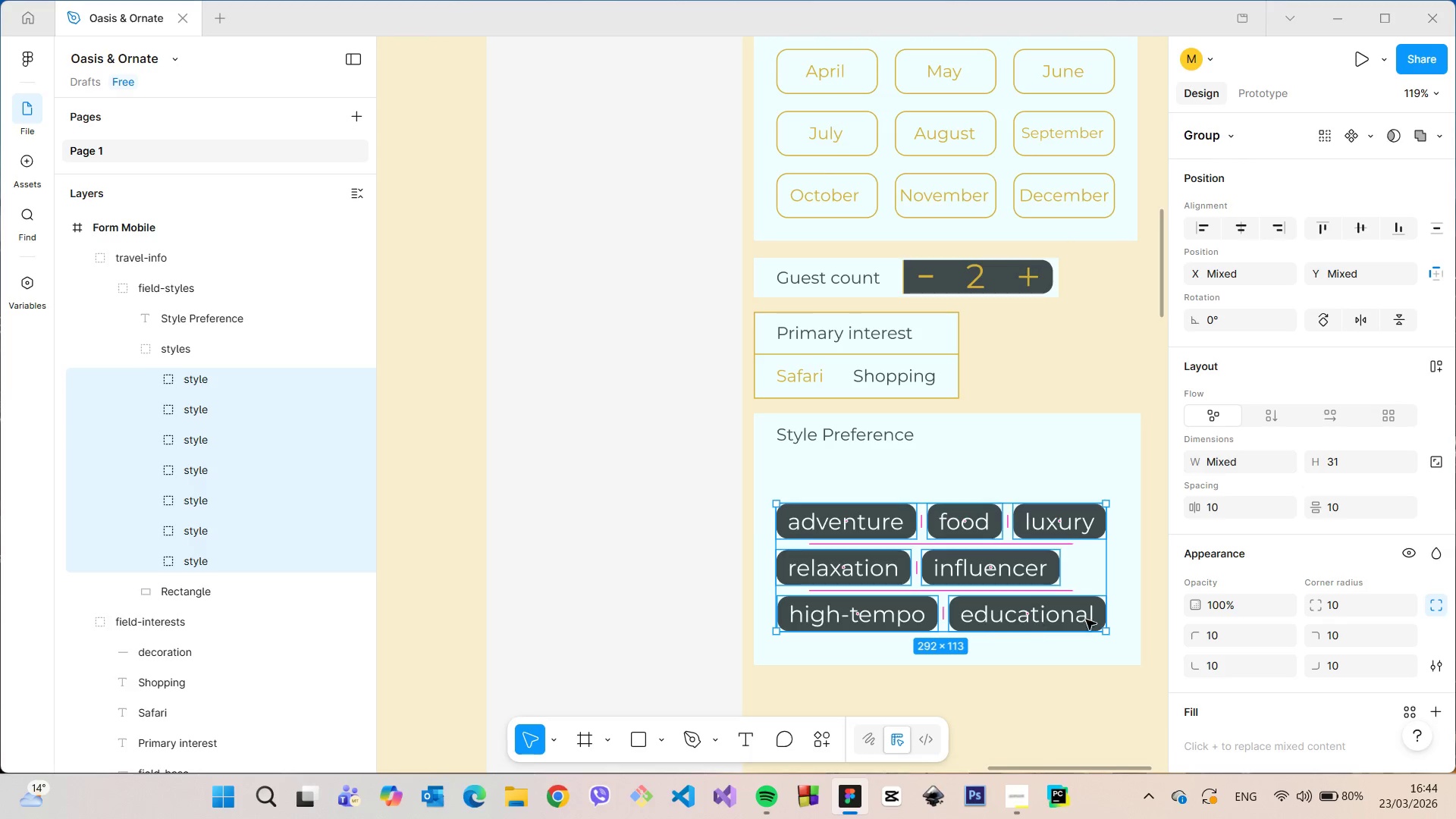 
scroll: coordinate [1212, 613], scroll_direction: down, amount: 3.0
 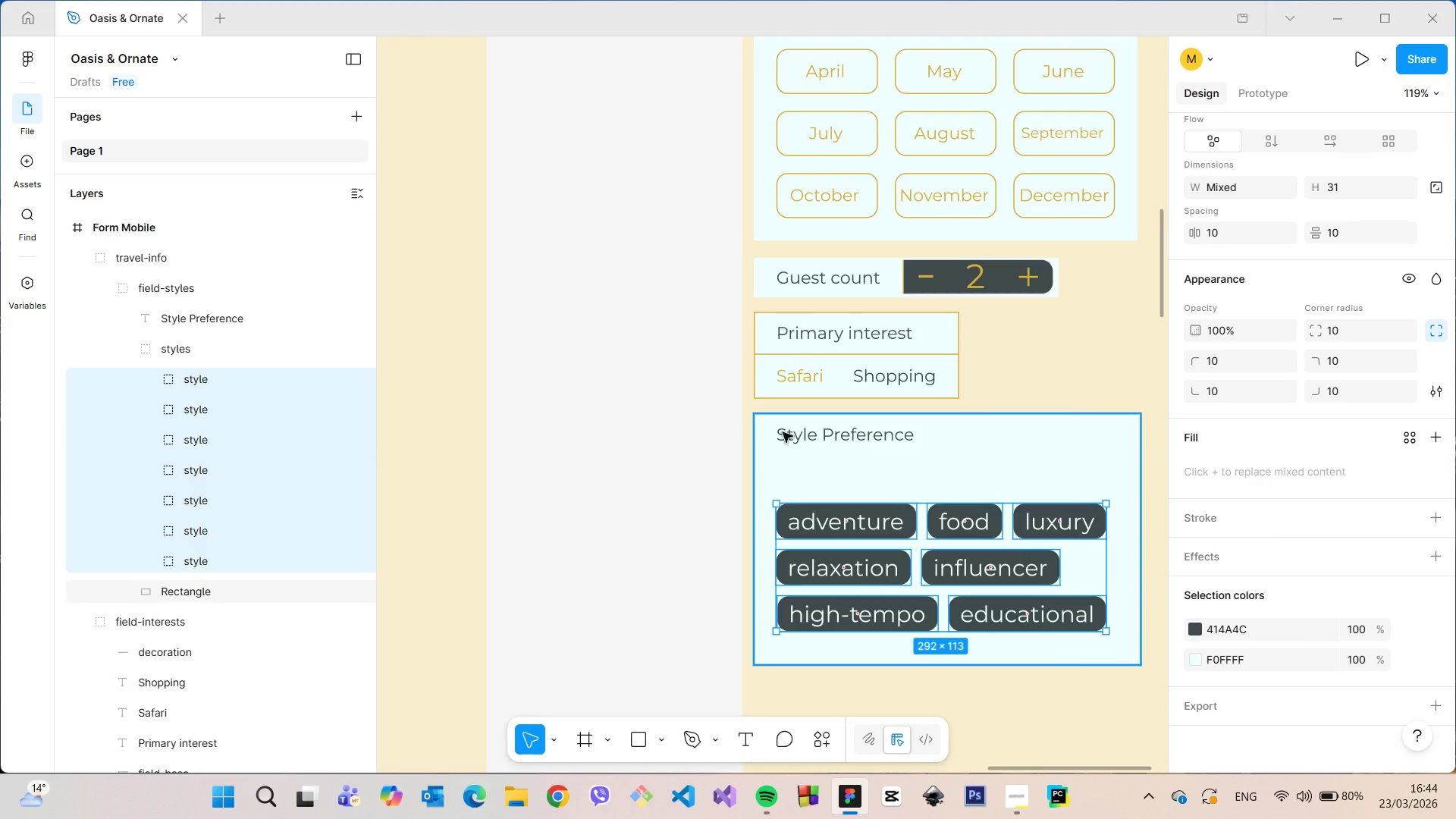 
scroll: coordinate [1272, 463], scroll_direction: up, amount: 2.0
 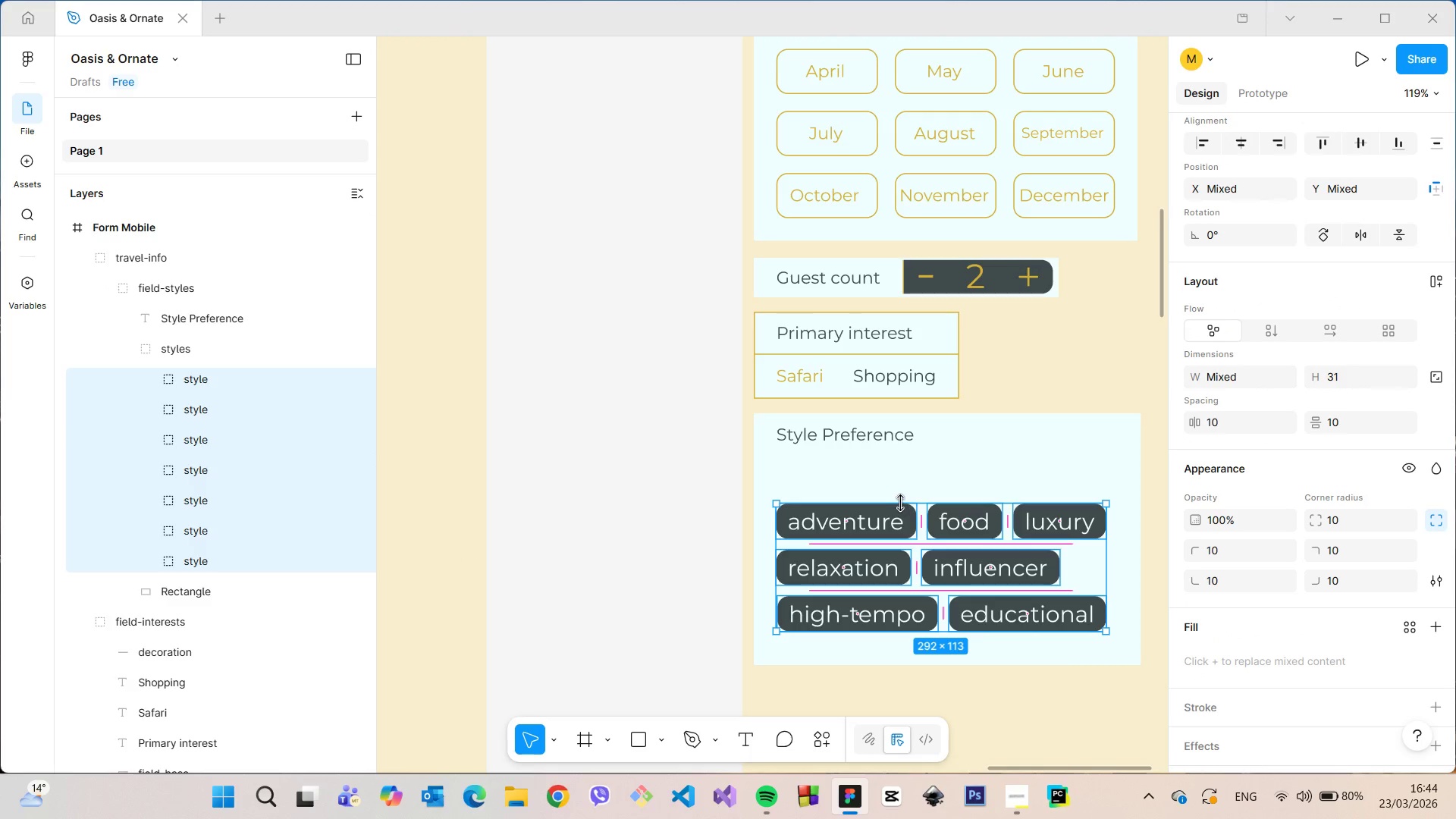 
double_click([884, 519])
 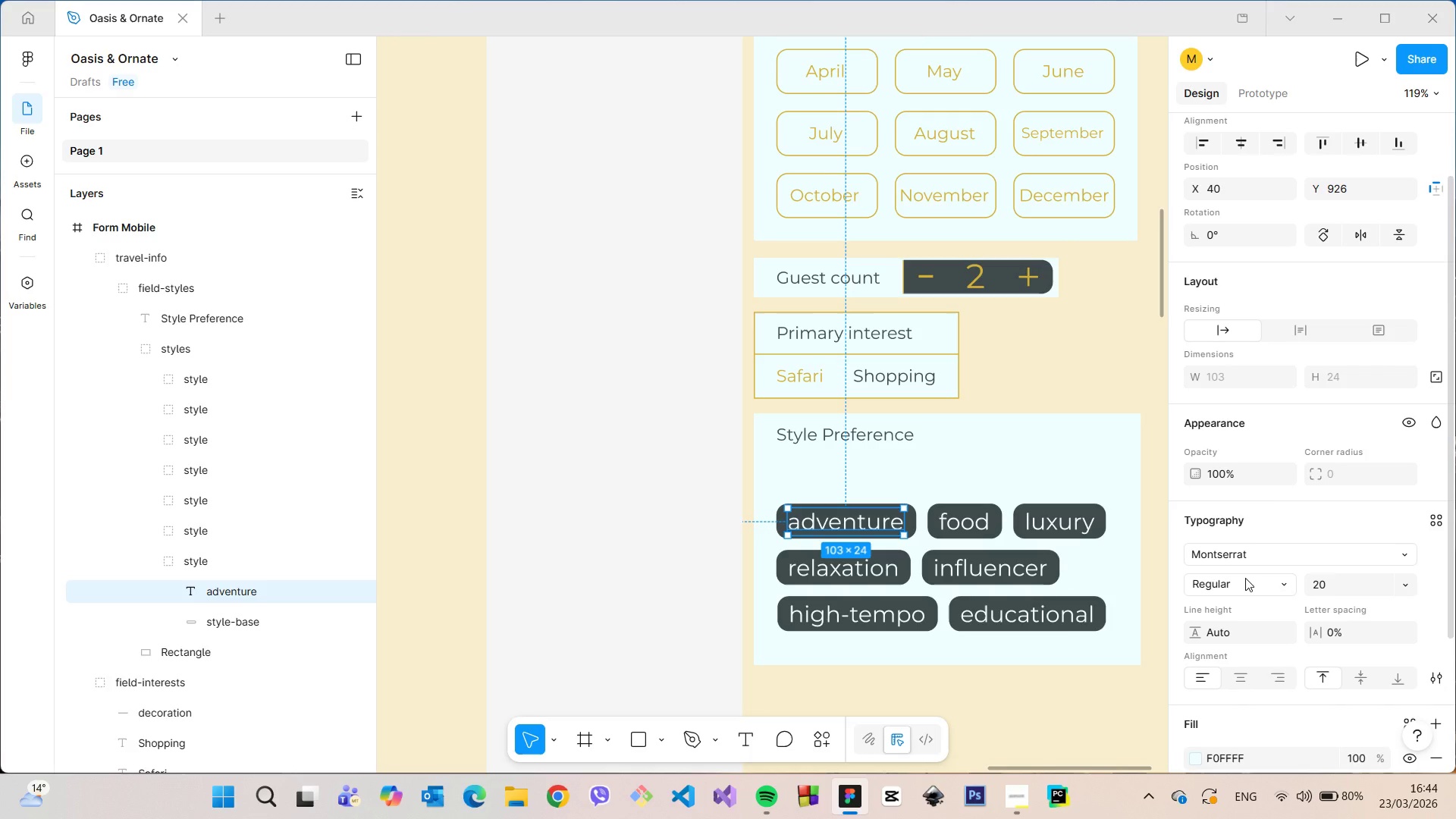 
left_click([1323, 582])
 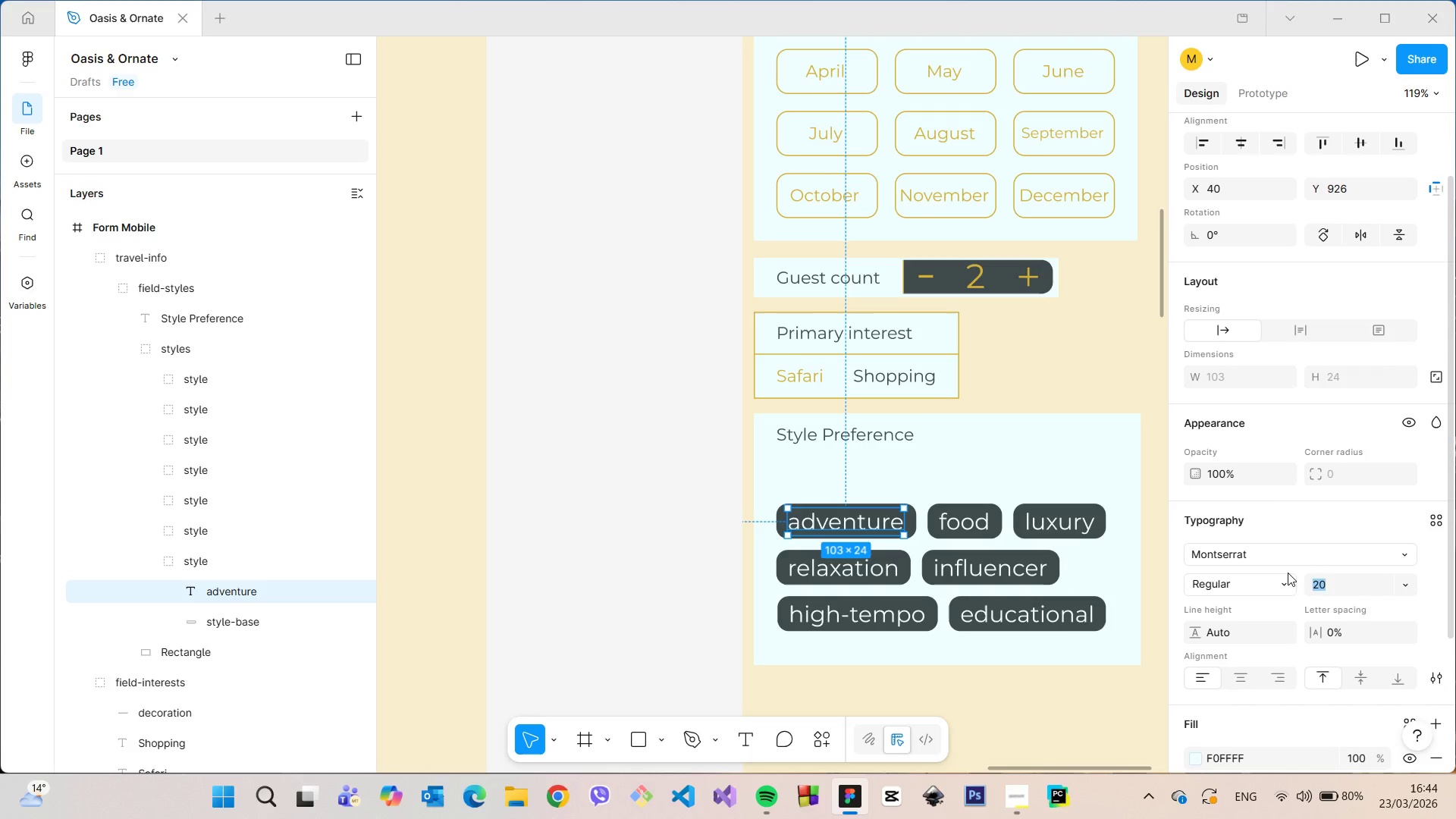 
type(10)
 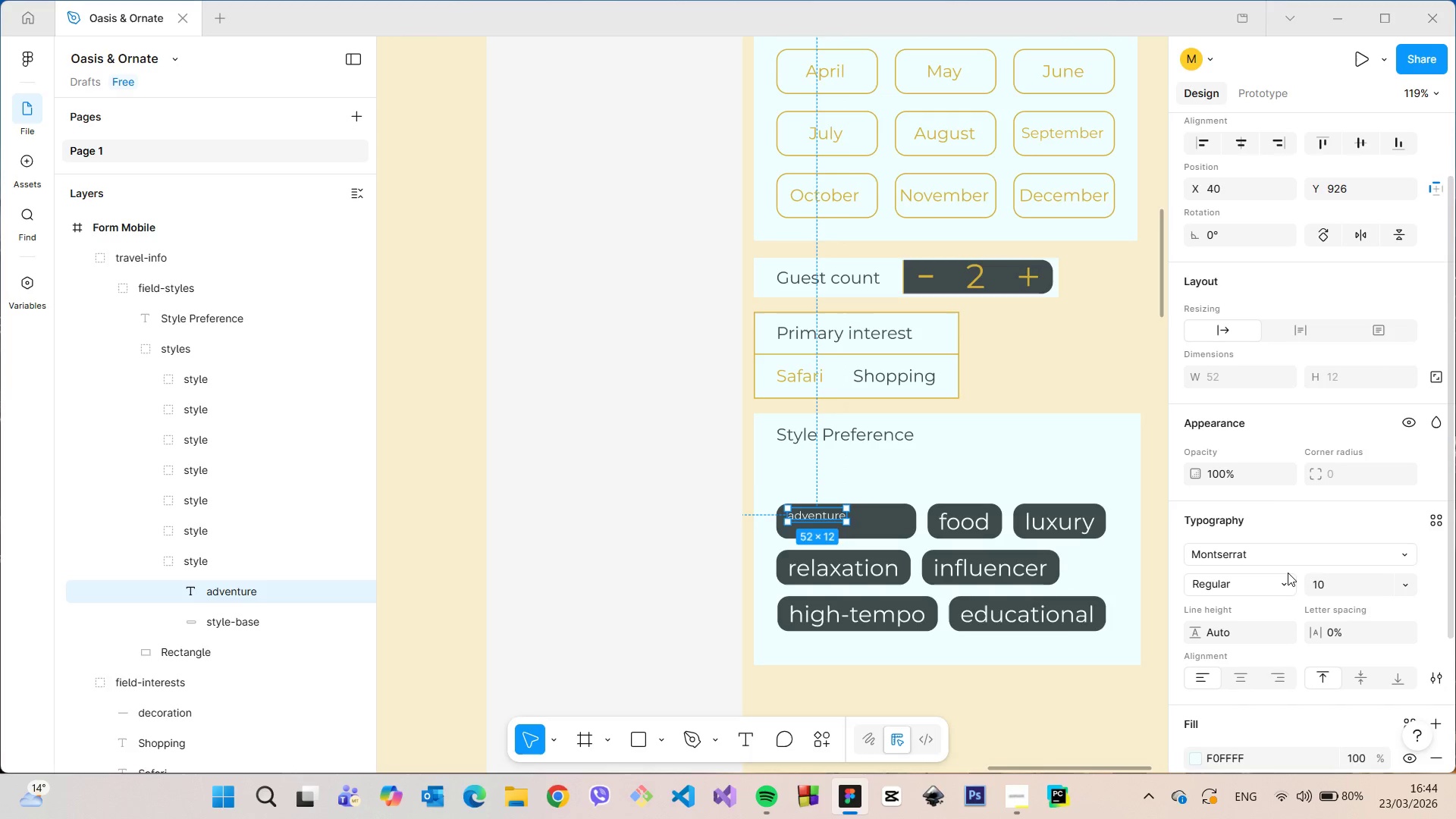 
key(Enter)
 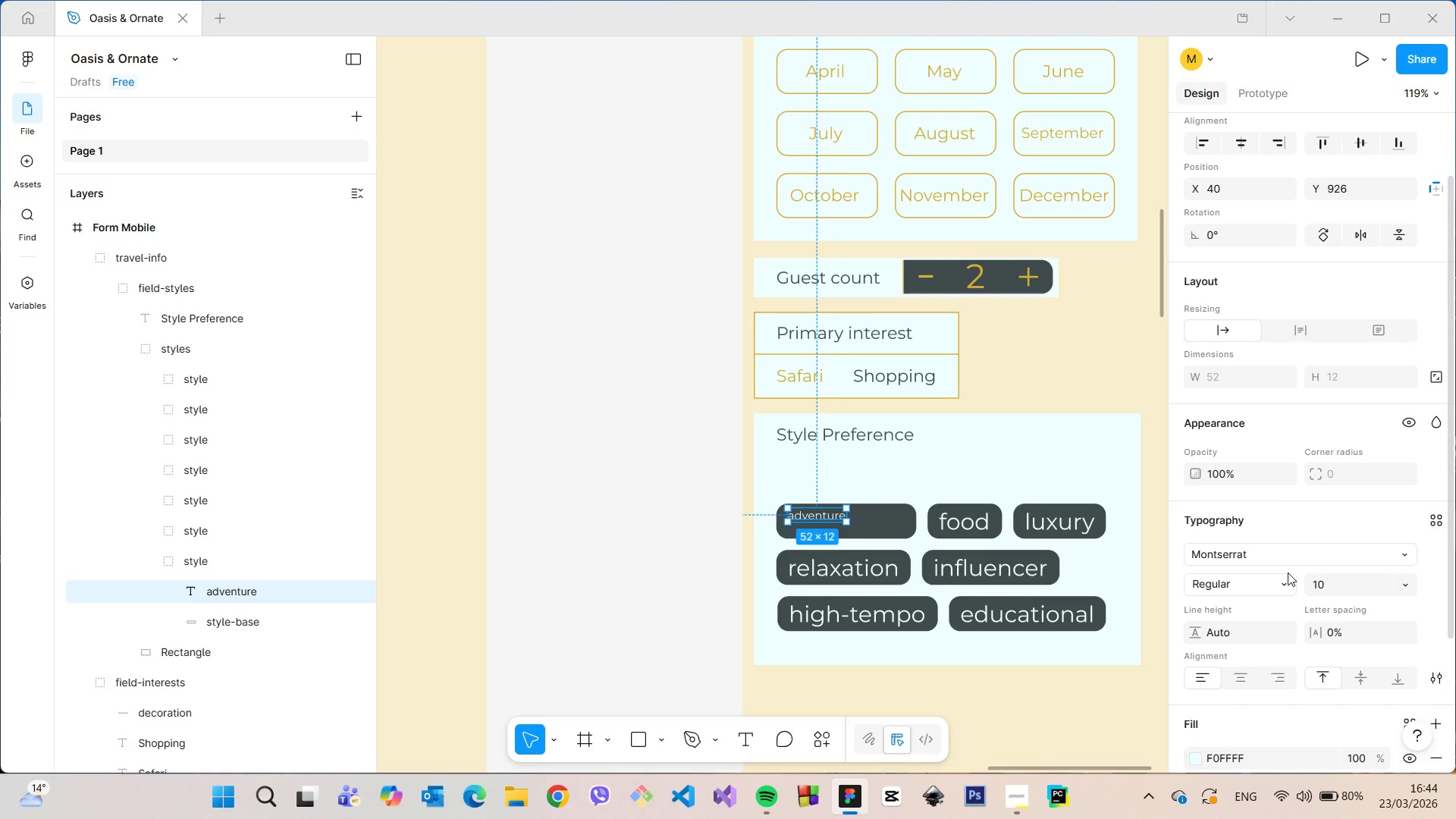 
left_click([1288, 573])
 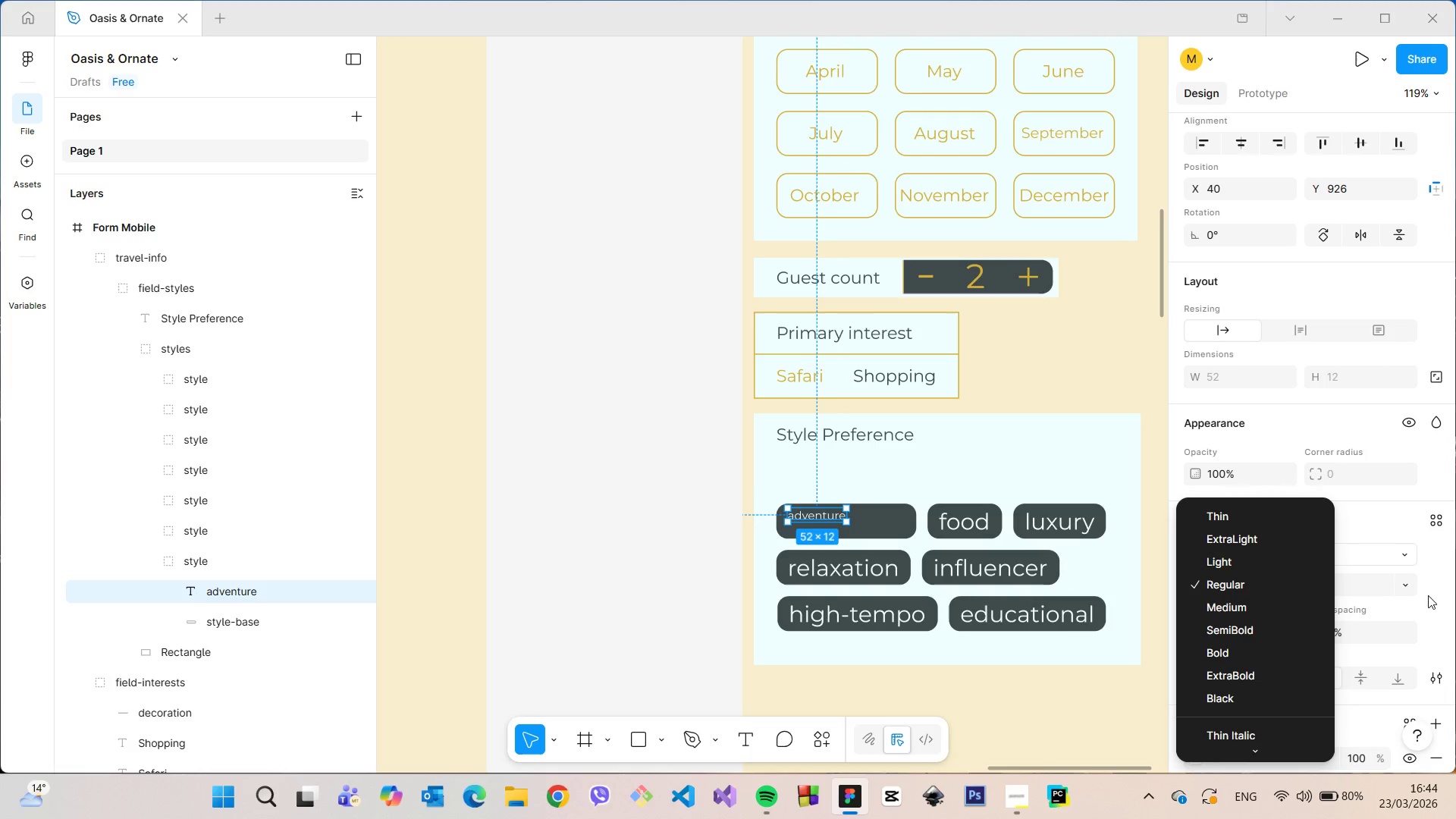 
left_click([1360, 582])
 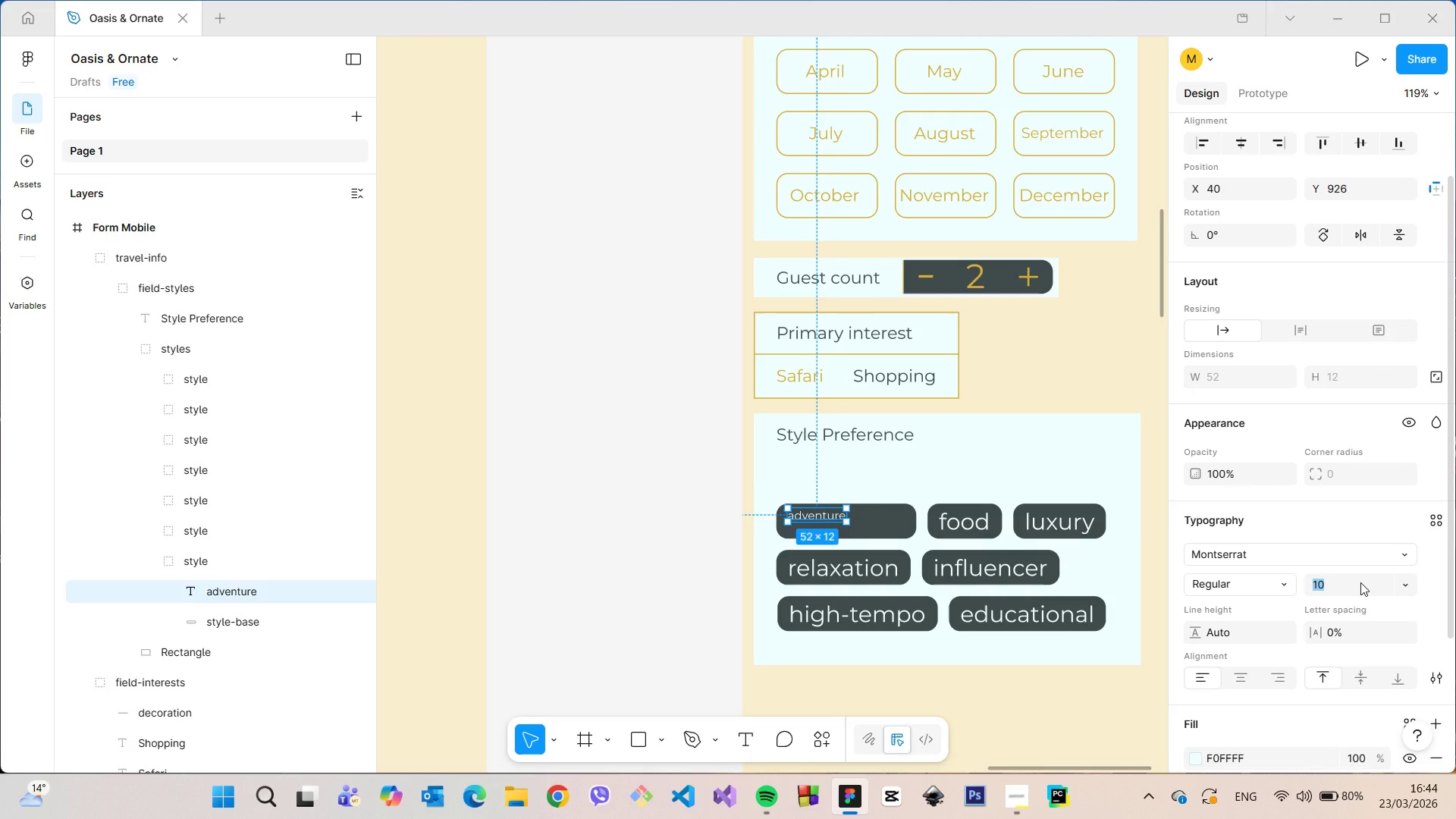 
type(12)
 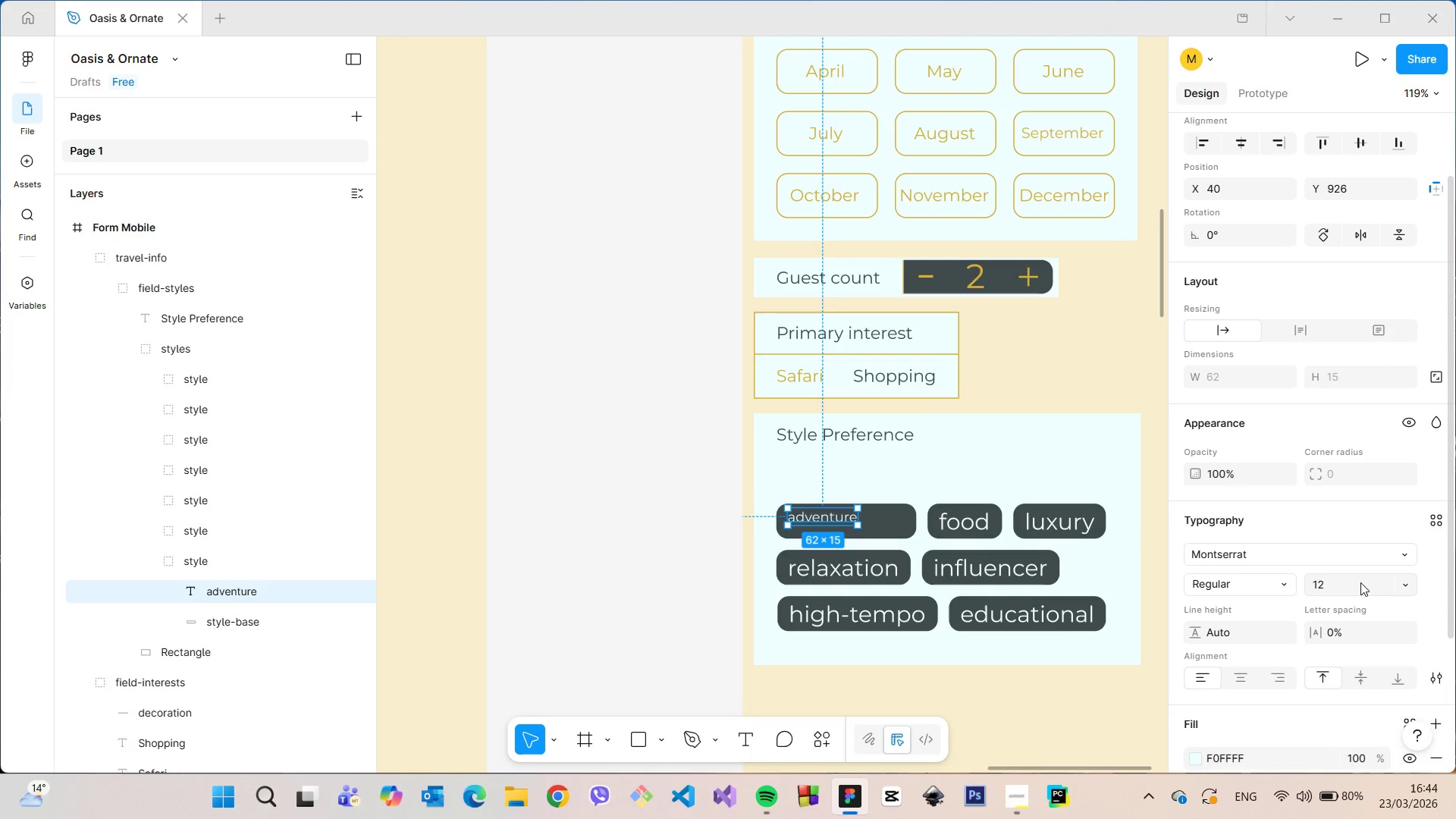 
key(Enter)
 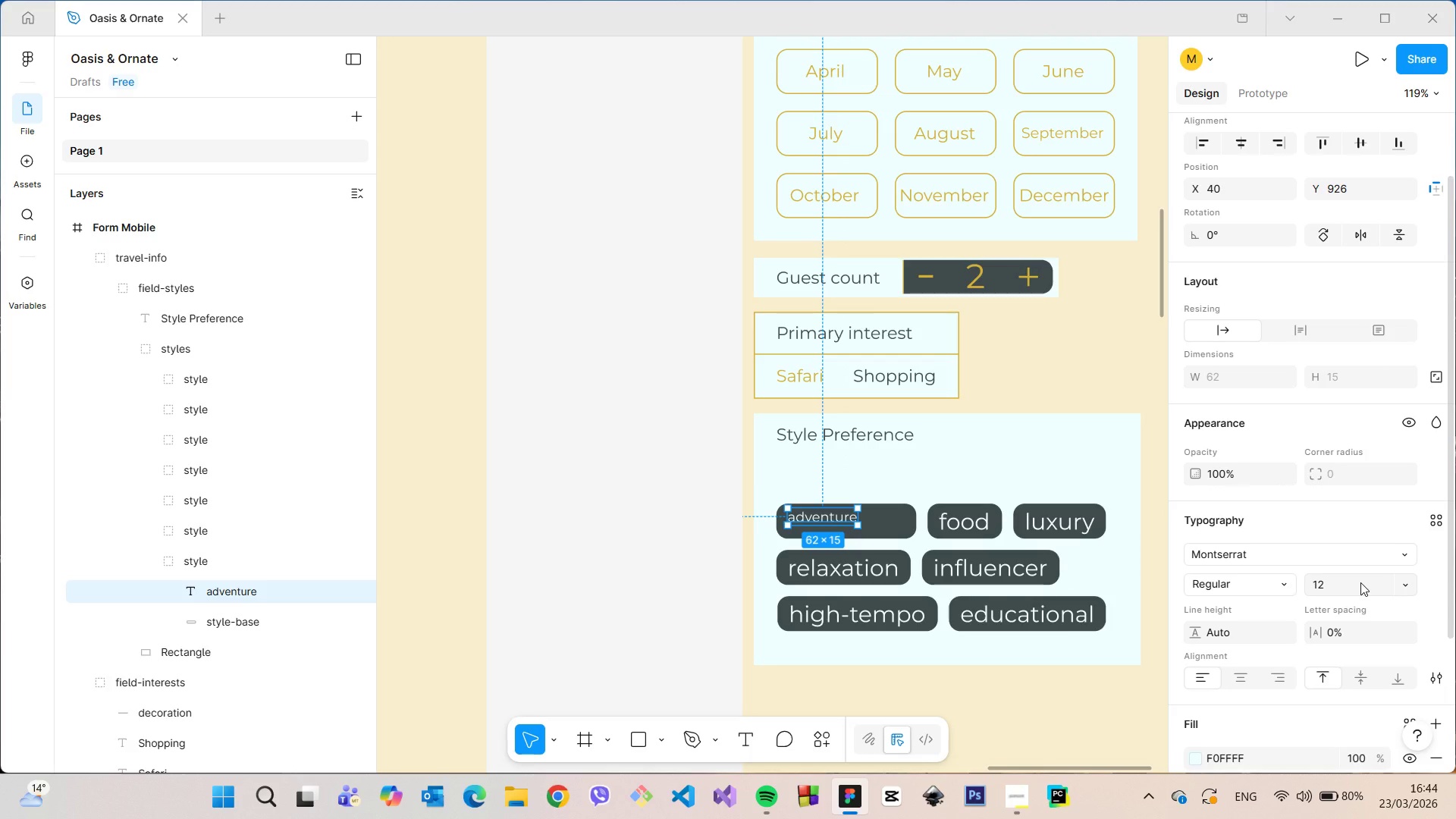 
left_click([1360, 582])
 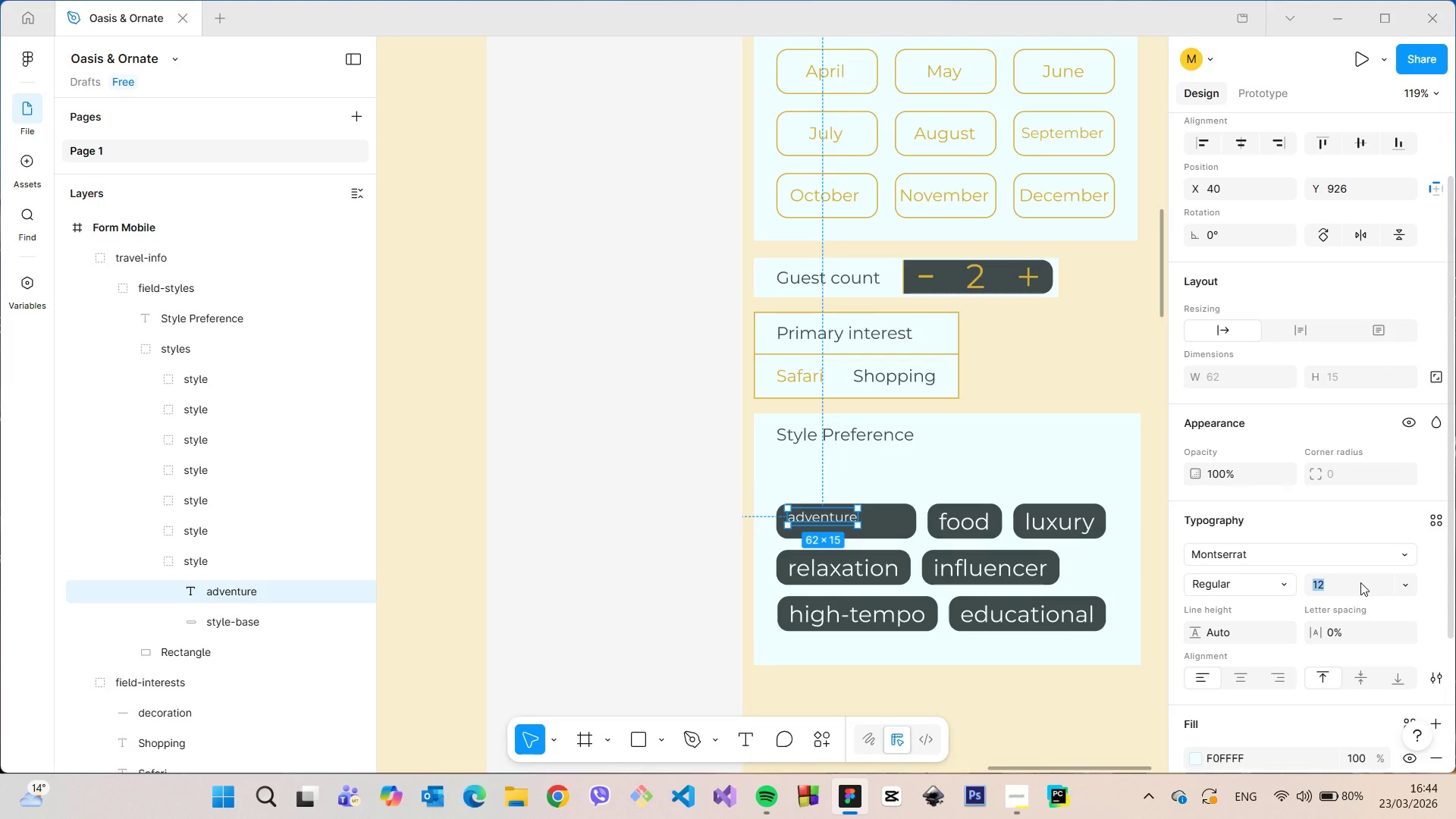 
type(15)
 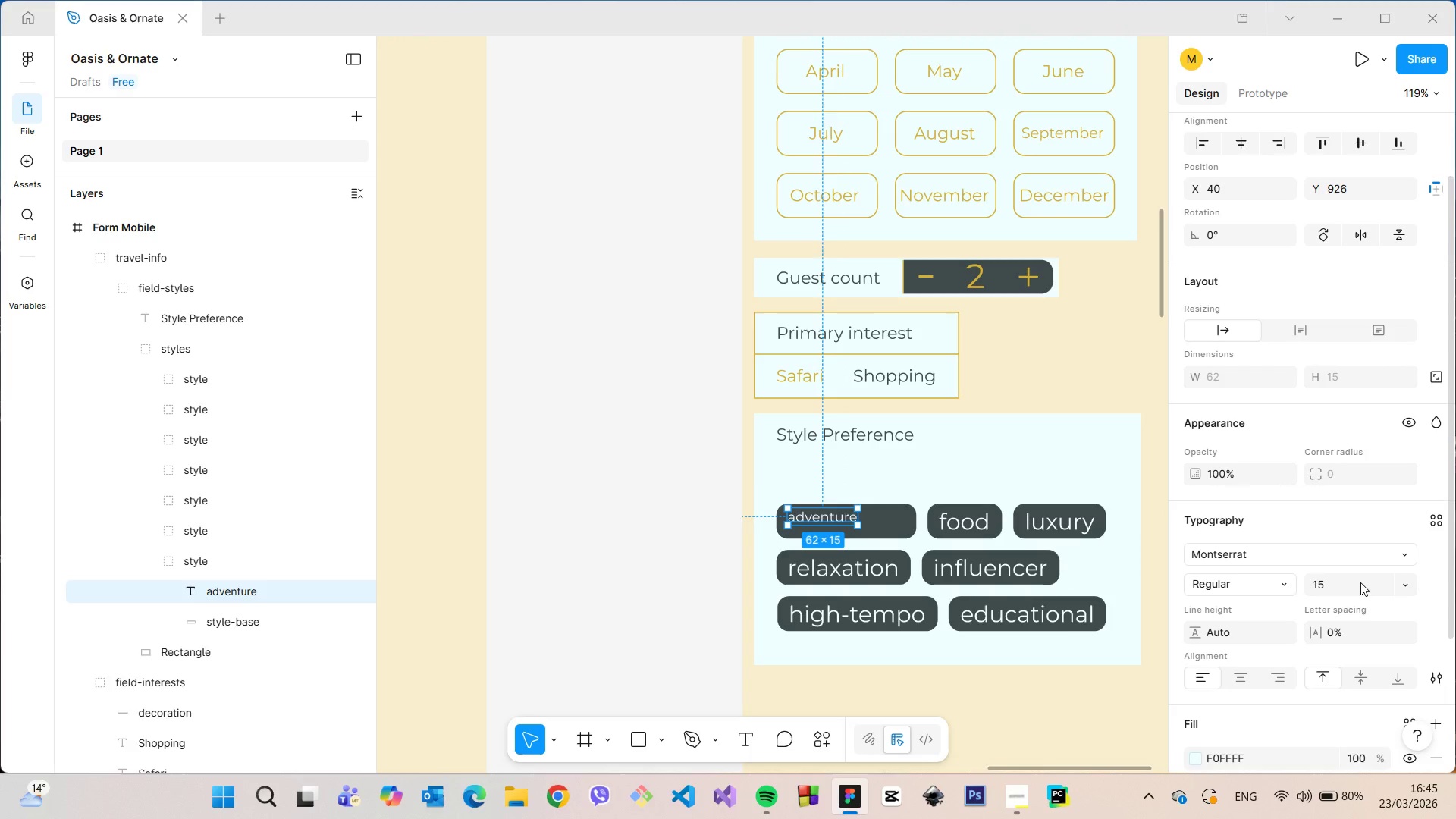 
key(Enter)
 